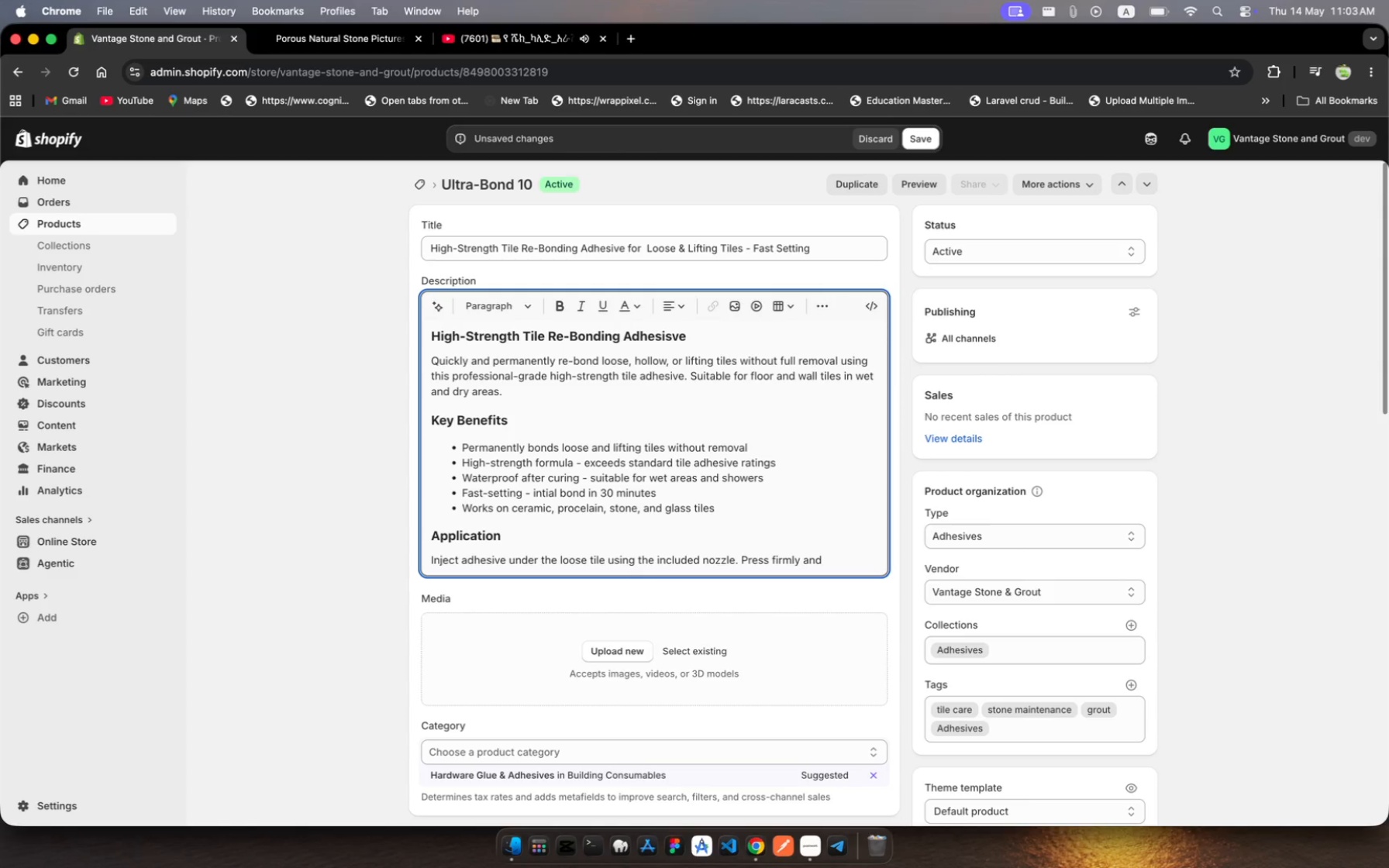 
hold_key(key=L, duration=0.32)
 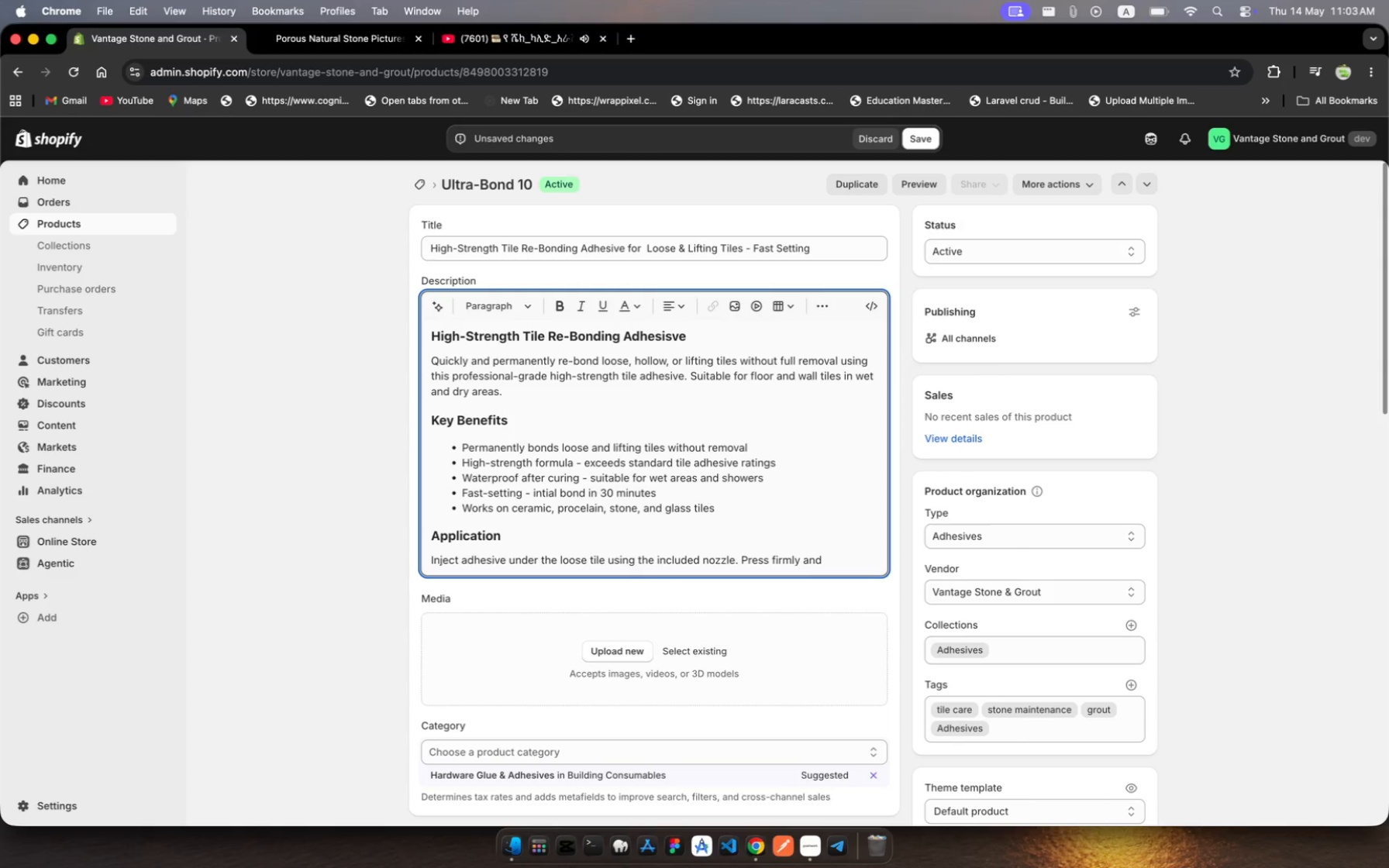 
wait(6.42)
 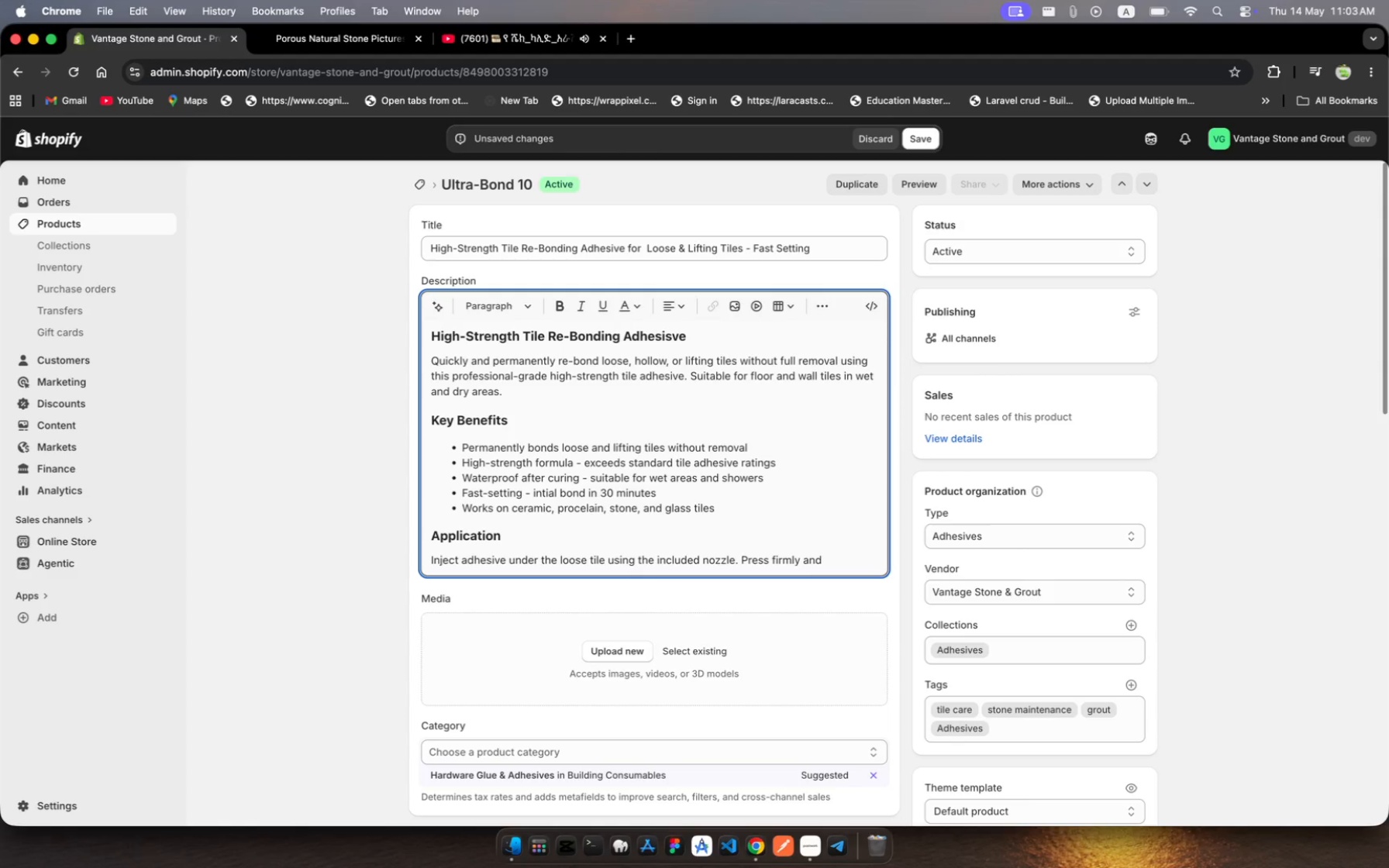 
type(weit down fr )
 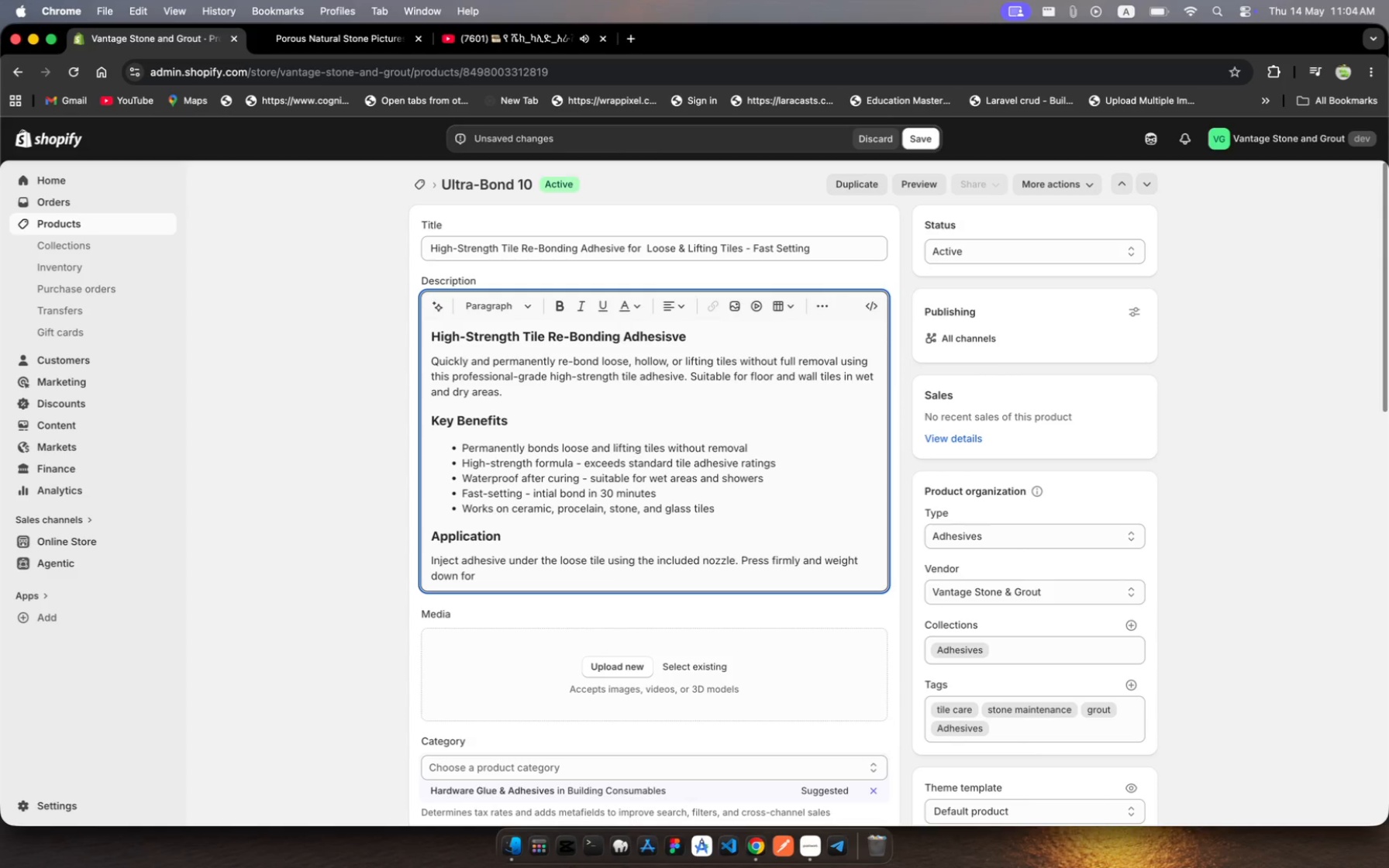 
hold_key(key=G, duration=0.31)
 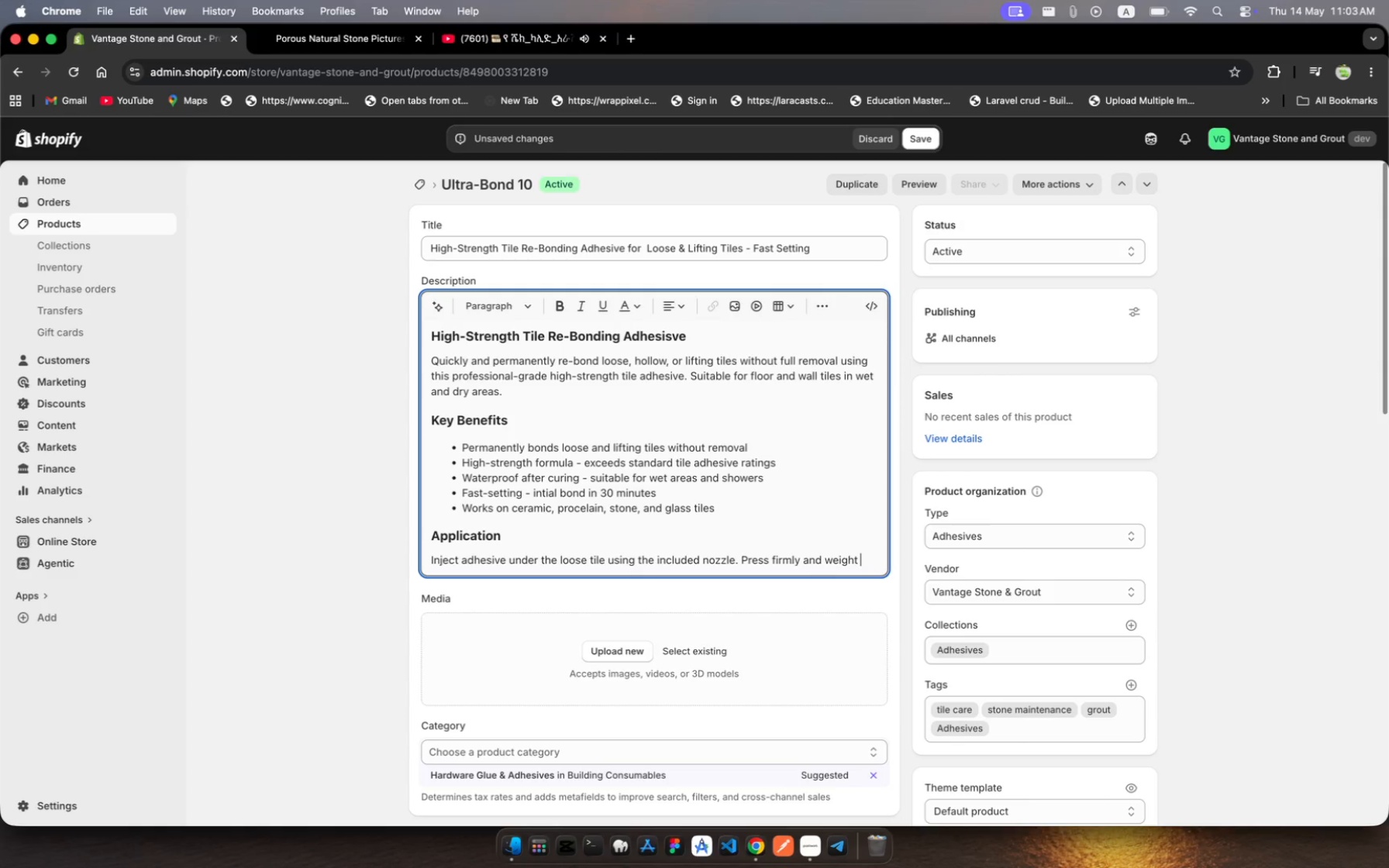 
hold_key(key=H, duration=0.32)
 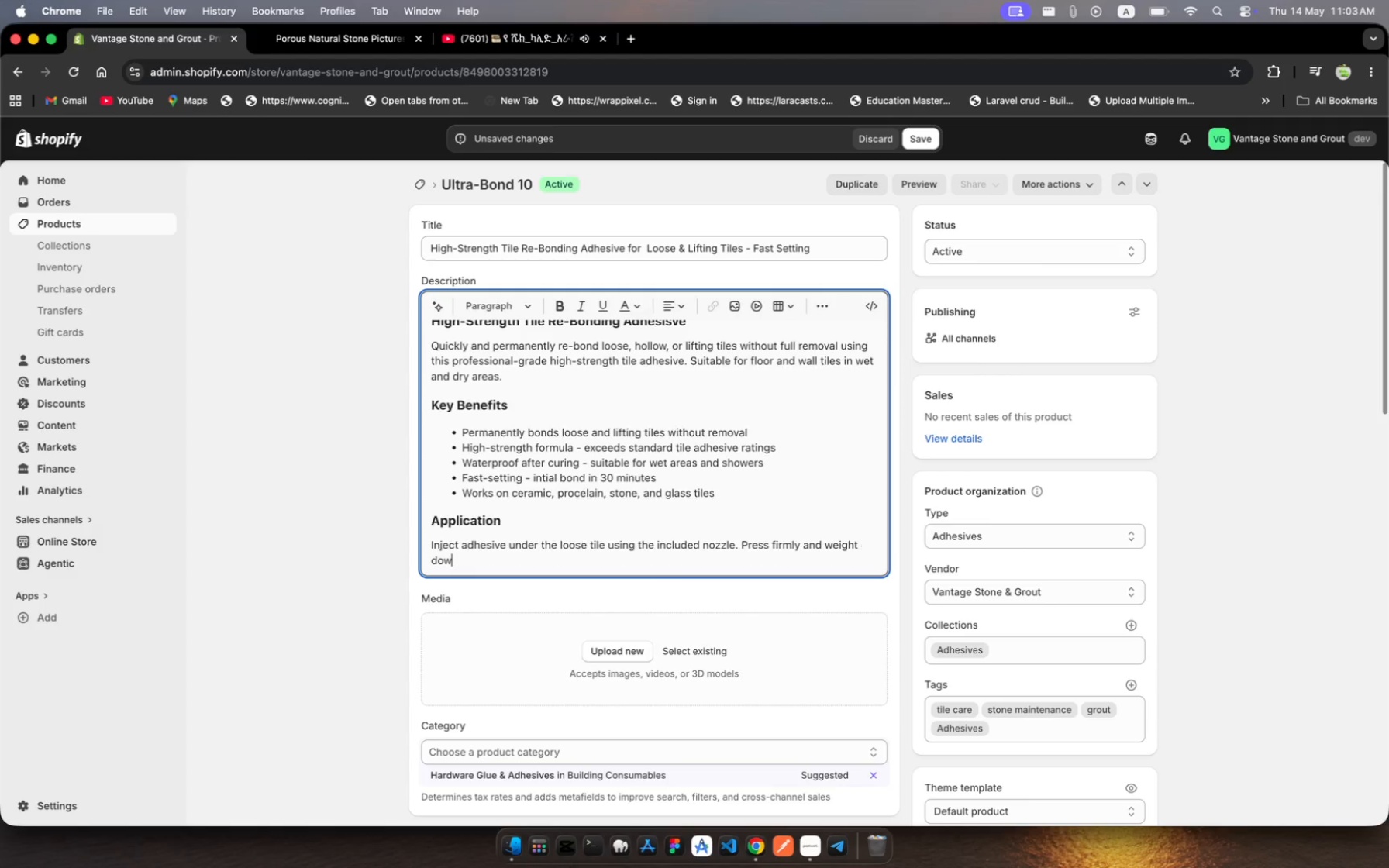 
type(30 minutes)
 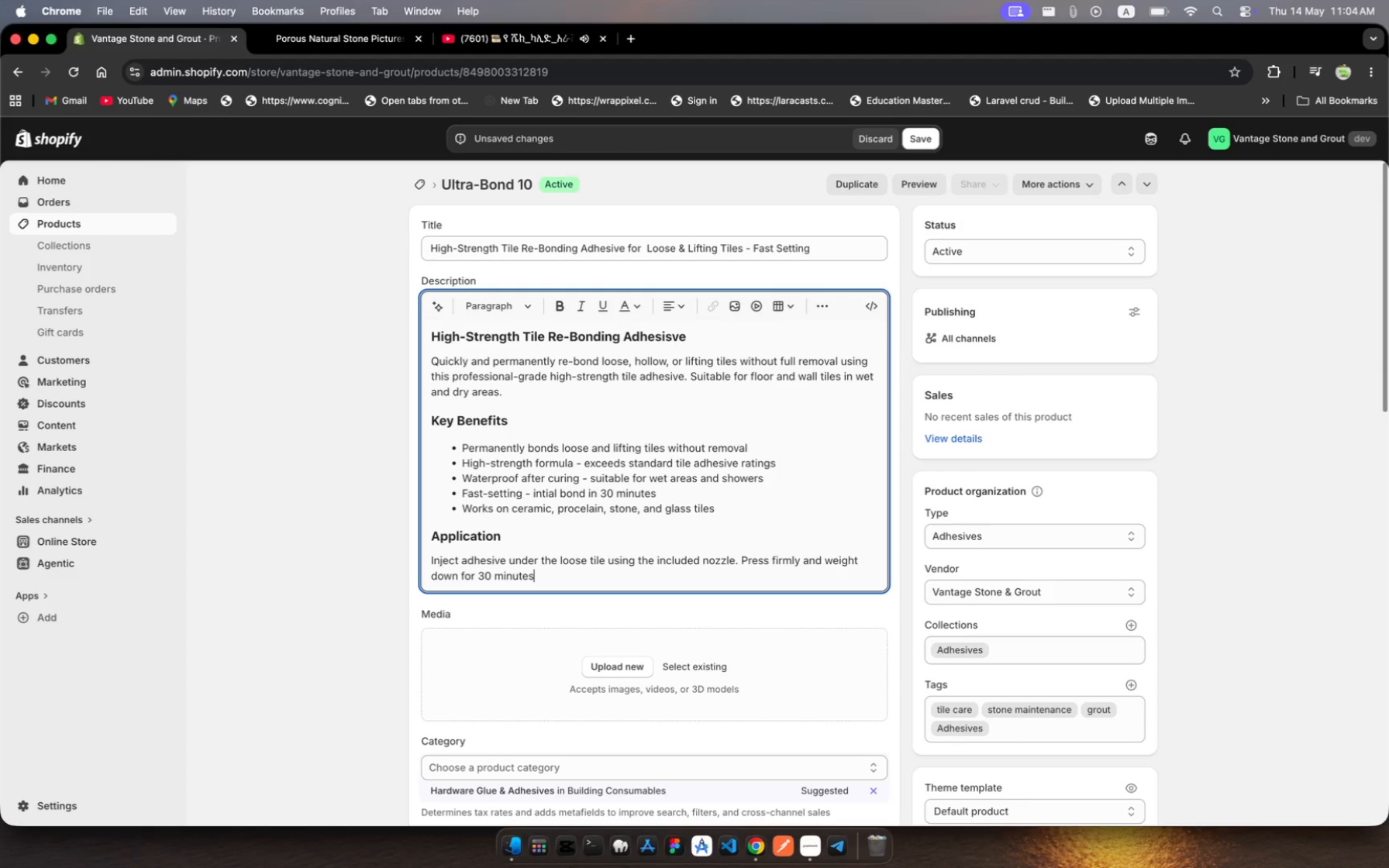 
wait(5.26)
 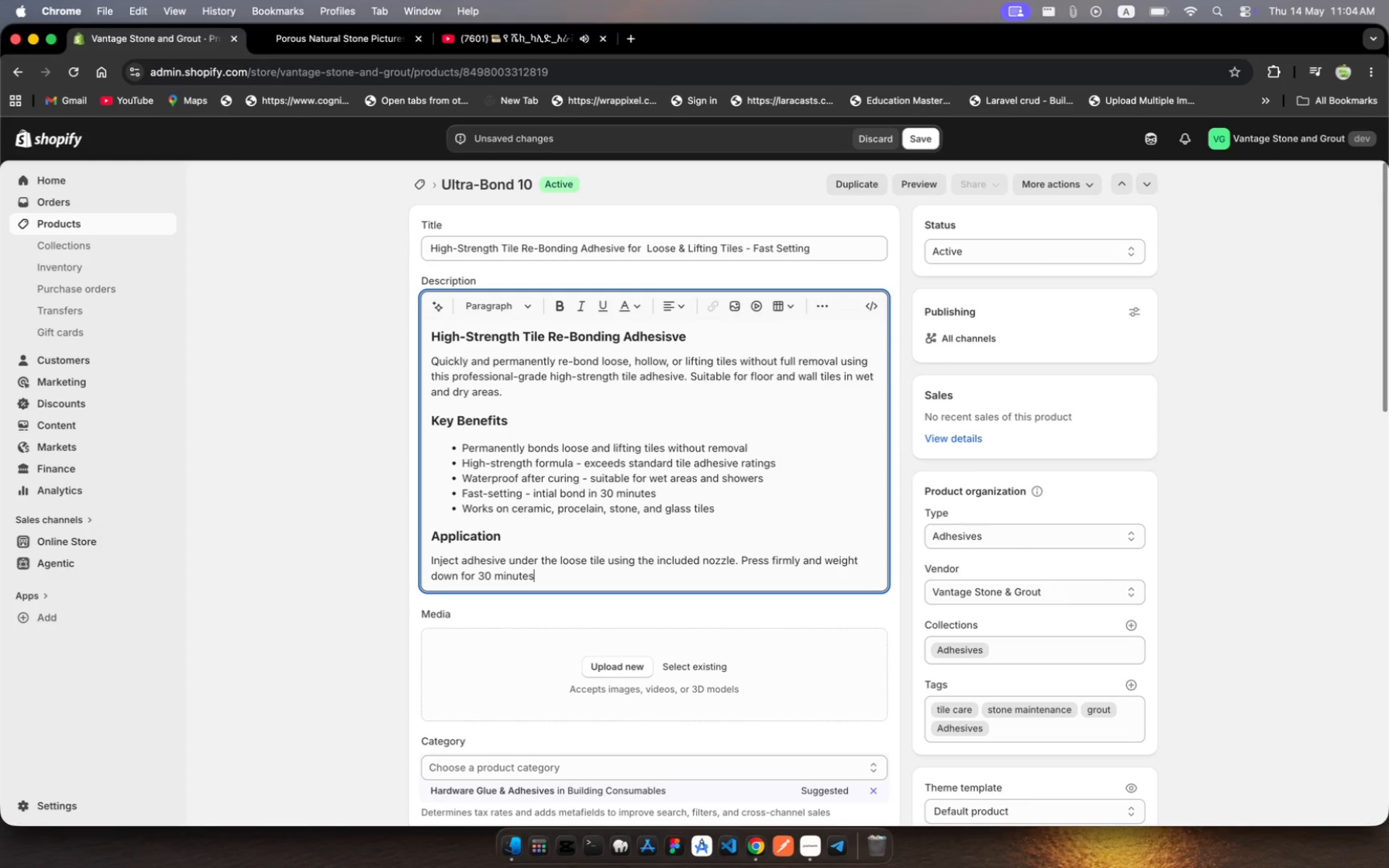 
type(. Full cure in 24 hours)
 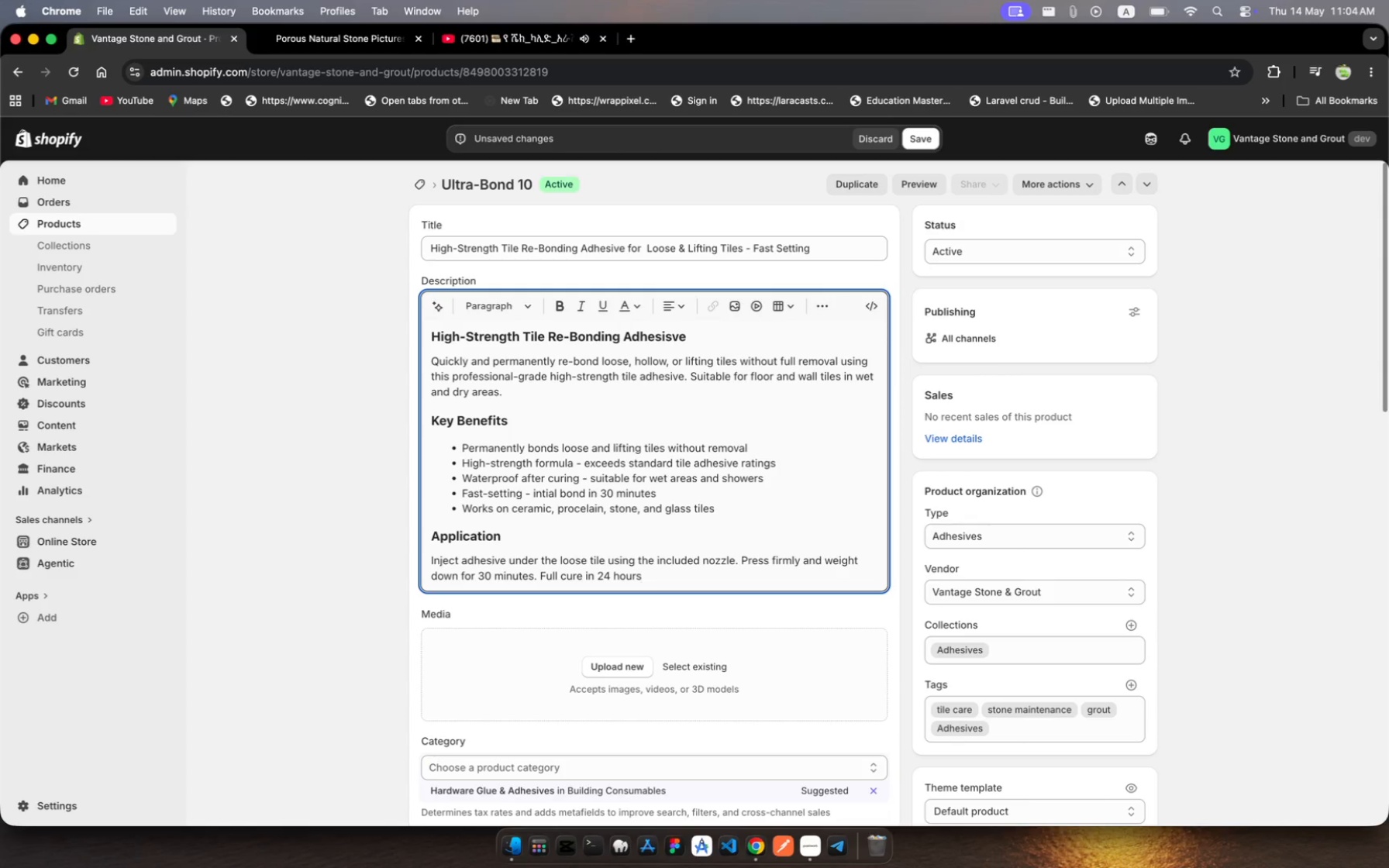 
type( efoe groutig.)
 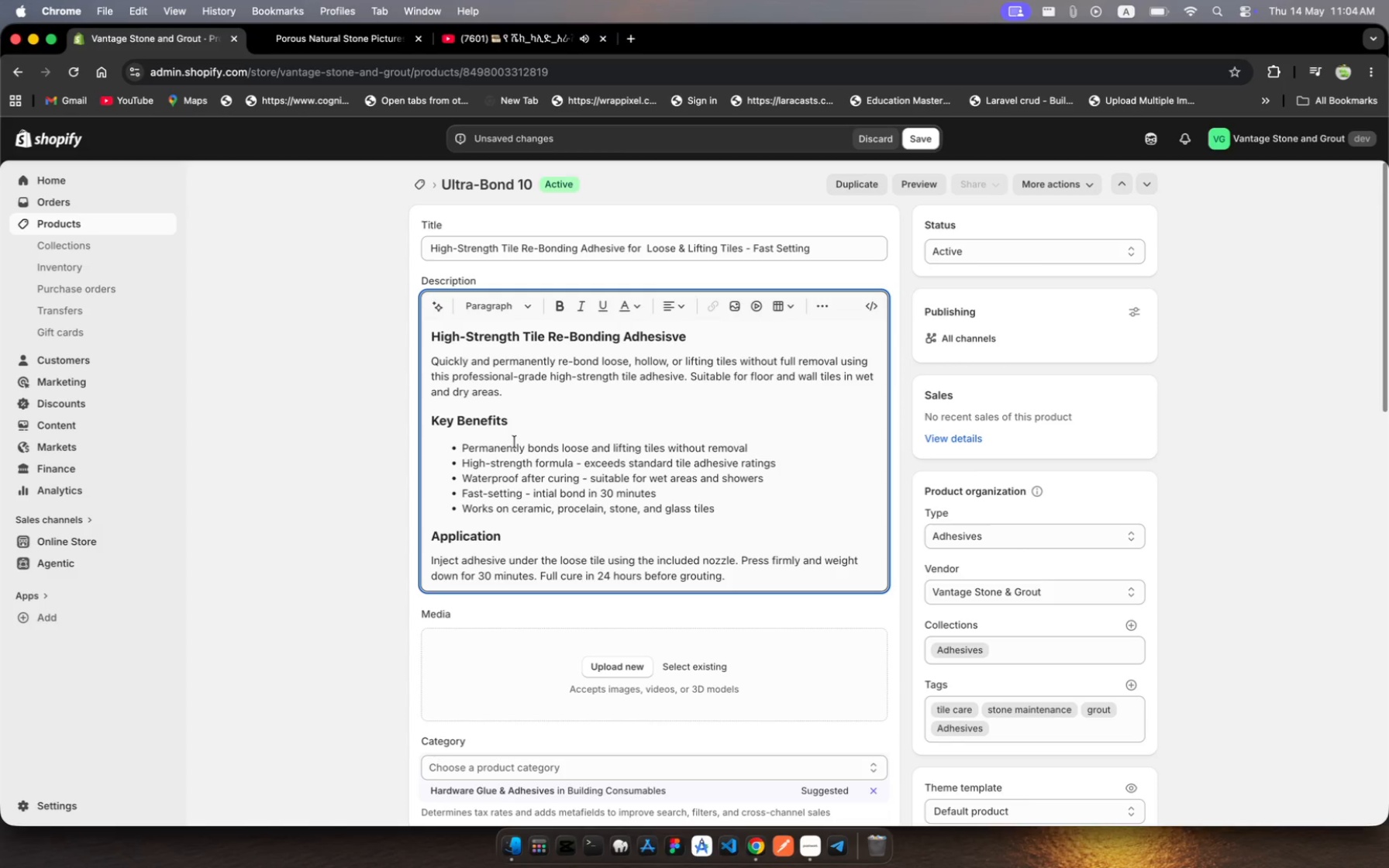 
hold_key(key=B, duration=0.41)
 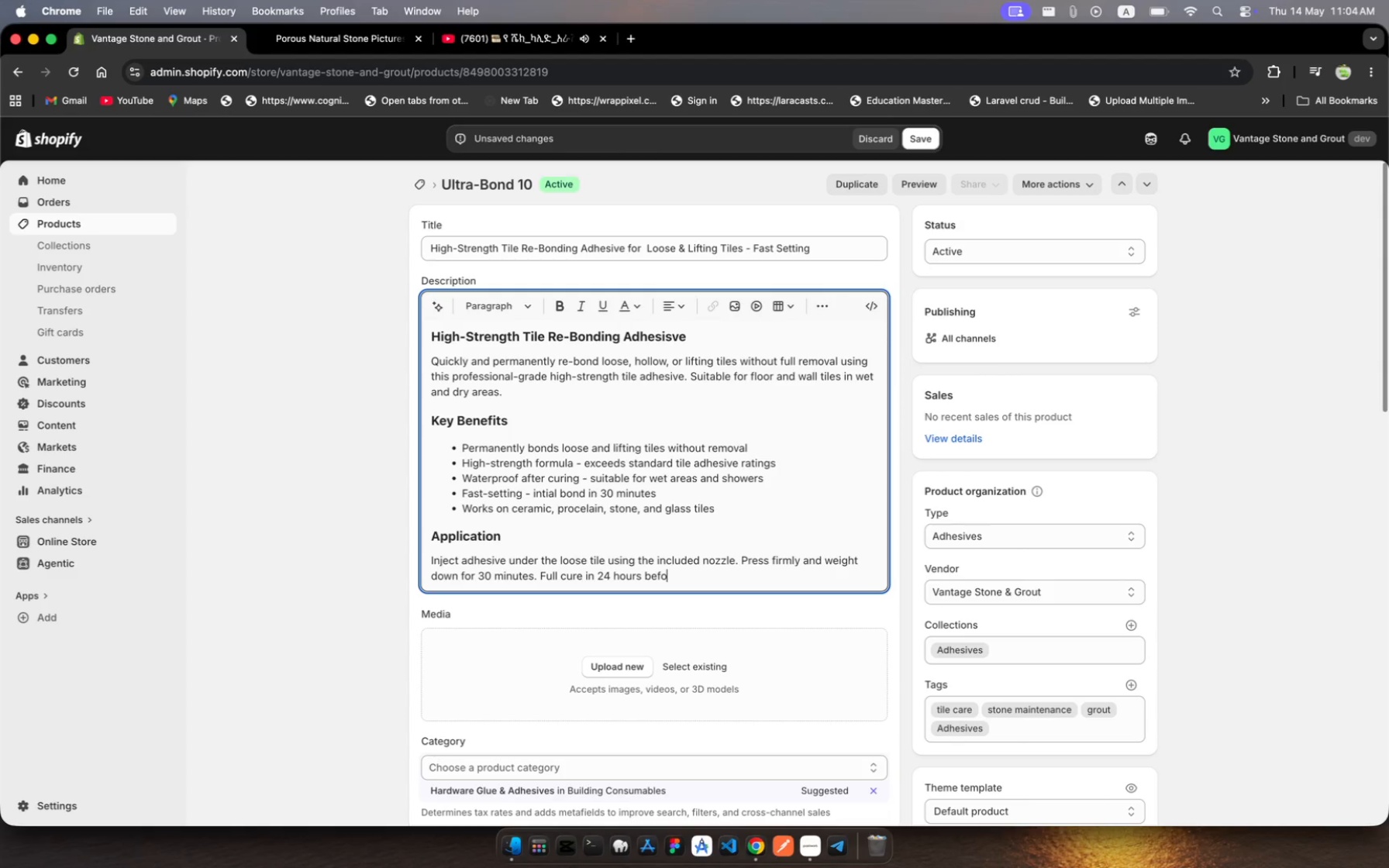 
hold_key(key=N, duration=0.34)
 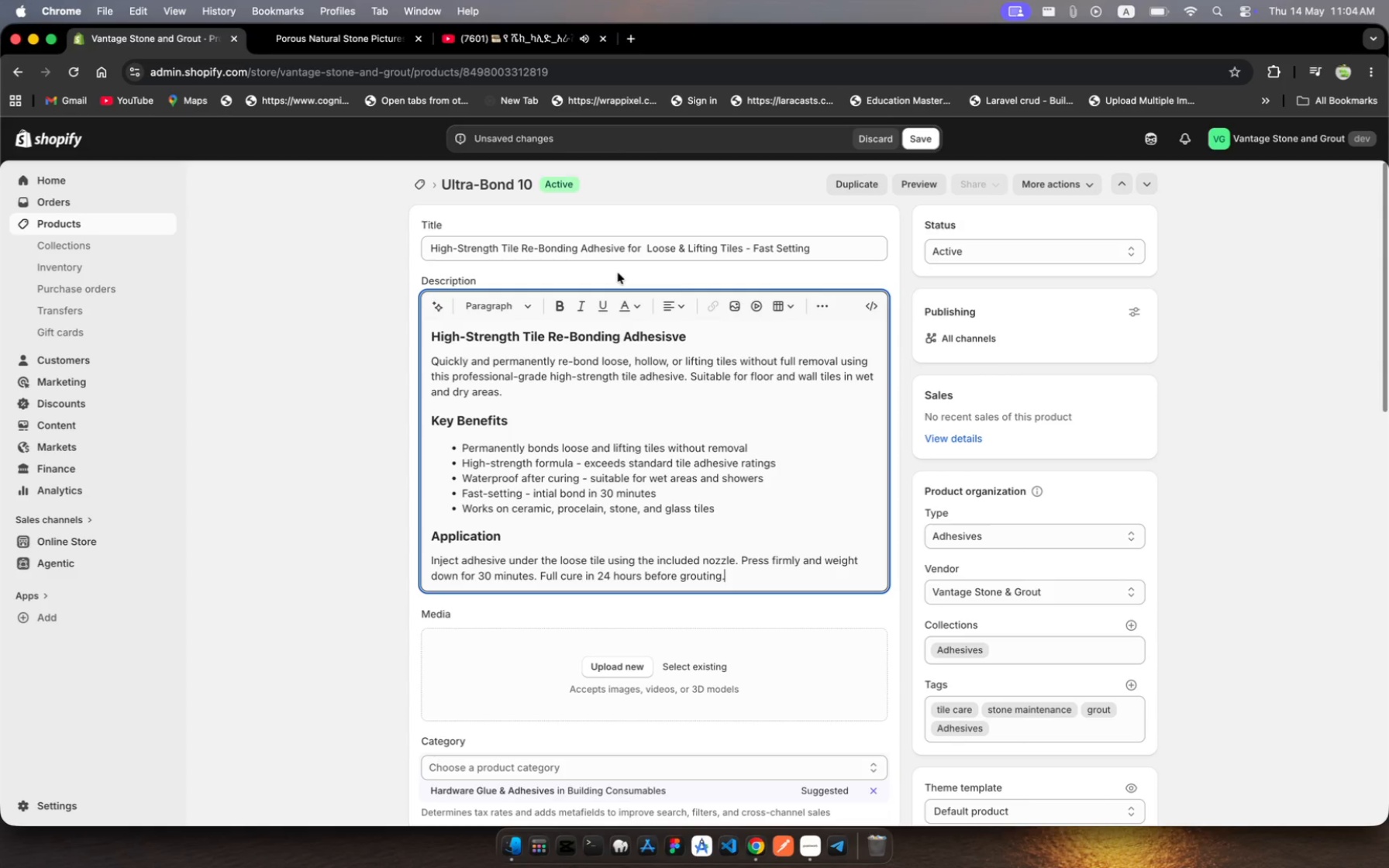 
wait(14.13)
 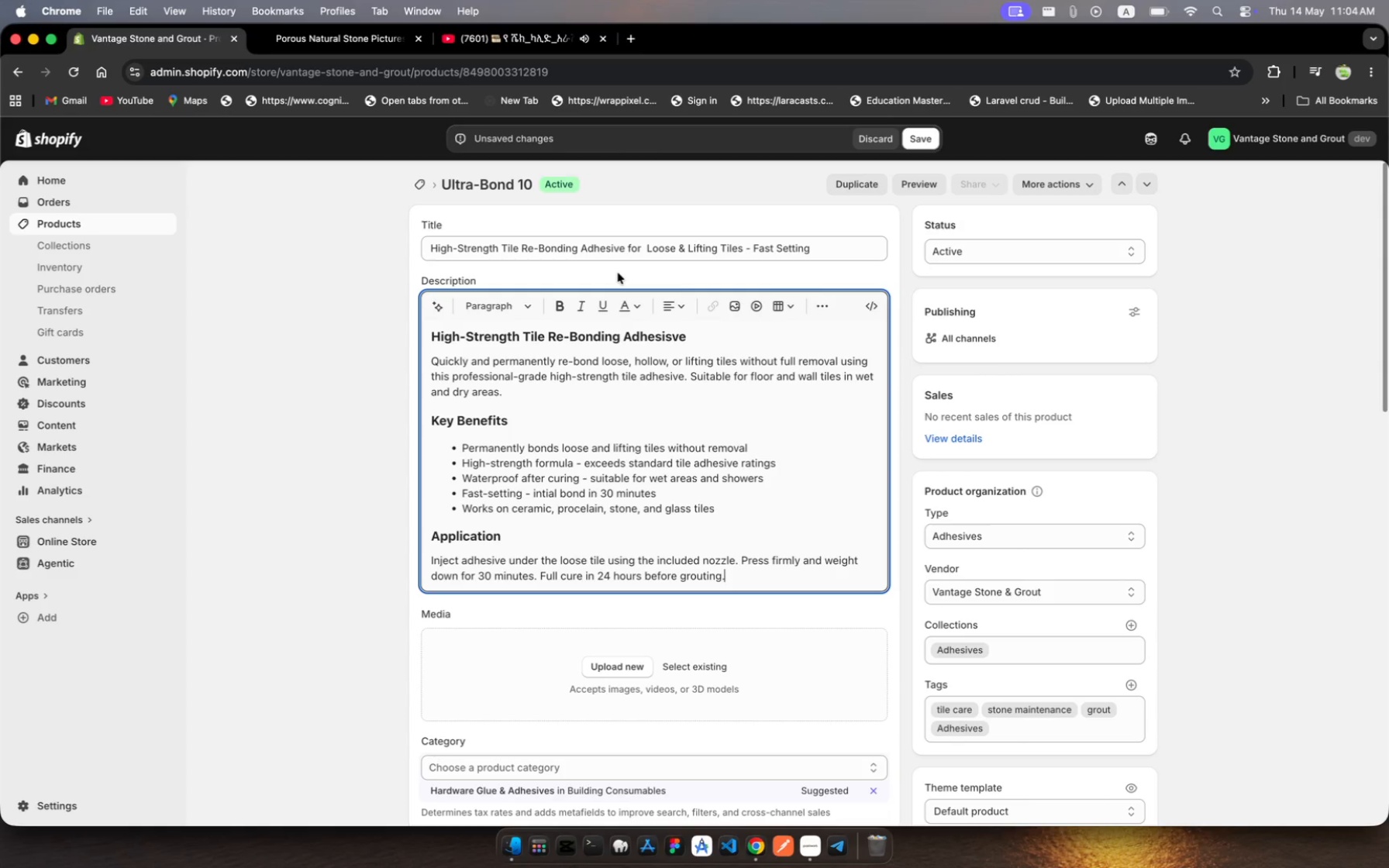 
left_click_drag(start_coordinate=[743, 250], to_coordinate=[646, 245])
 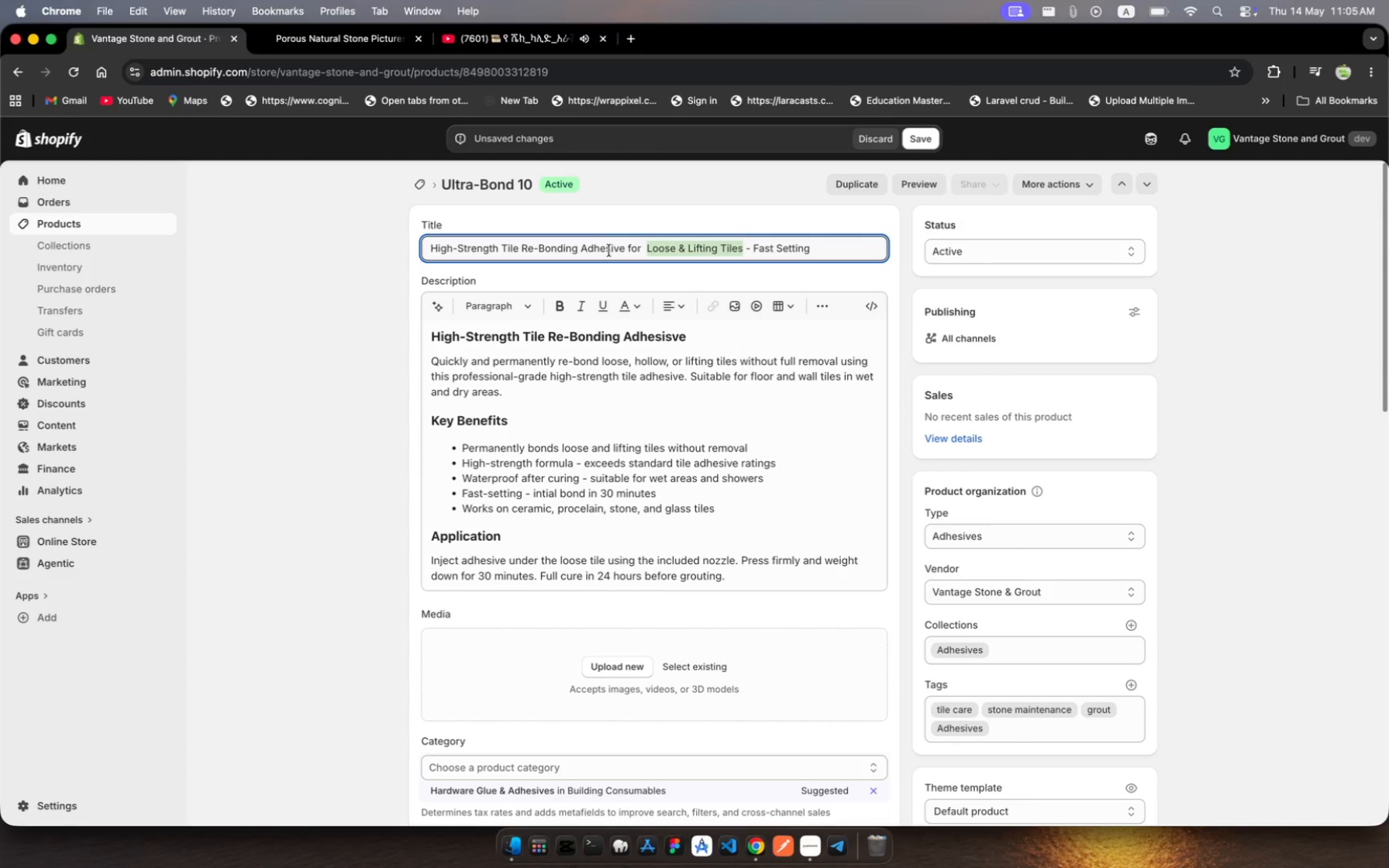 
wait(14.43)
 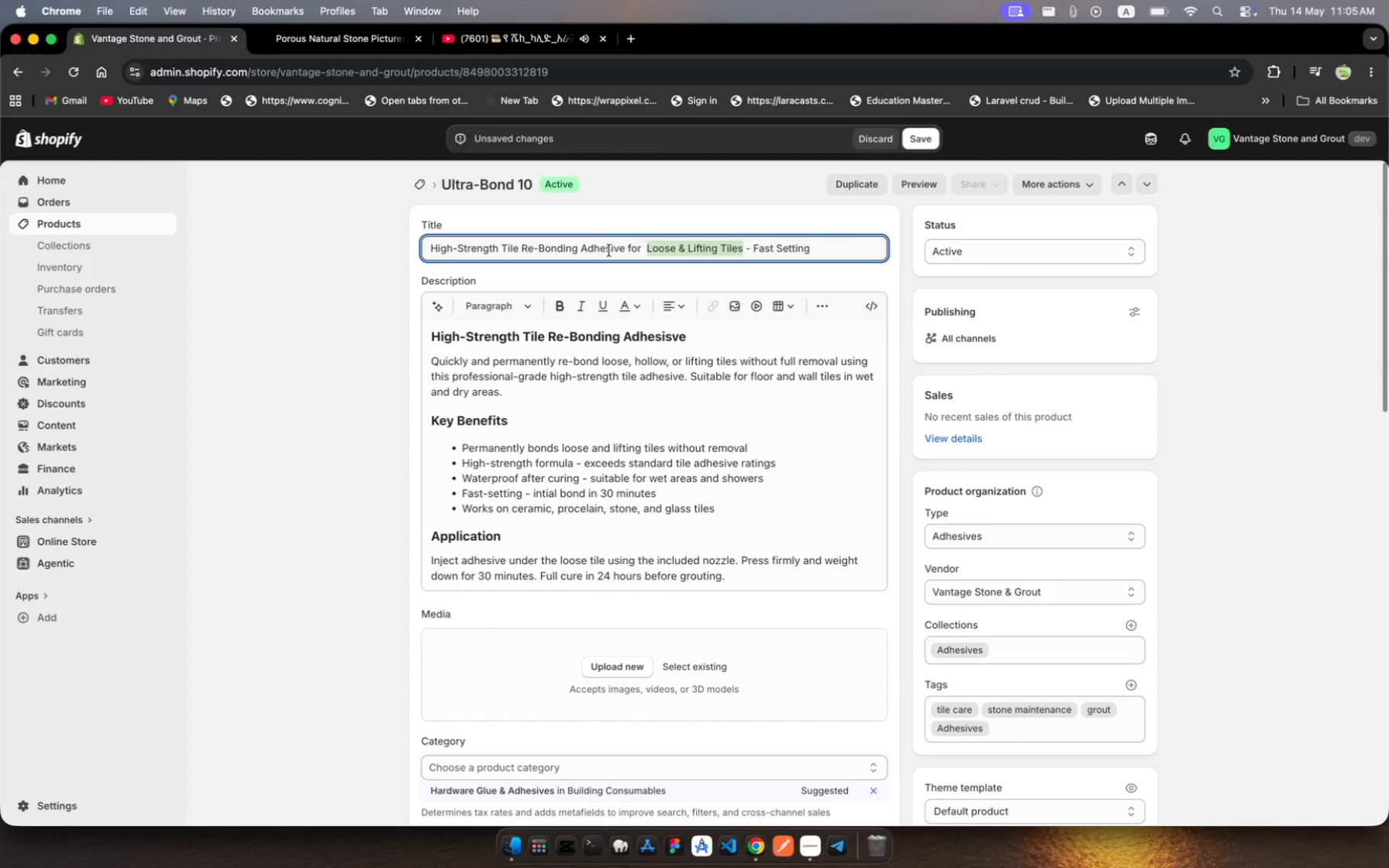 
left_click([623, 245])
 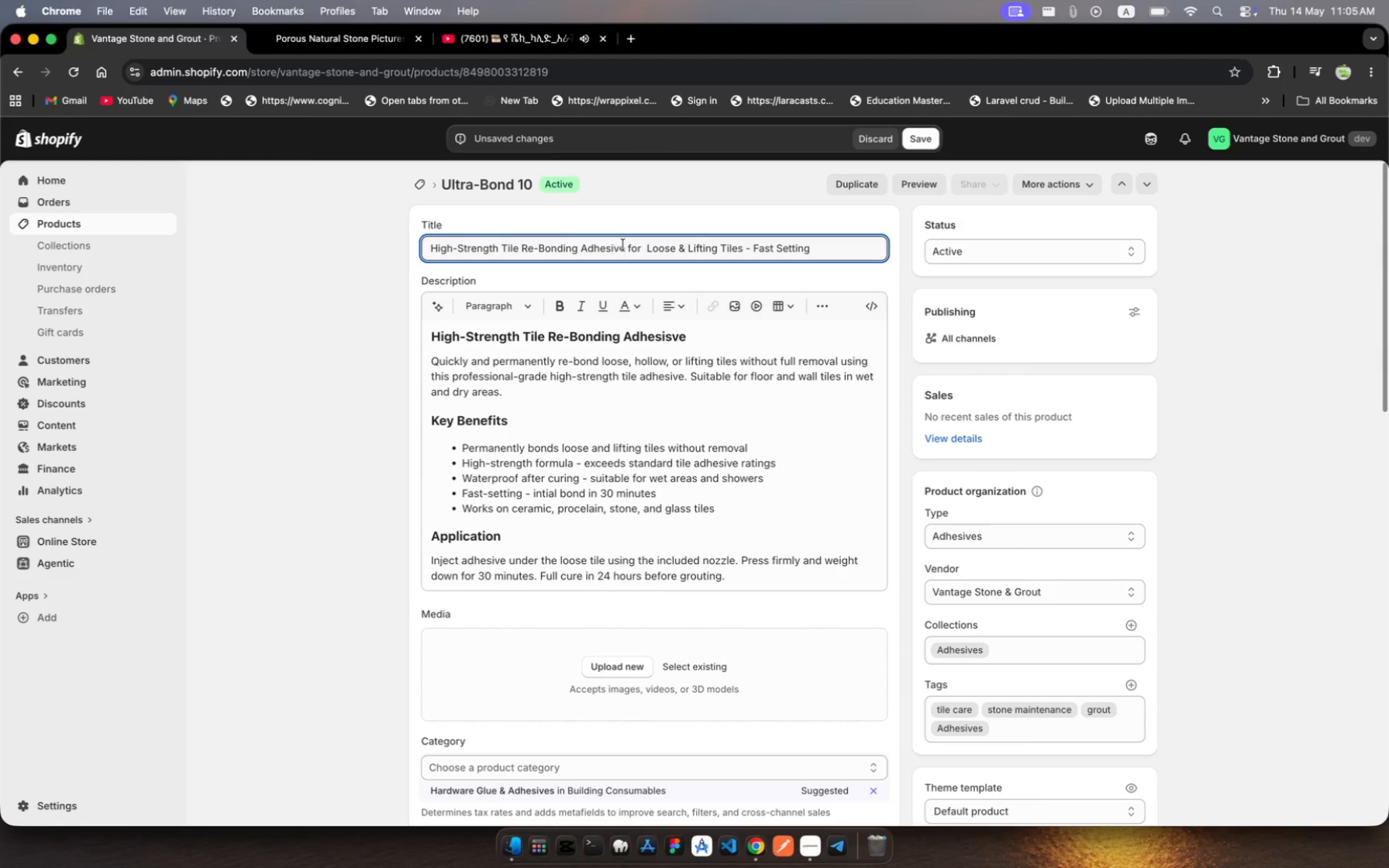 
scroll: coordinate [623, 245], scroll_direction: down, amount: 15.0
 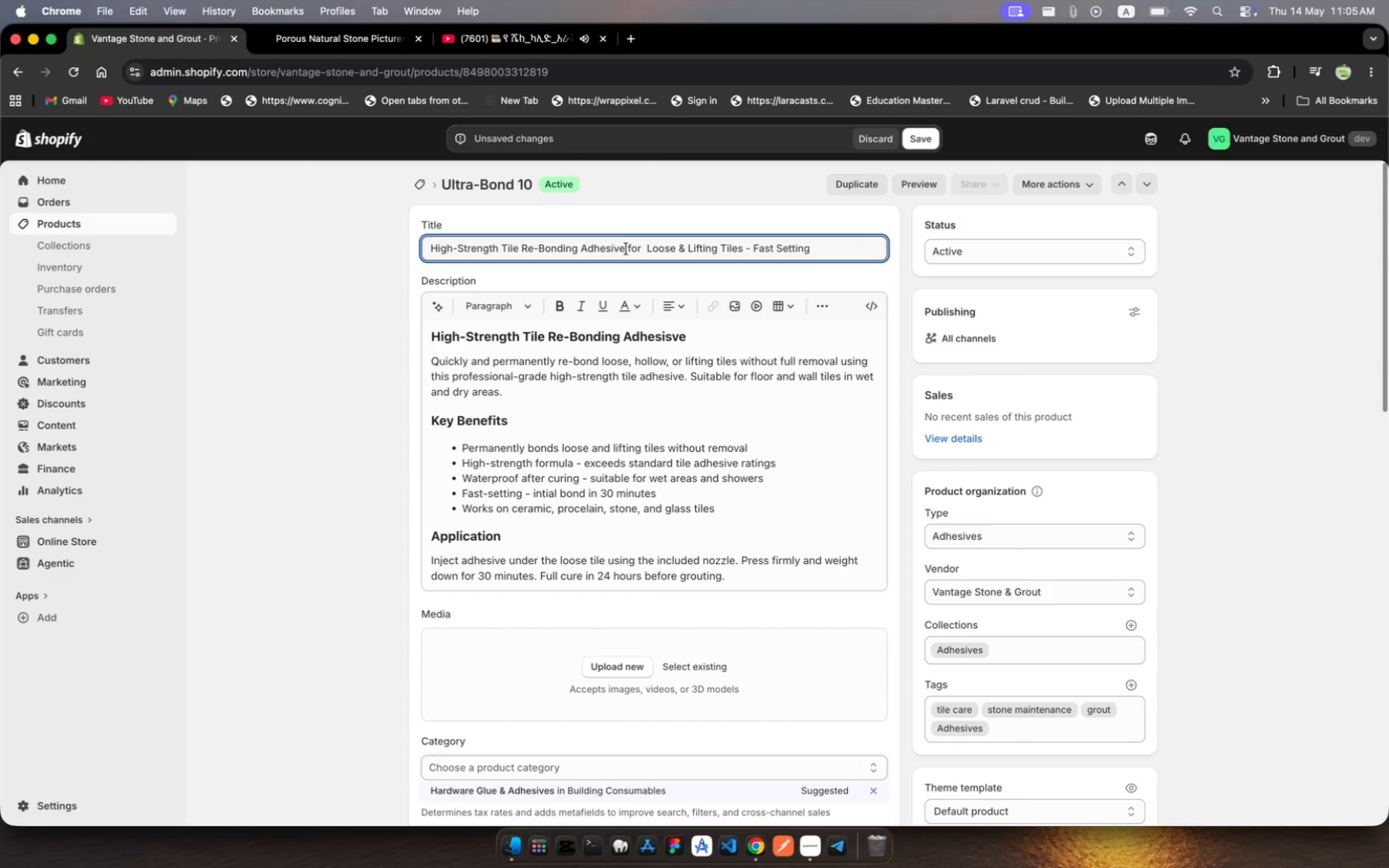 
left_click_drag(start_coordinate=[625, 249], to_coordinate=[431, 250])
 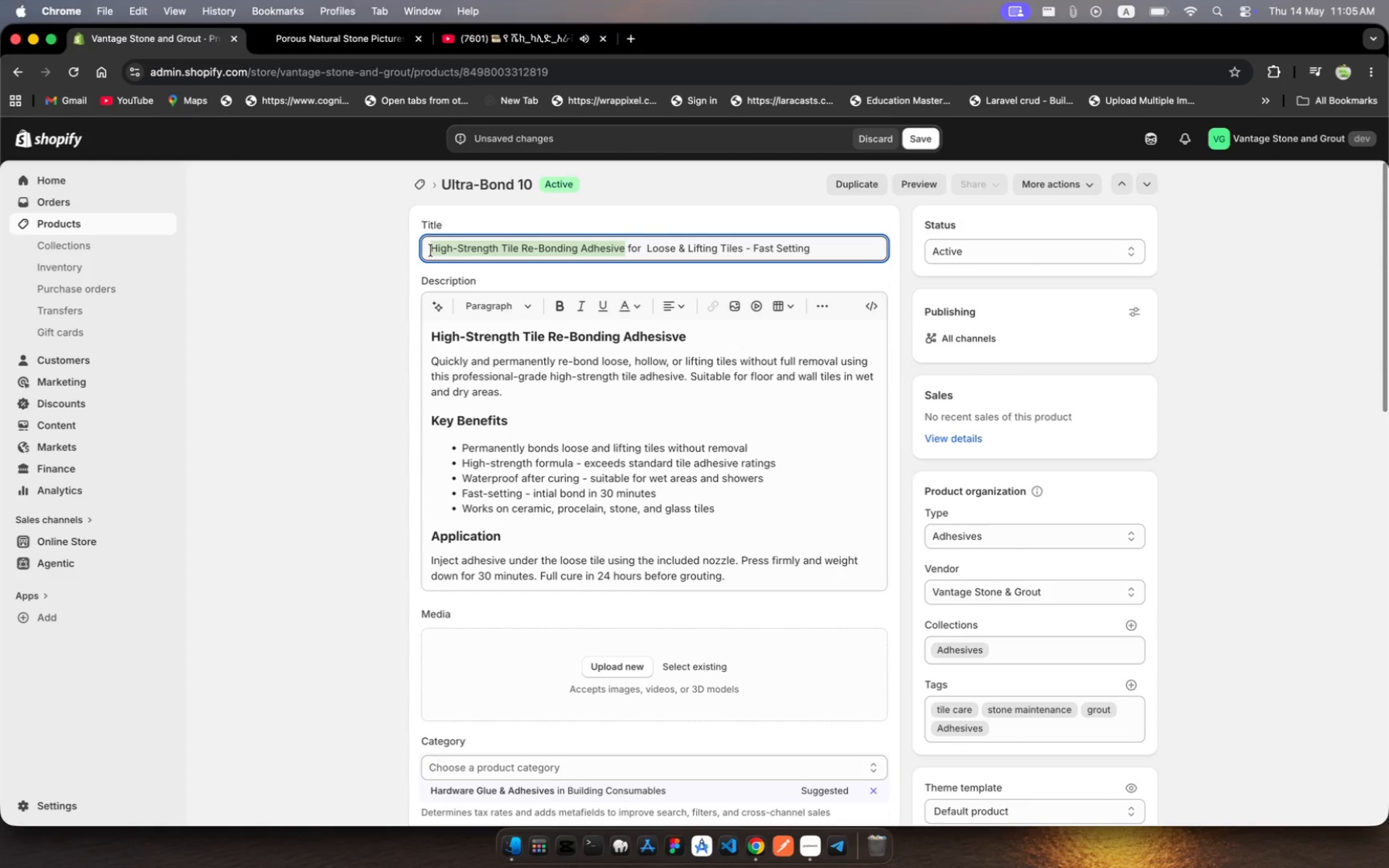 
key(Meta+C)
 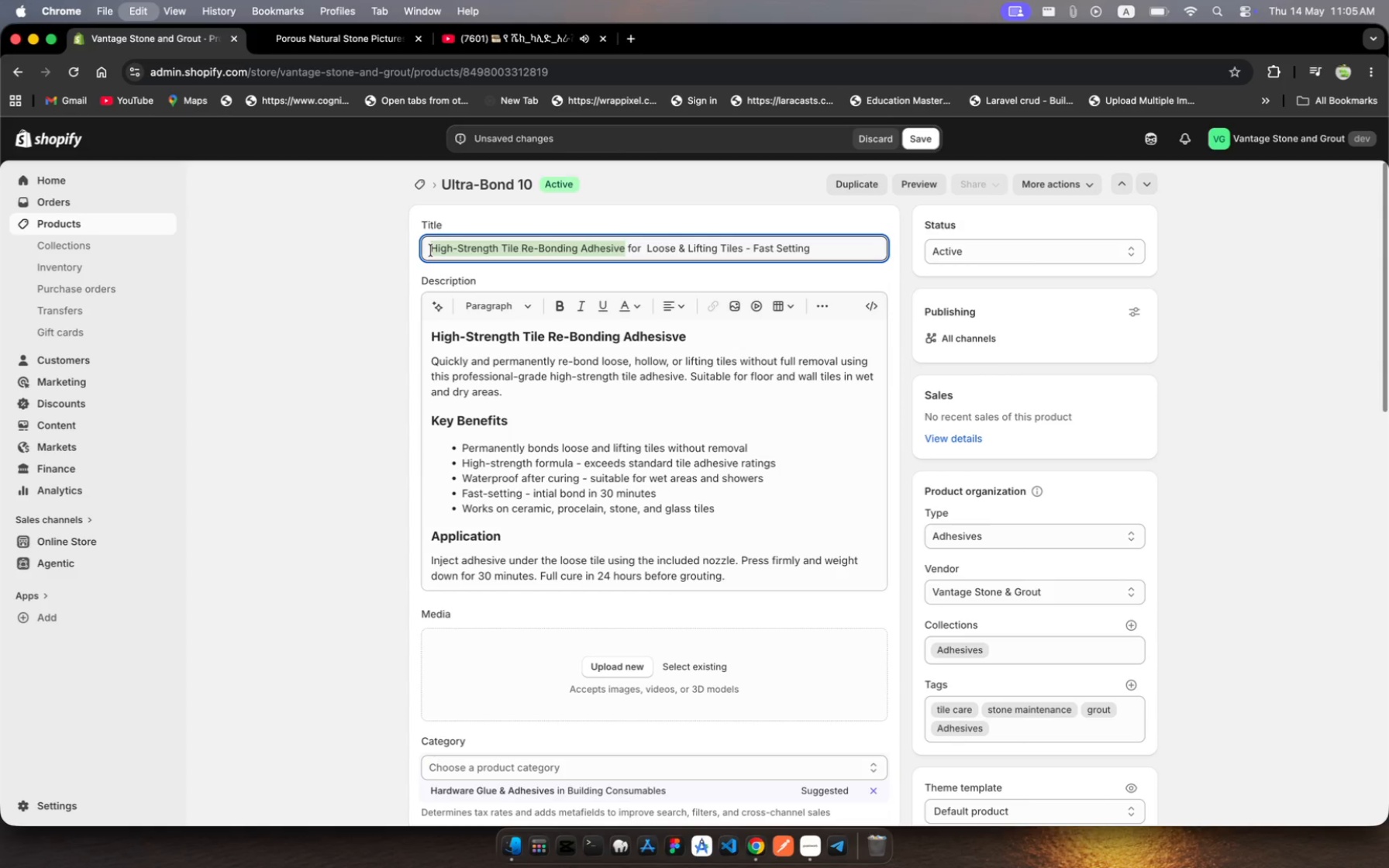 
key(Meta+C)
 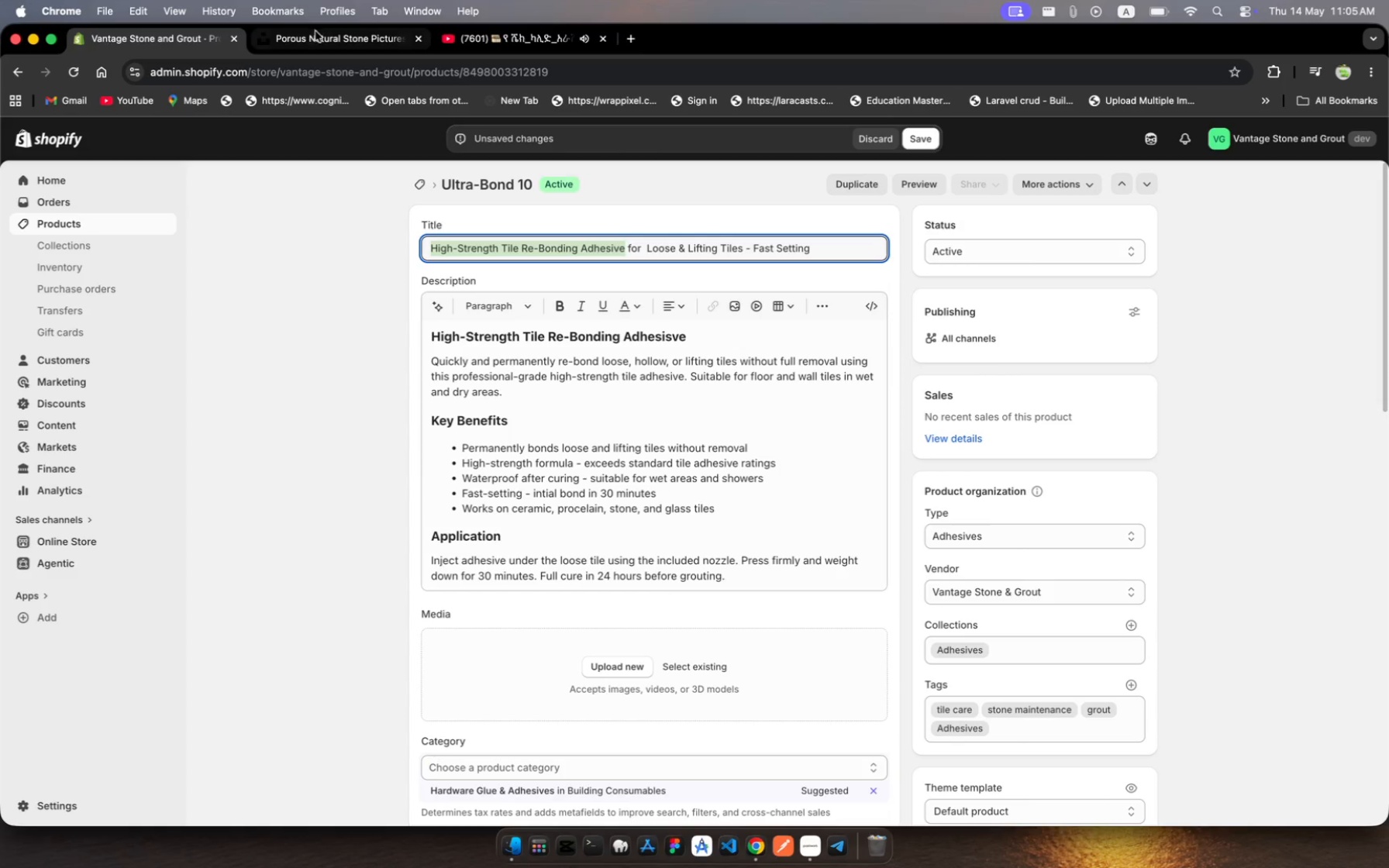 
left_click([318, 35])
 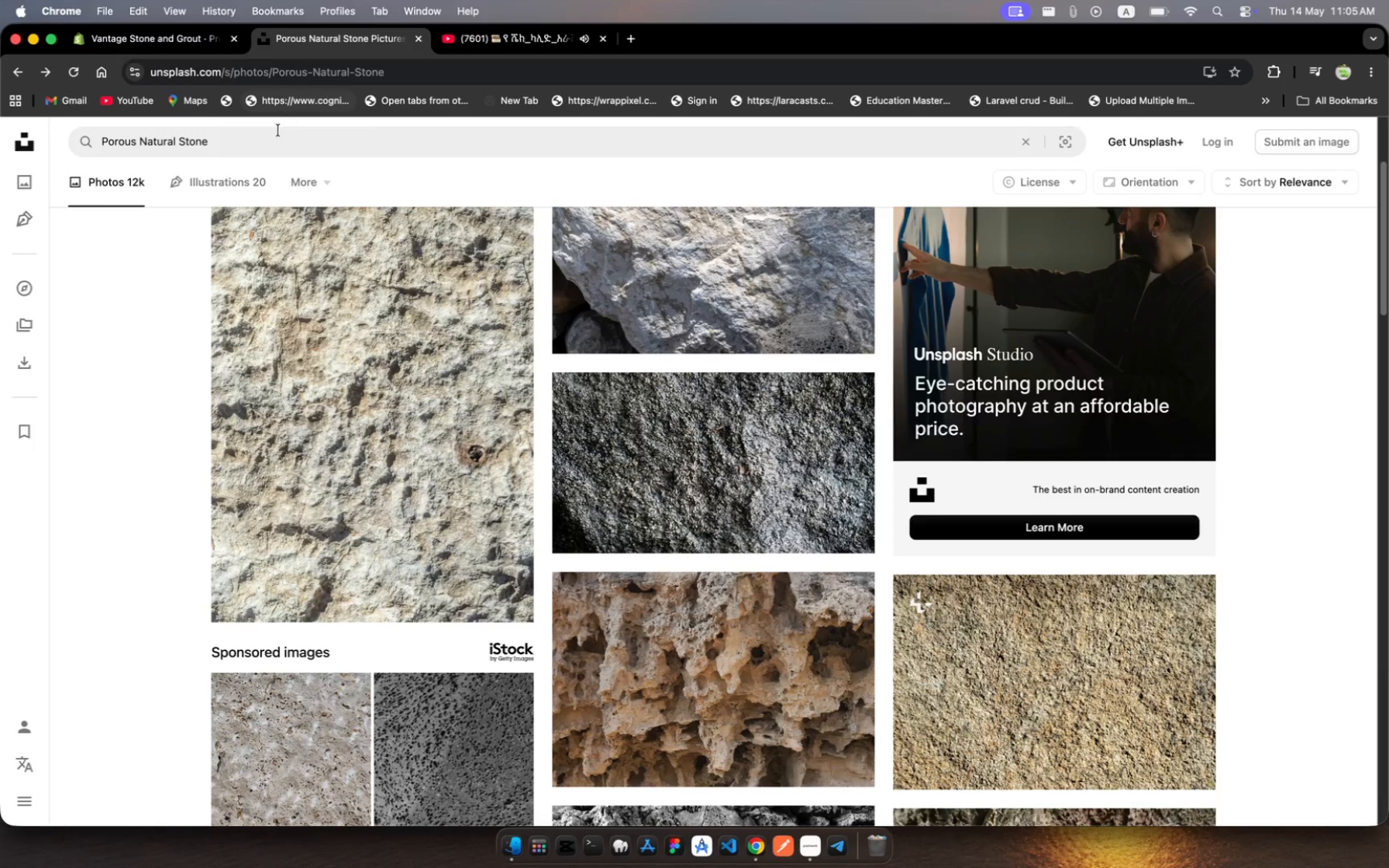 
left_click([269, 143])
 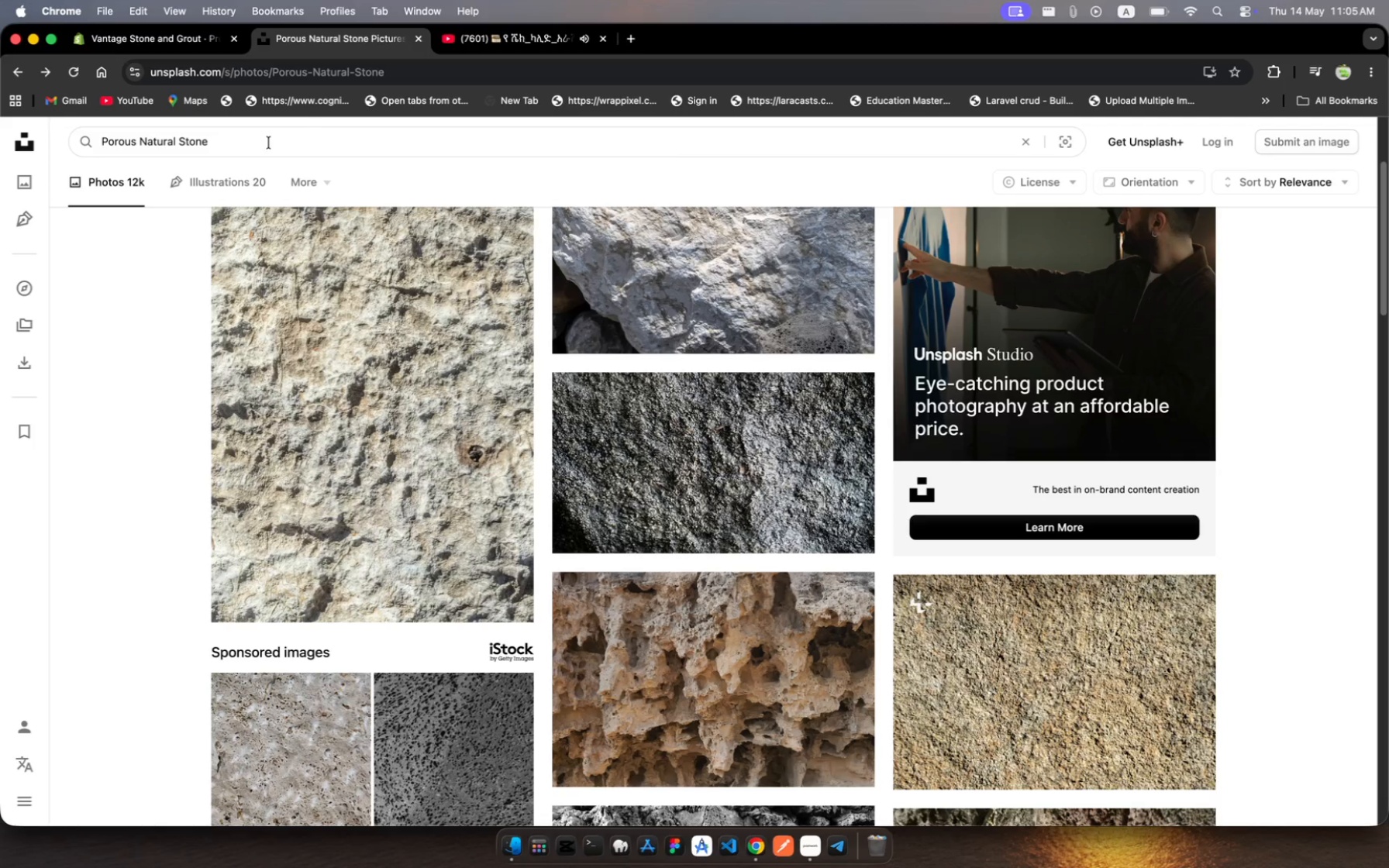 
key(Meta+A)
 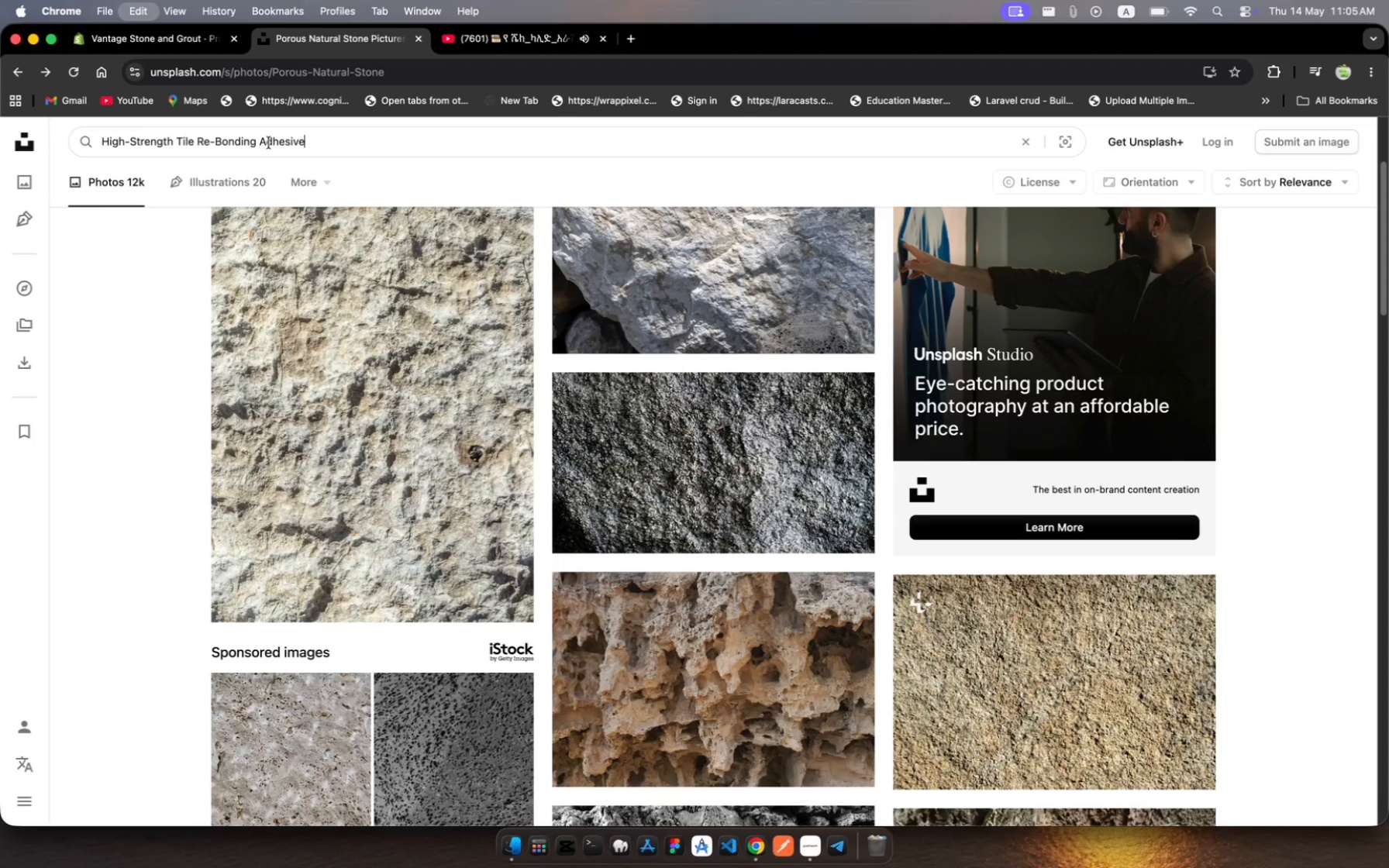 
key(Meta+V)
 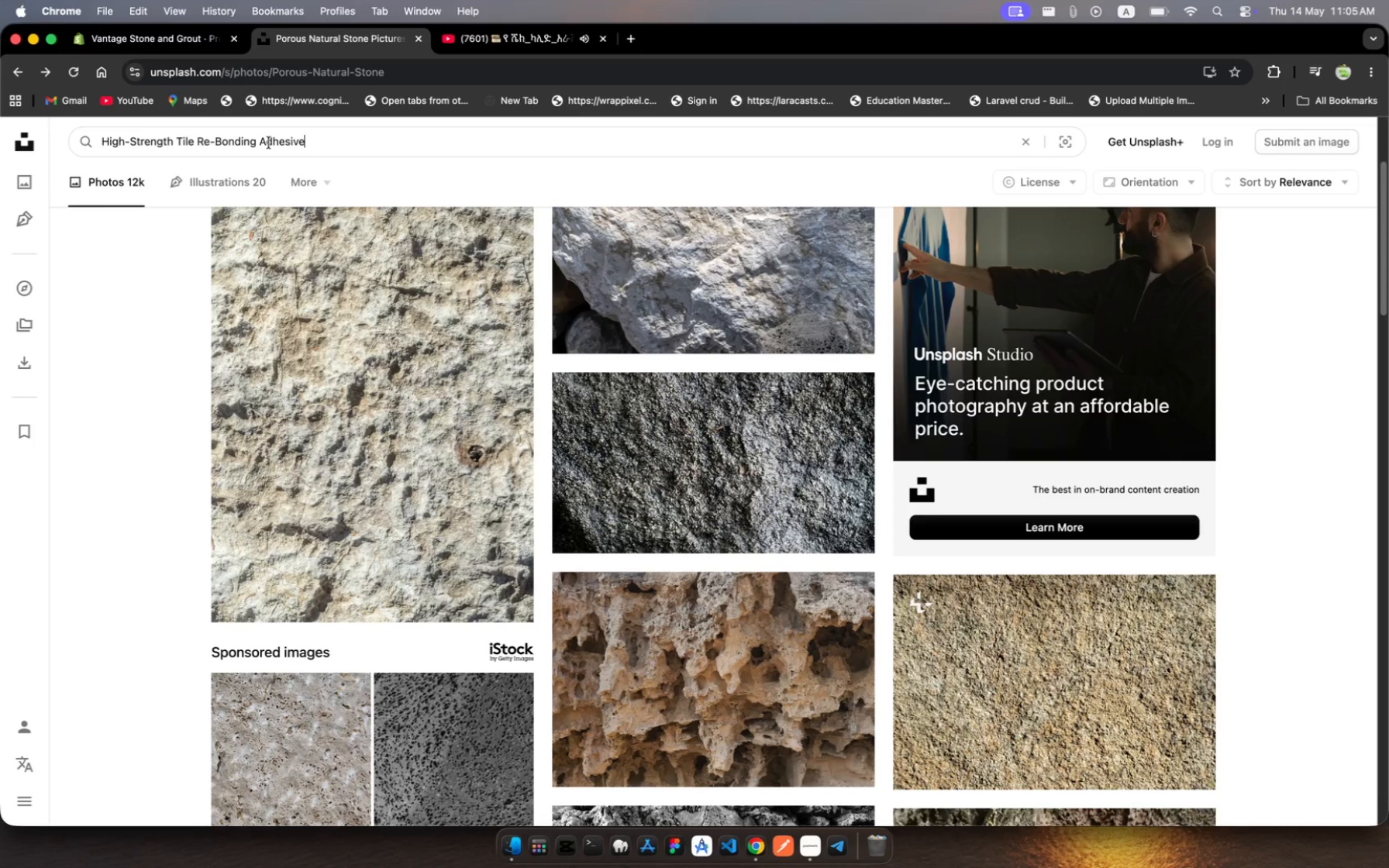 
key(Enter)
 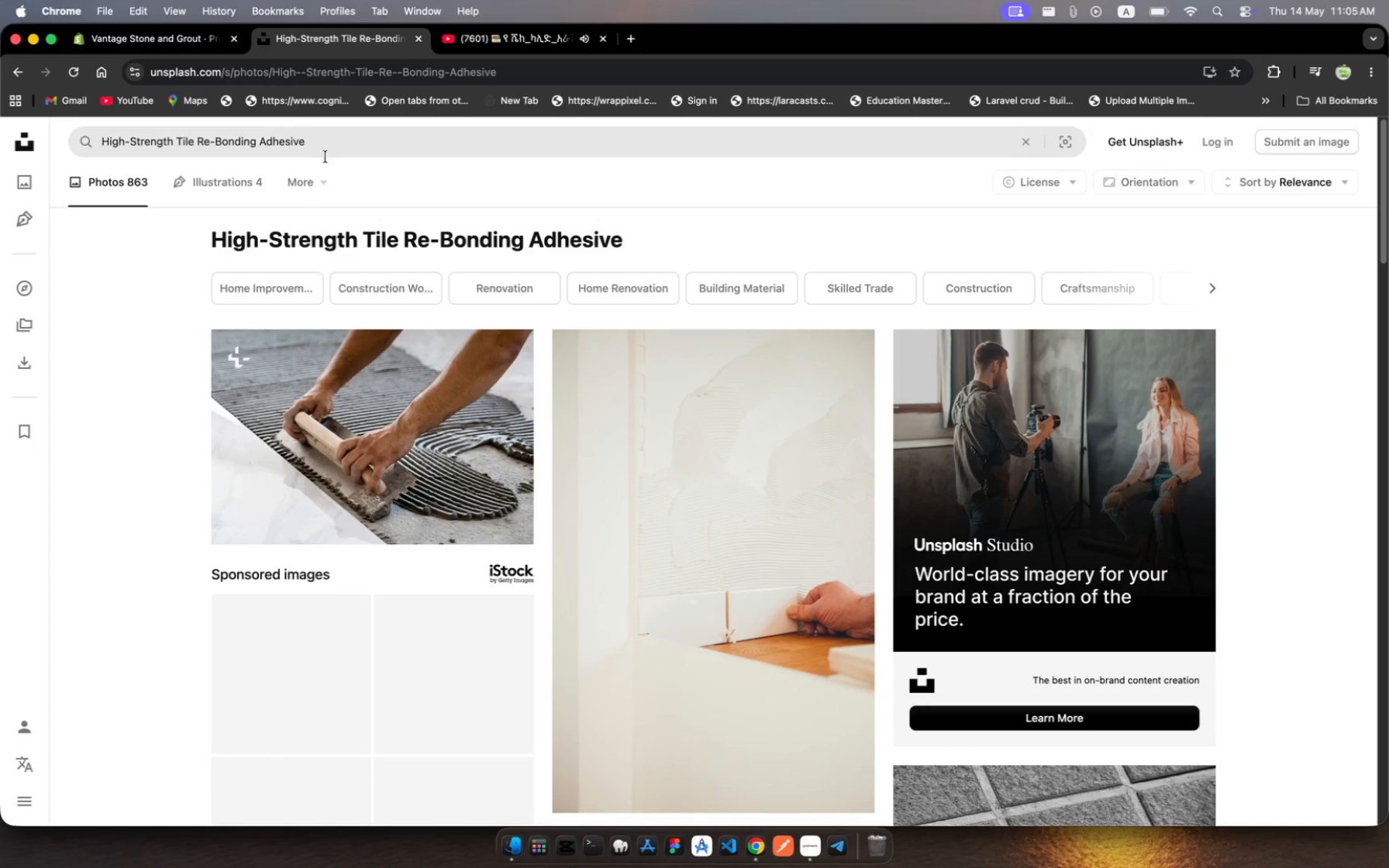 
wait(7.4)
 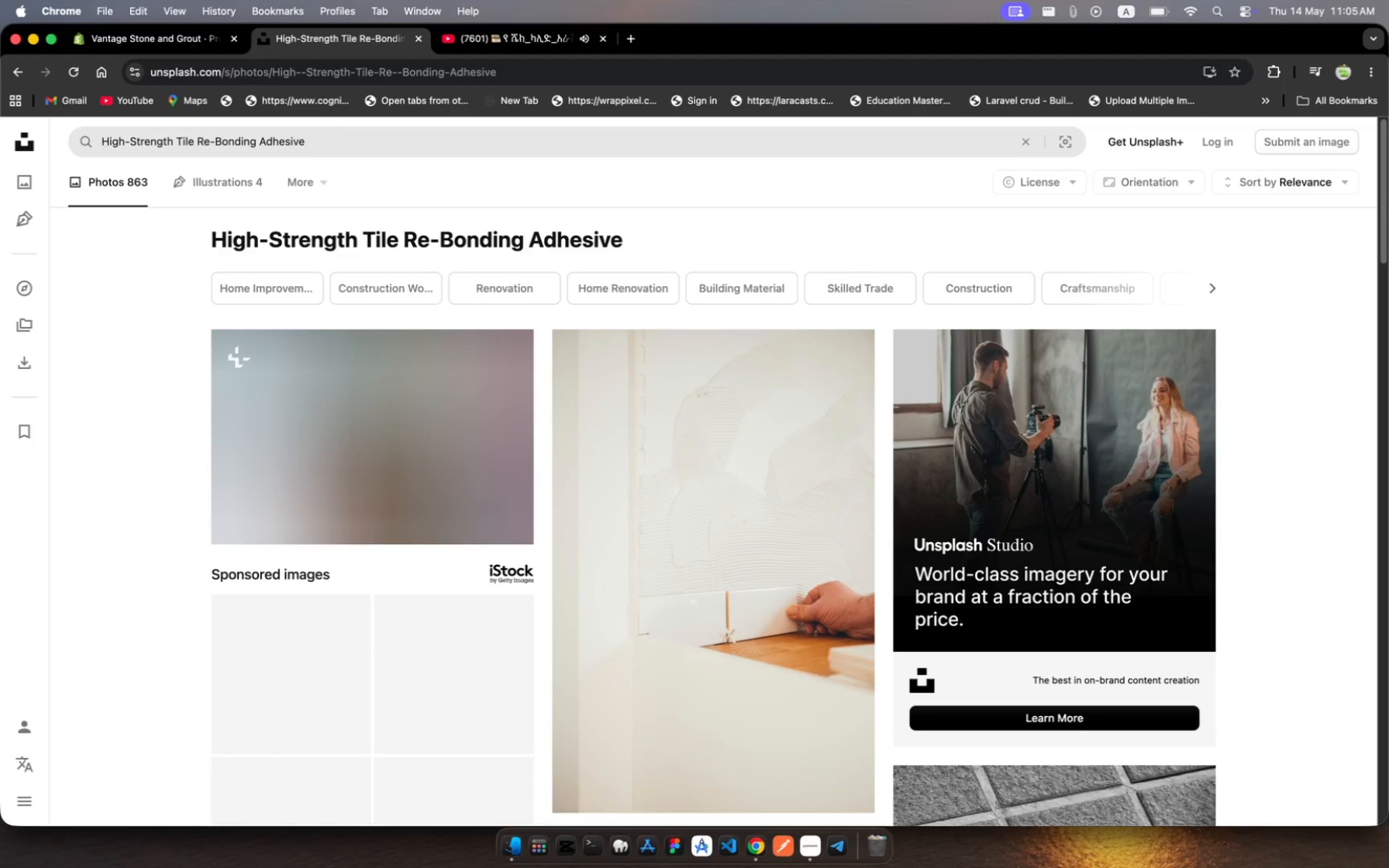 
scroll: coordinate [706, 584], scroll_direction: down, amount: 48.0
 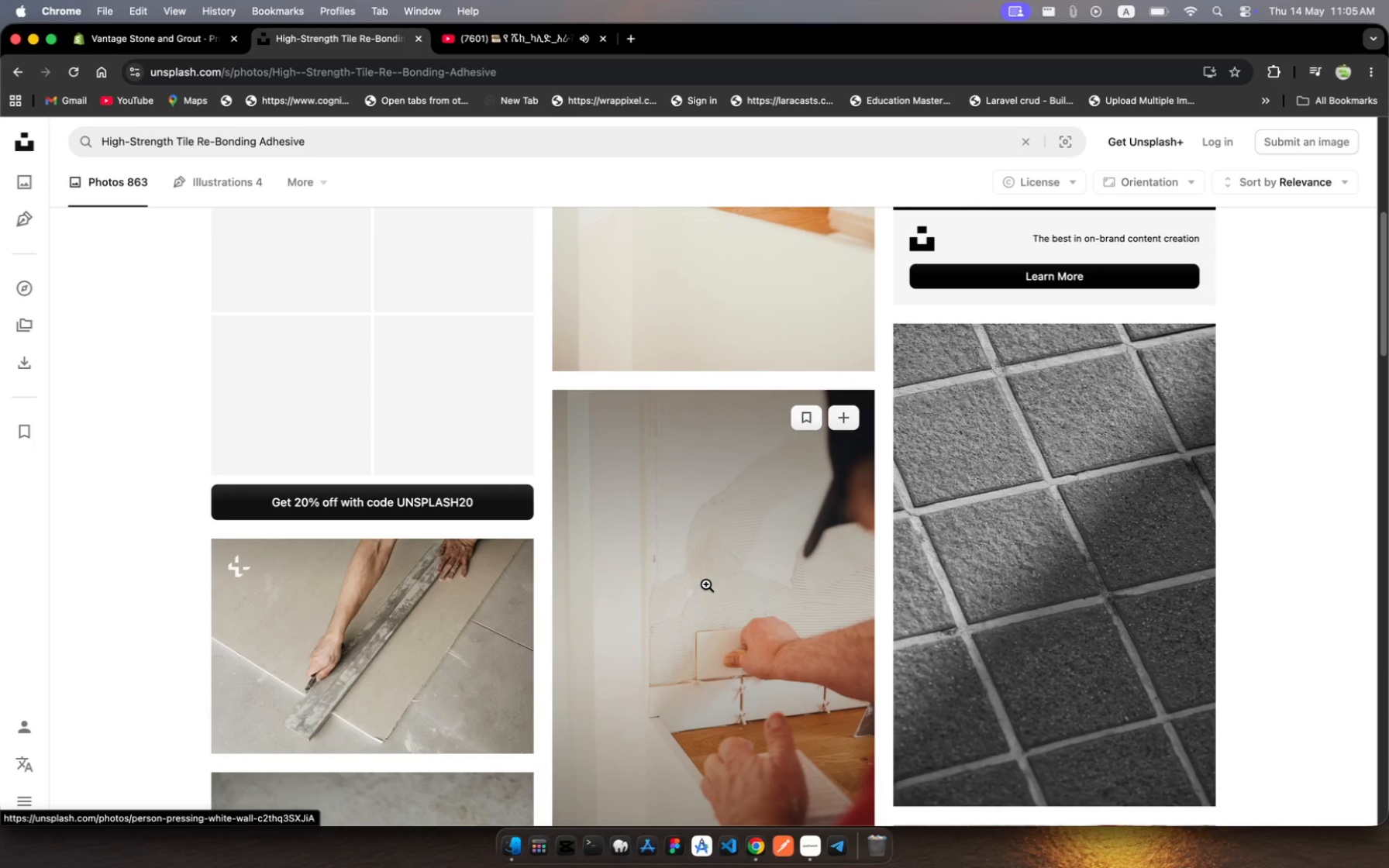 
scroll: coordinate [470, 561], scroll_direction: up, amount: 98.0
 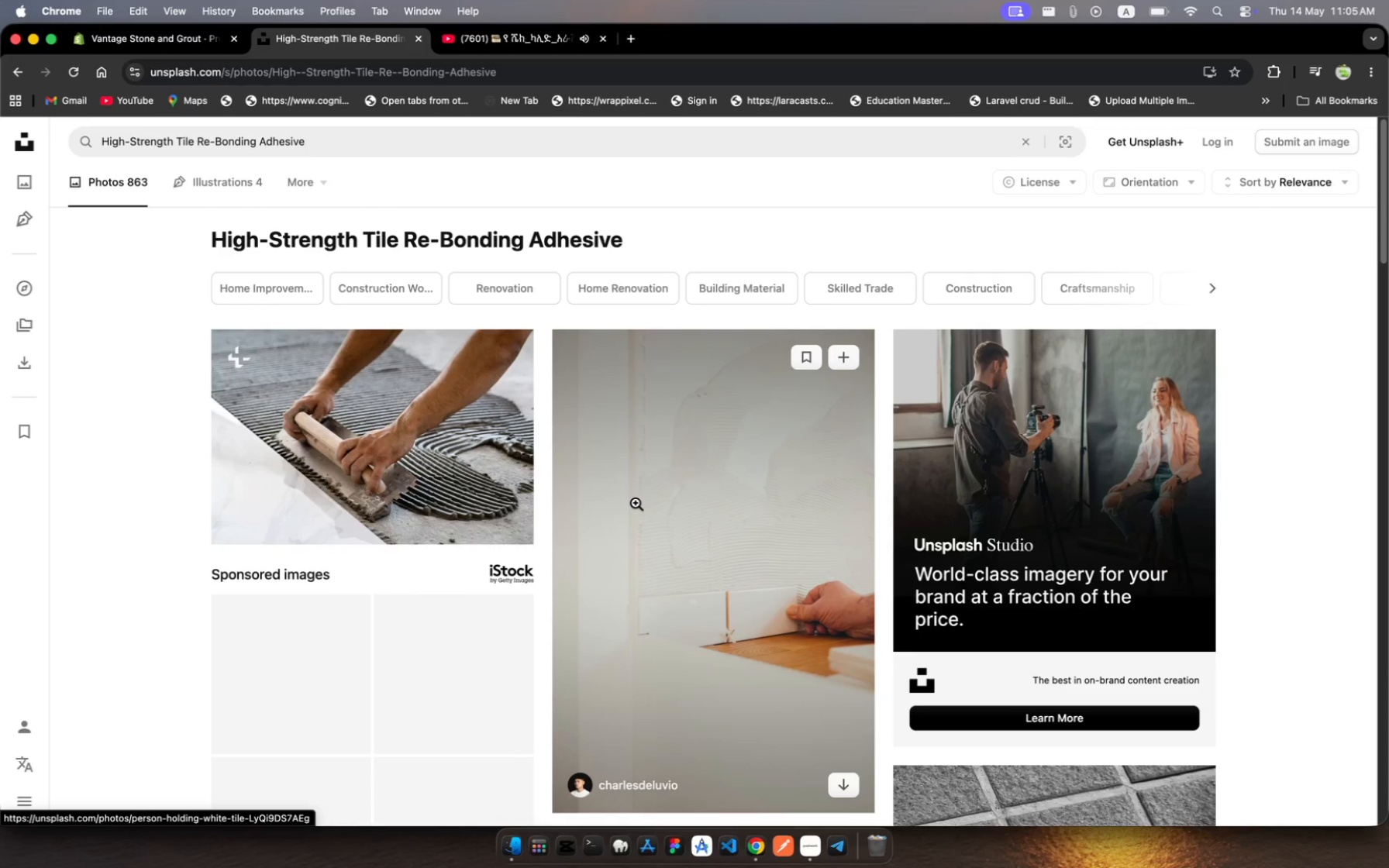 
scroll: coordinate [636, 503], scroll_direction: down, amount: 69.0
 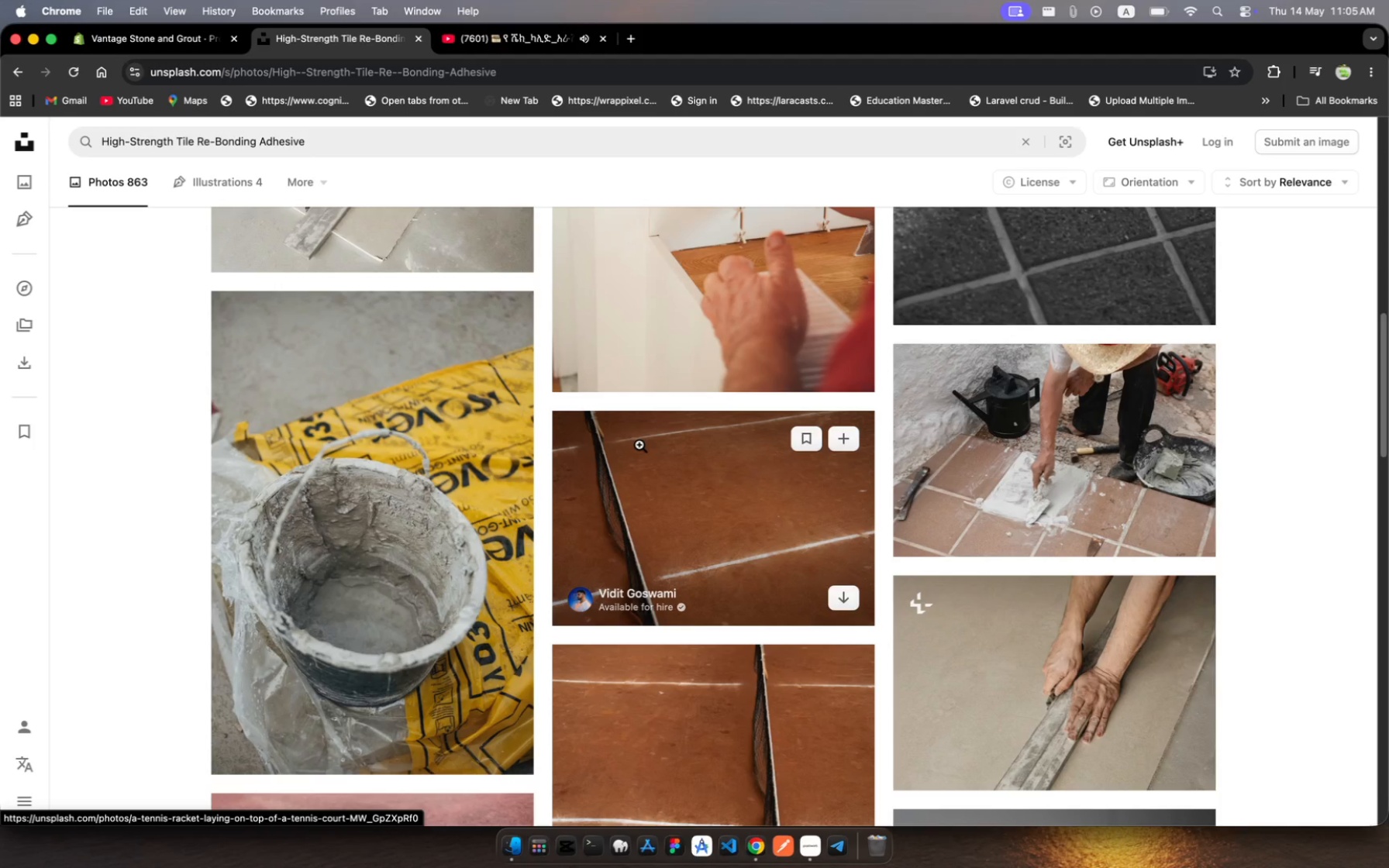 
scroll: coordinate [917, 398], scroll_direction: up, amount: 57.0
 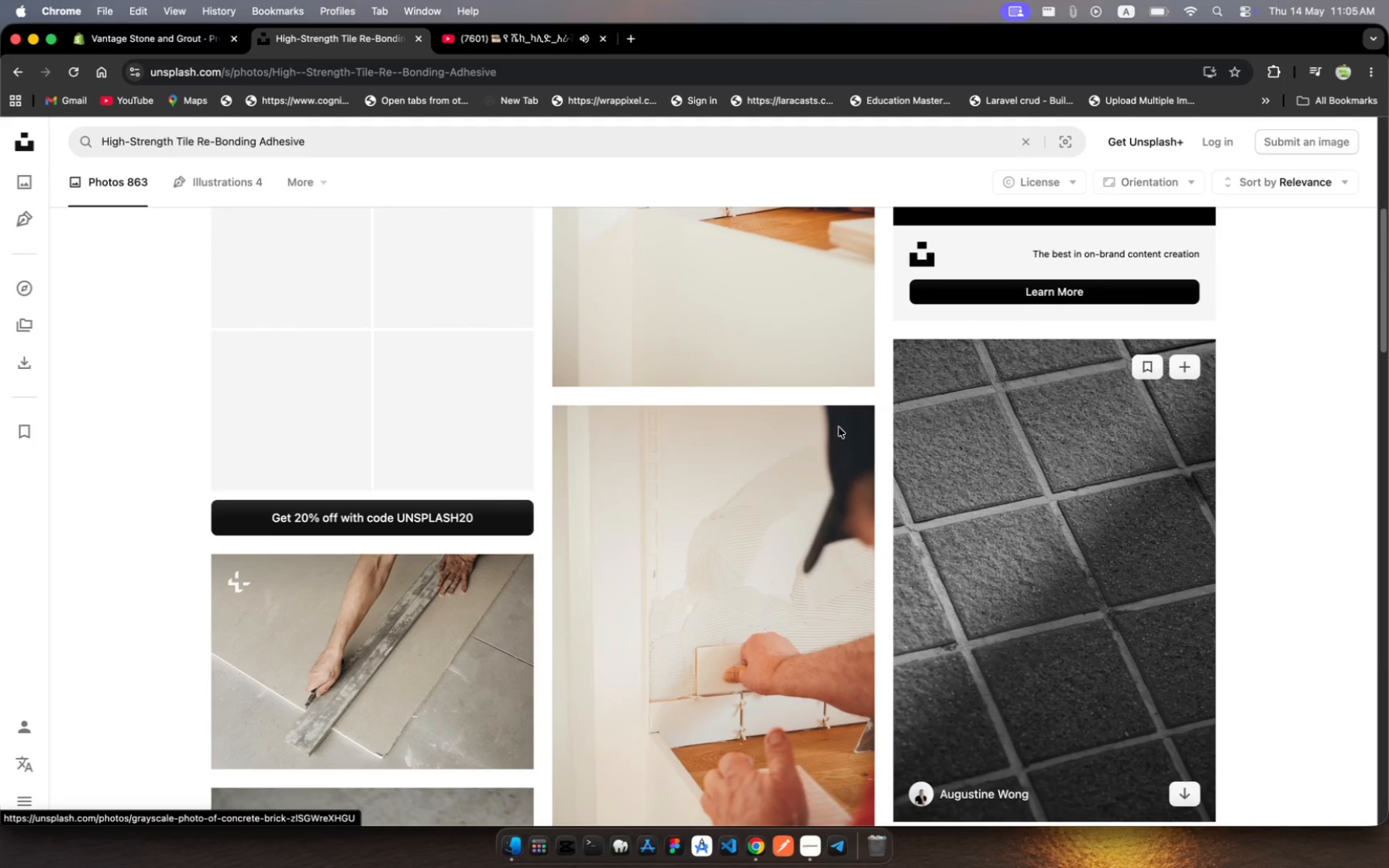 
left_click([750, 487])
 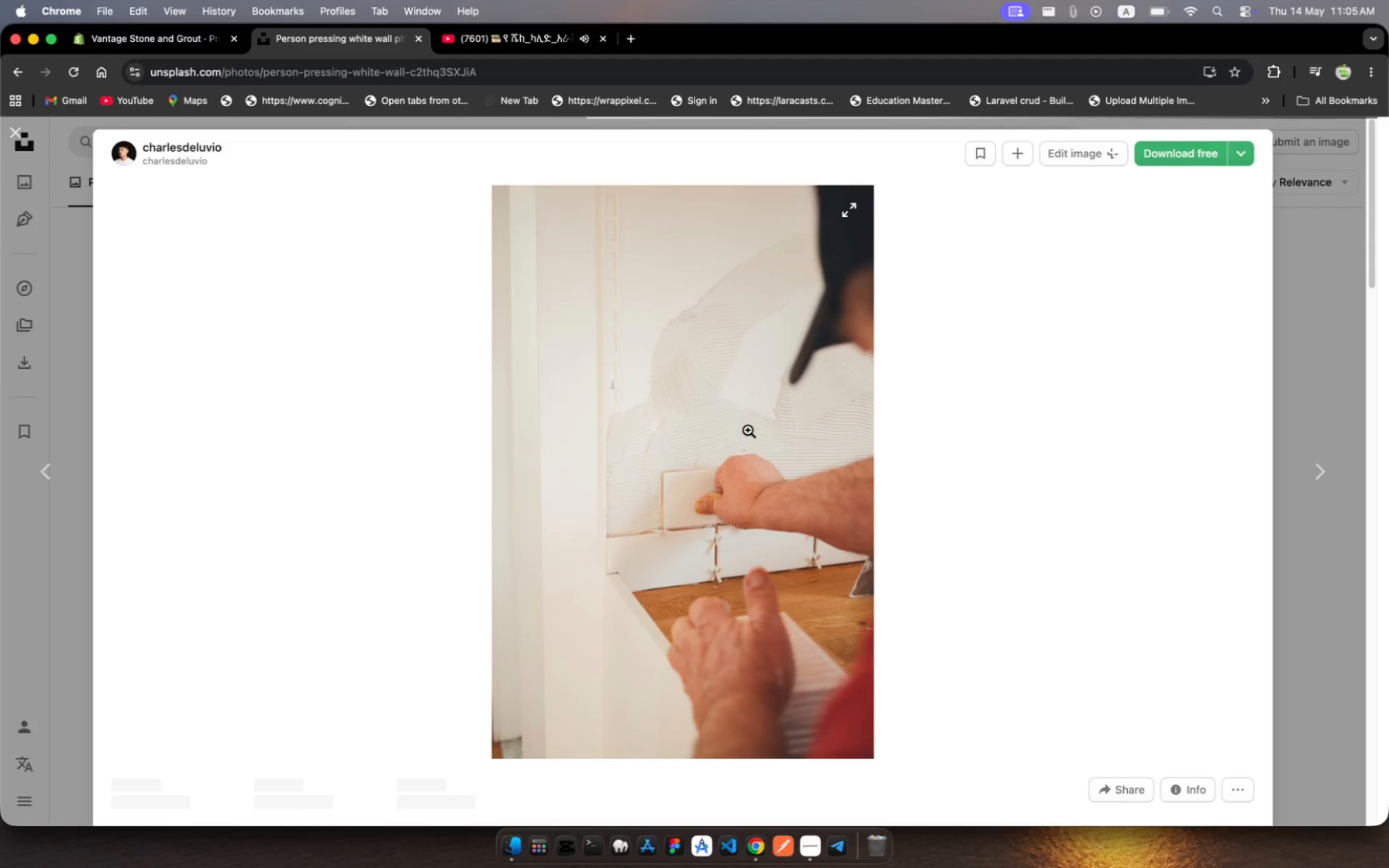 
right_click([748, 430])
 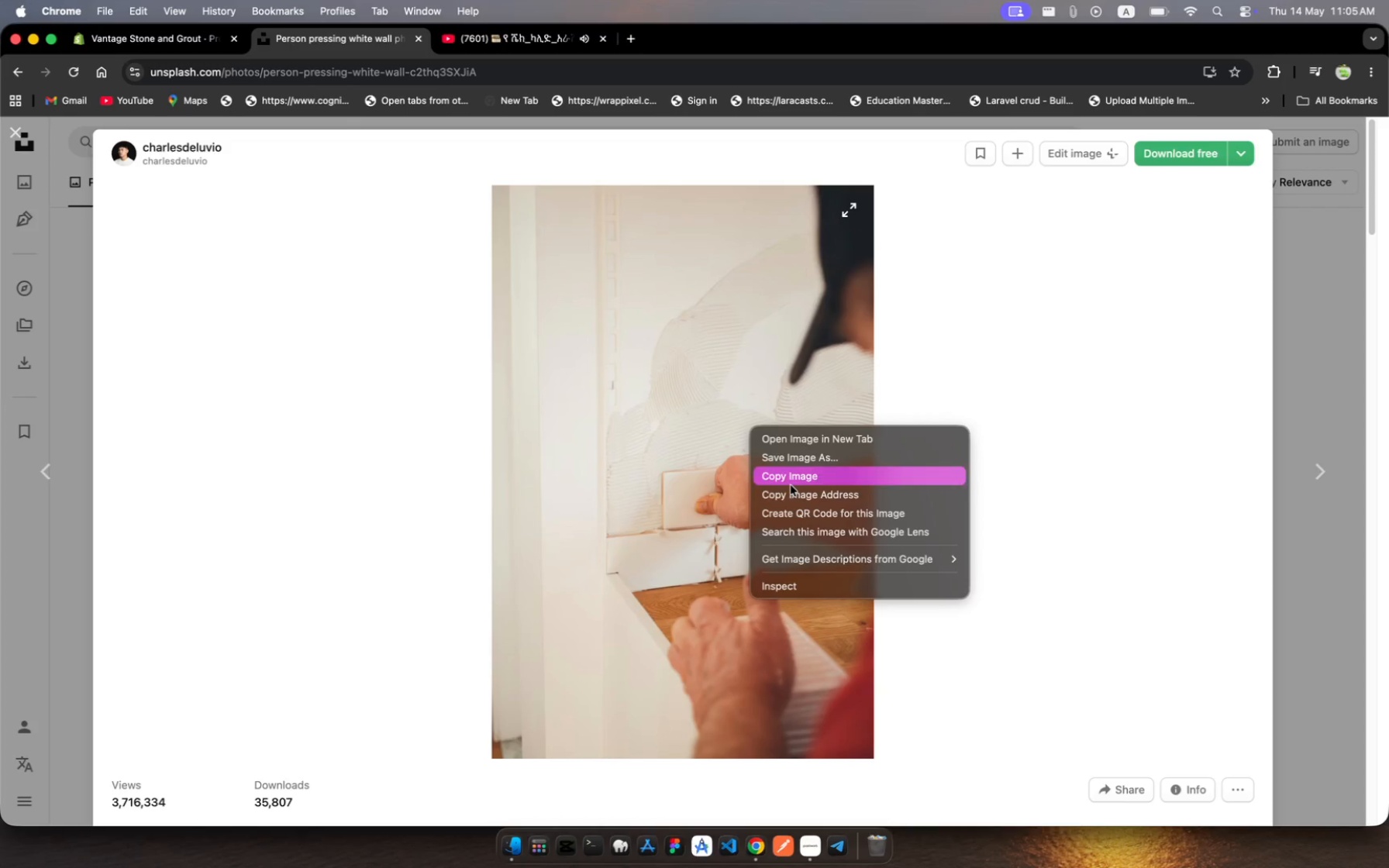 
left_click([792, 491])
 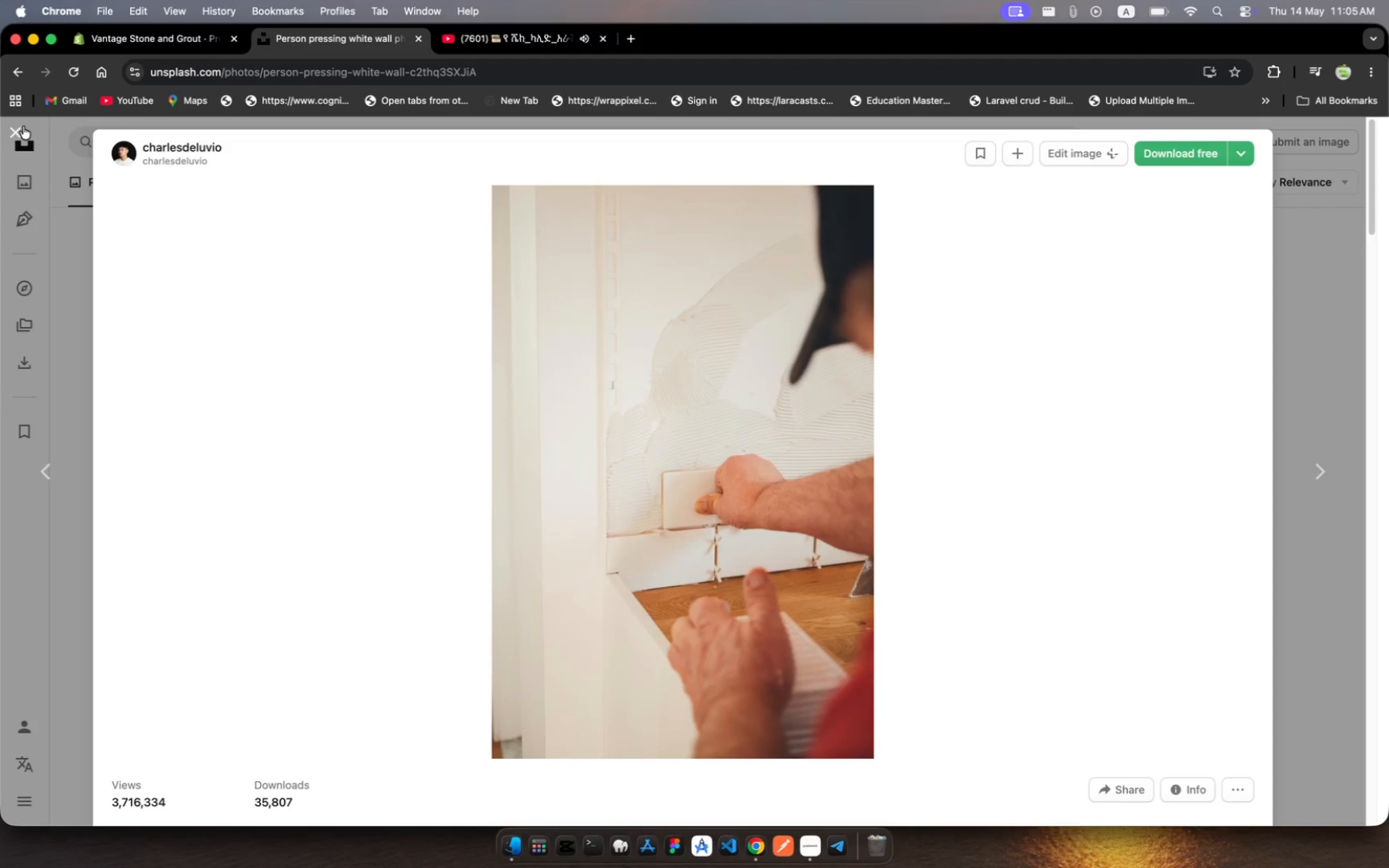 
left_click([15, 134])
 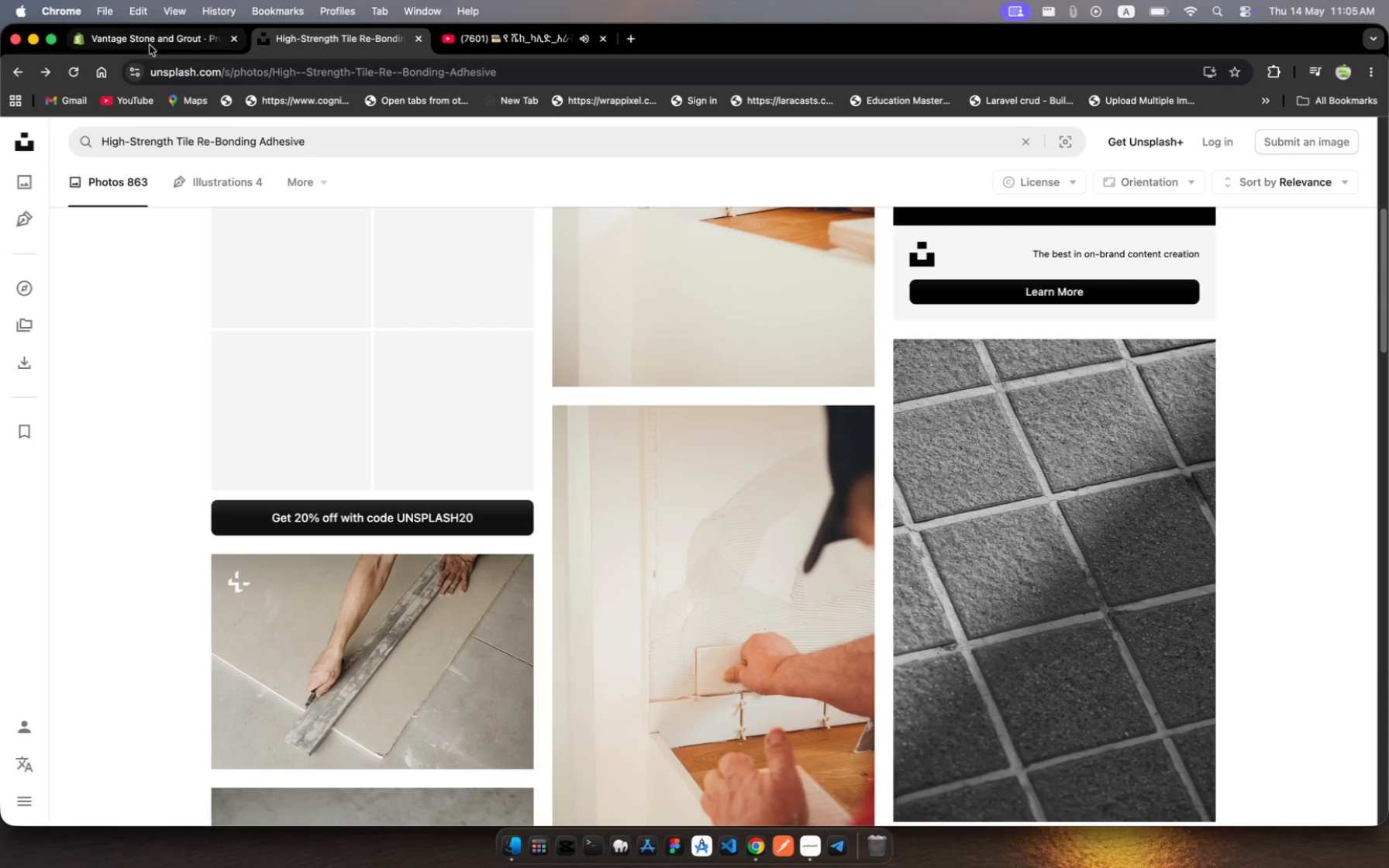 
left_click([154, 44])
 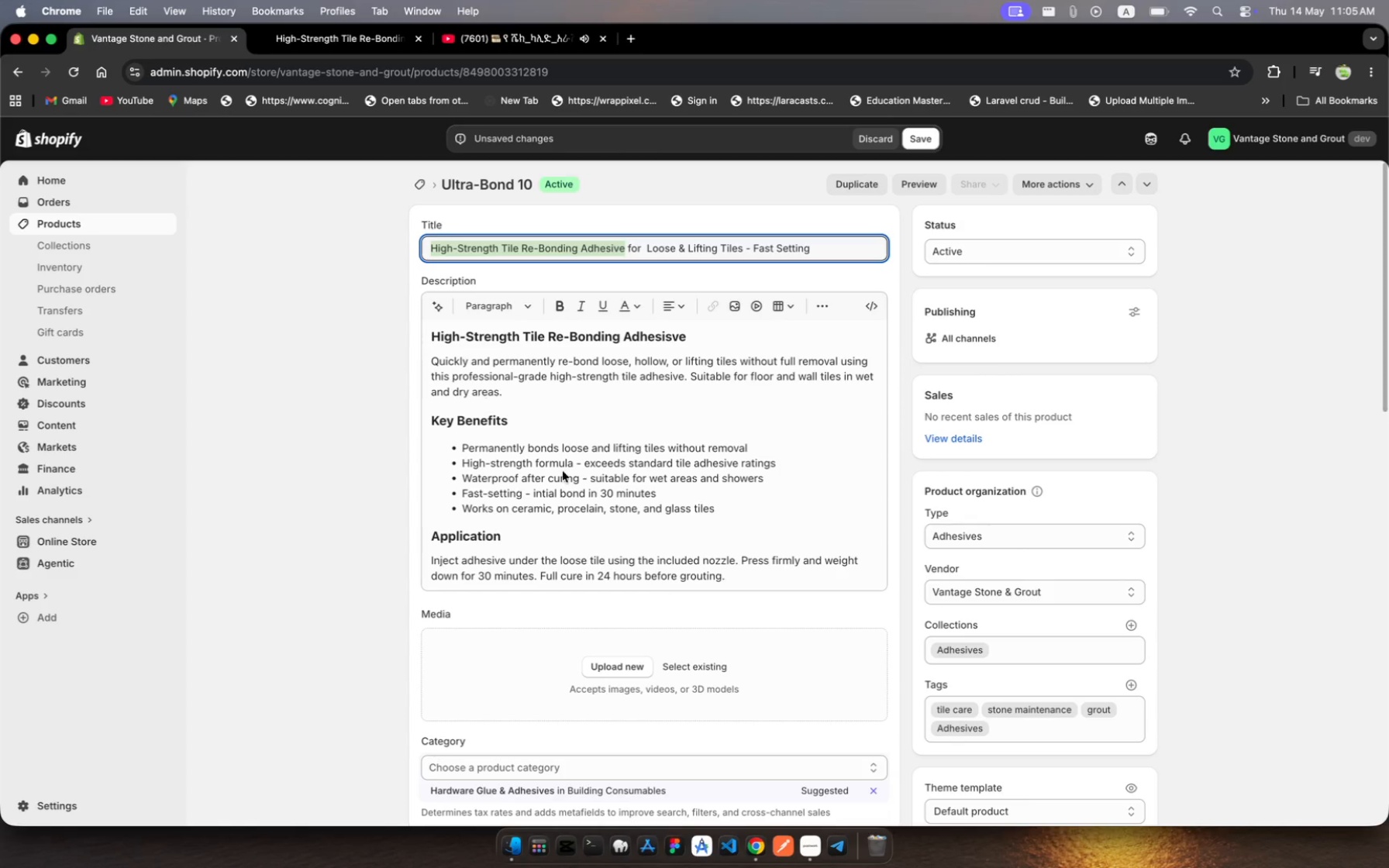 
scroll: coordinate [565, 487], scroll_direction: down, amount: 13.0
 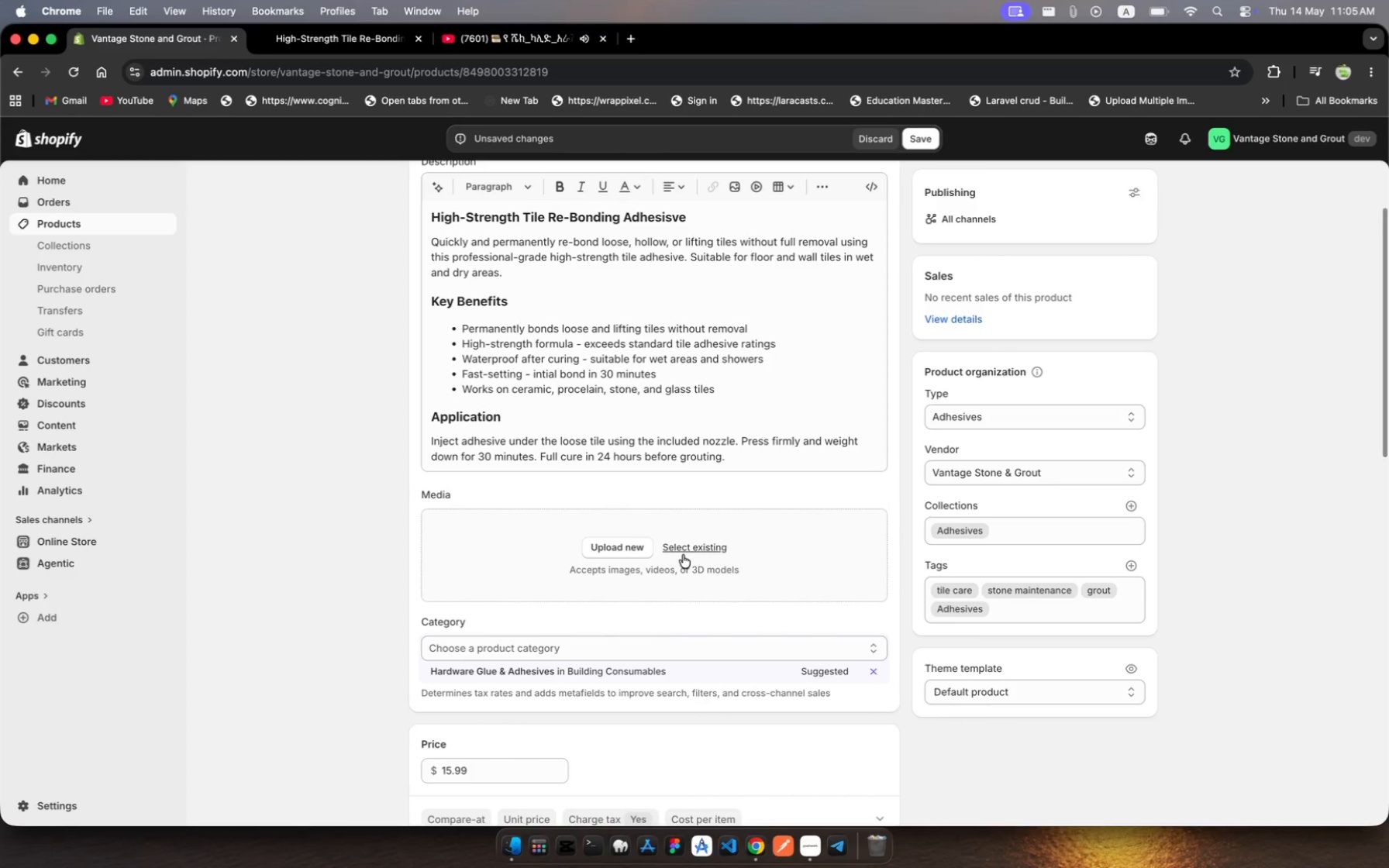 
left_click([684, 555])
 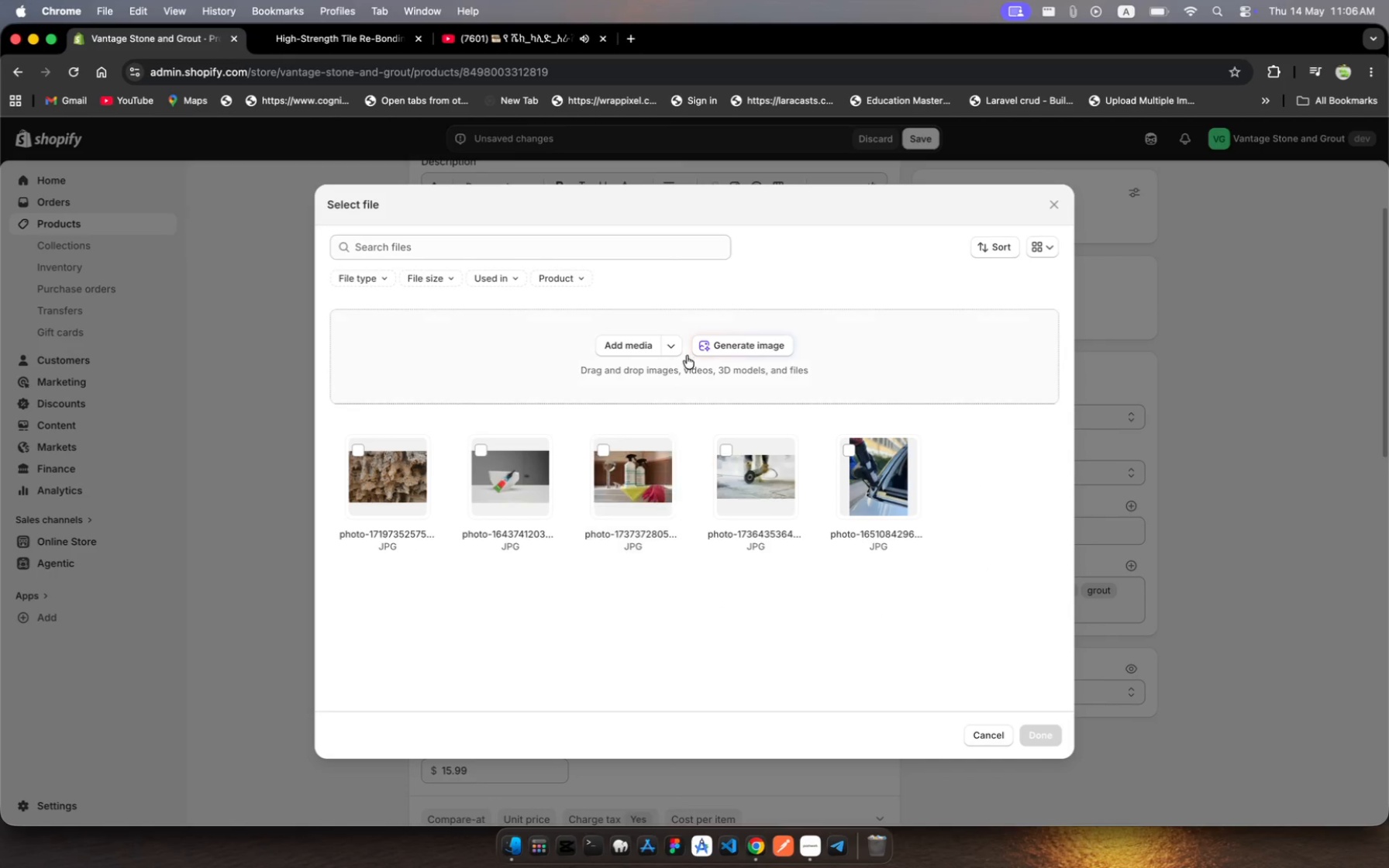 
left_click([676, 345])
 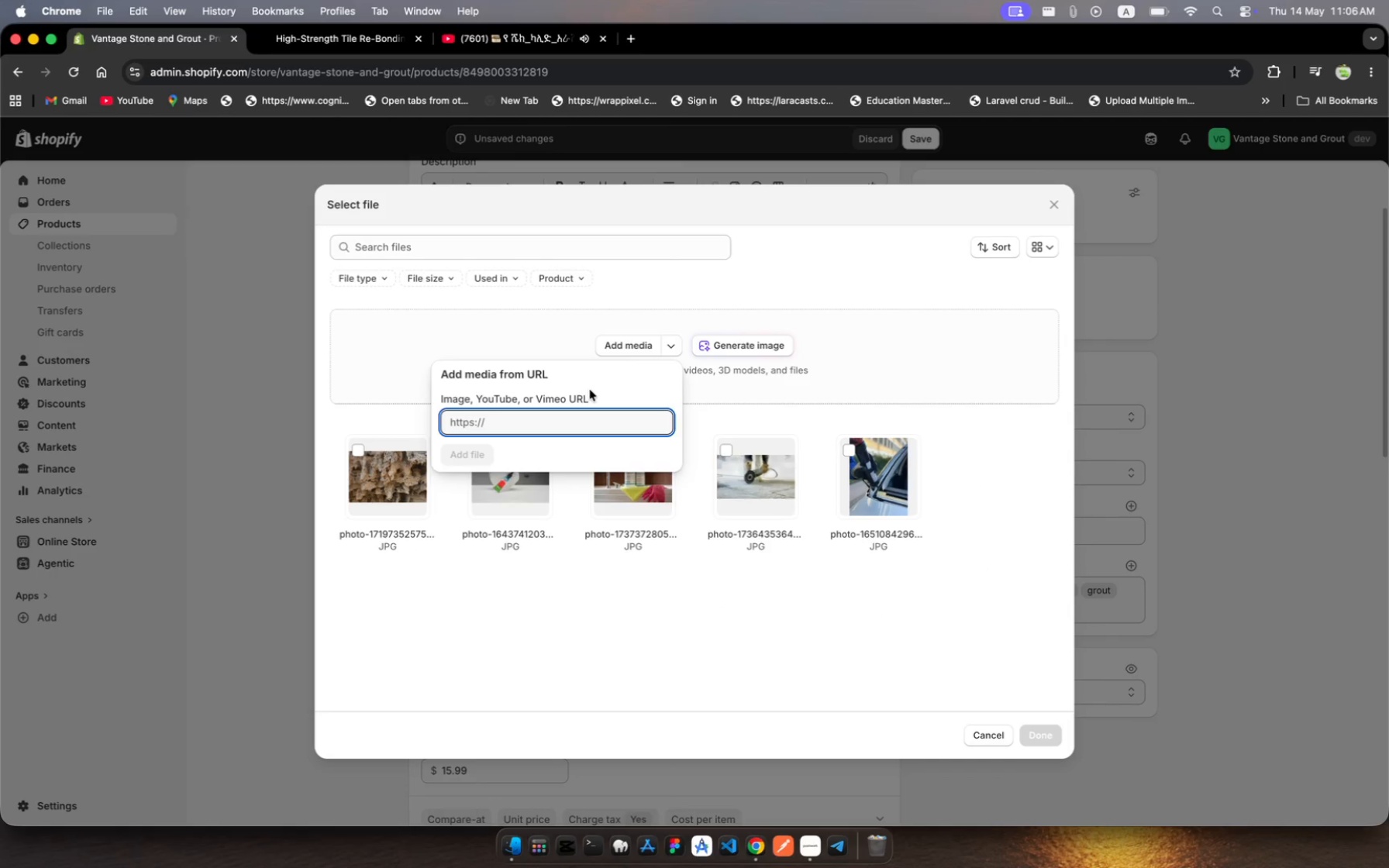 
key(Meta+V)
 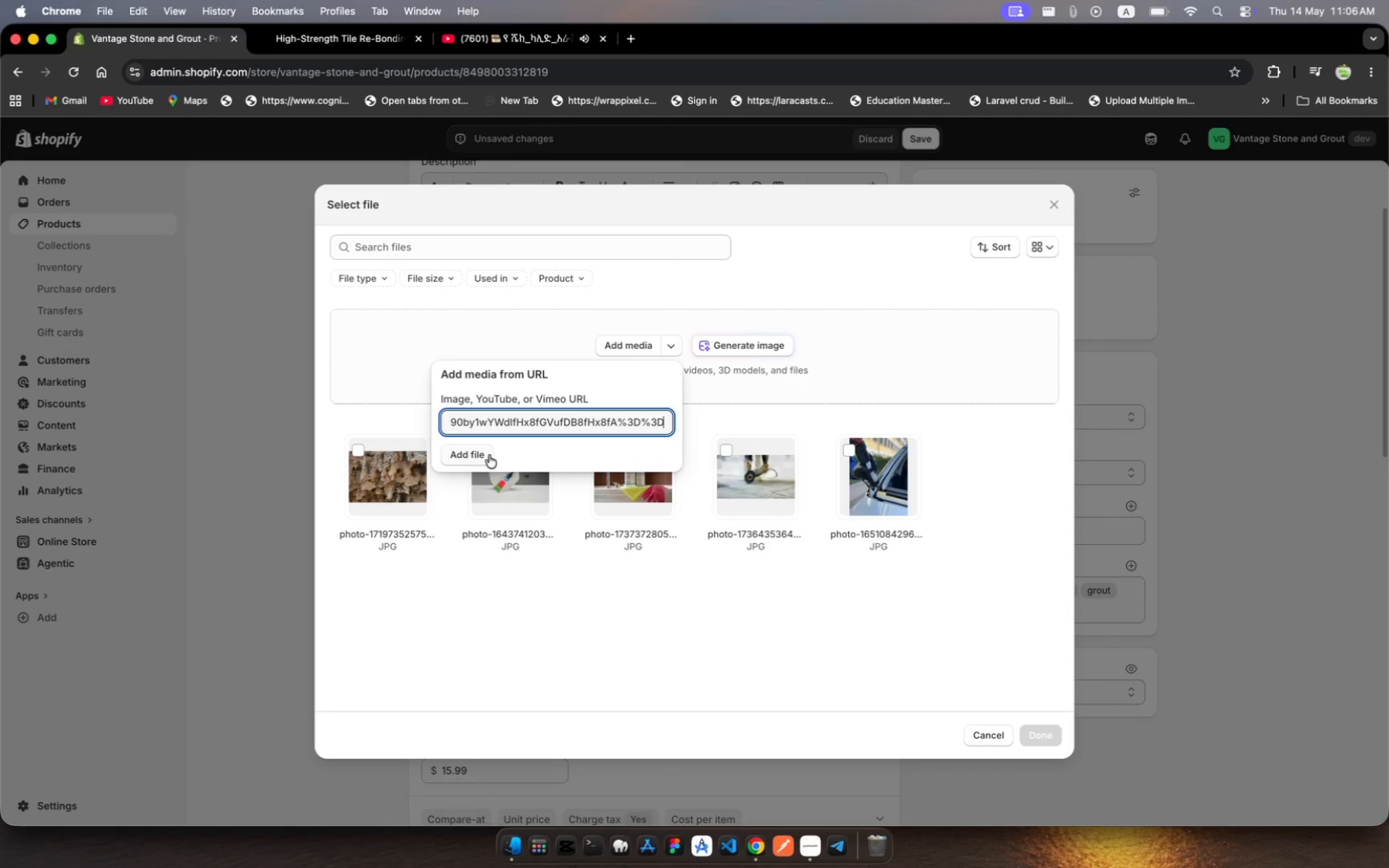 
left_click([476, 456])
 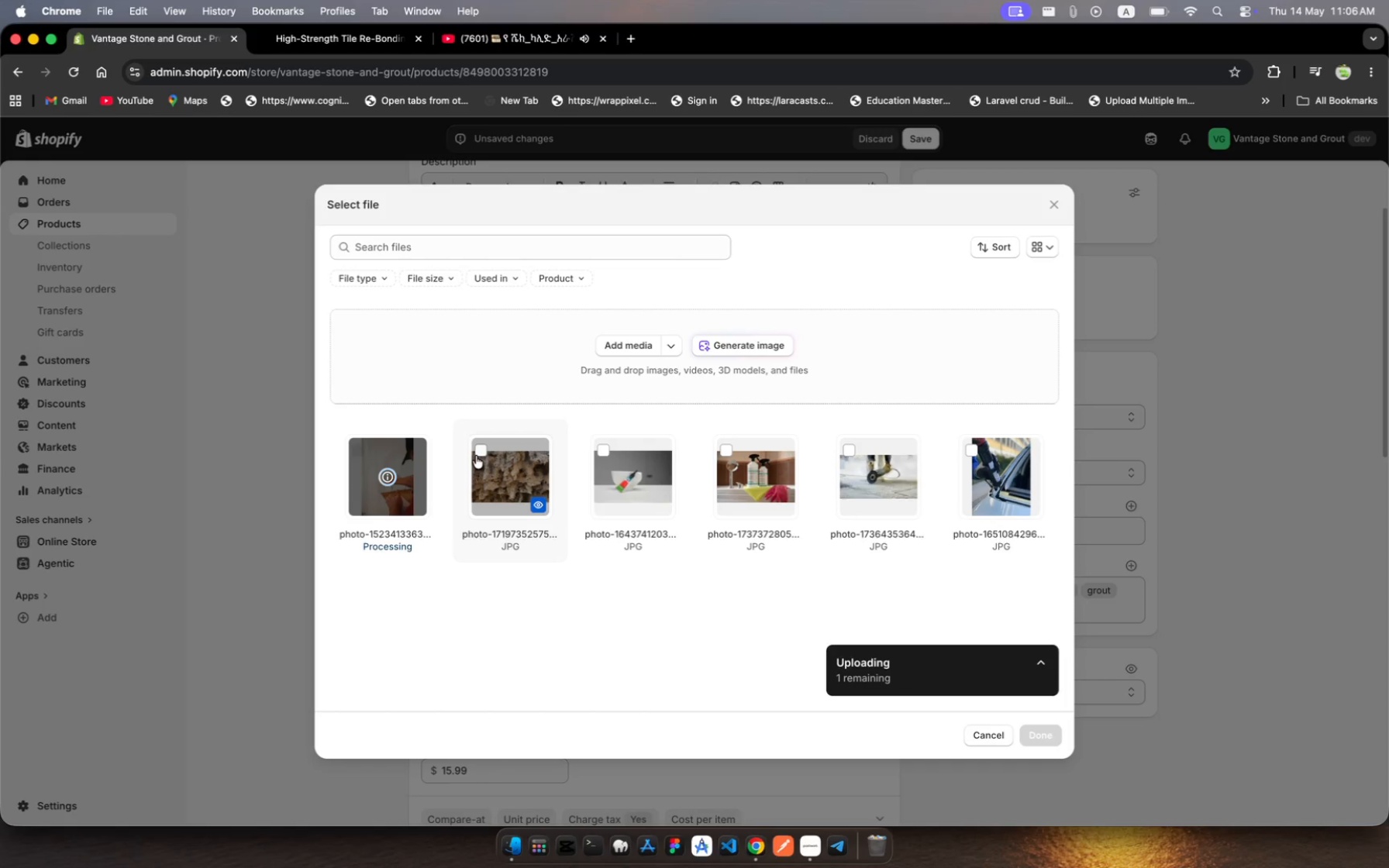 
wait(8.07)
 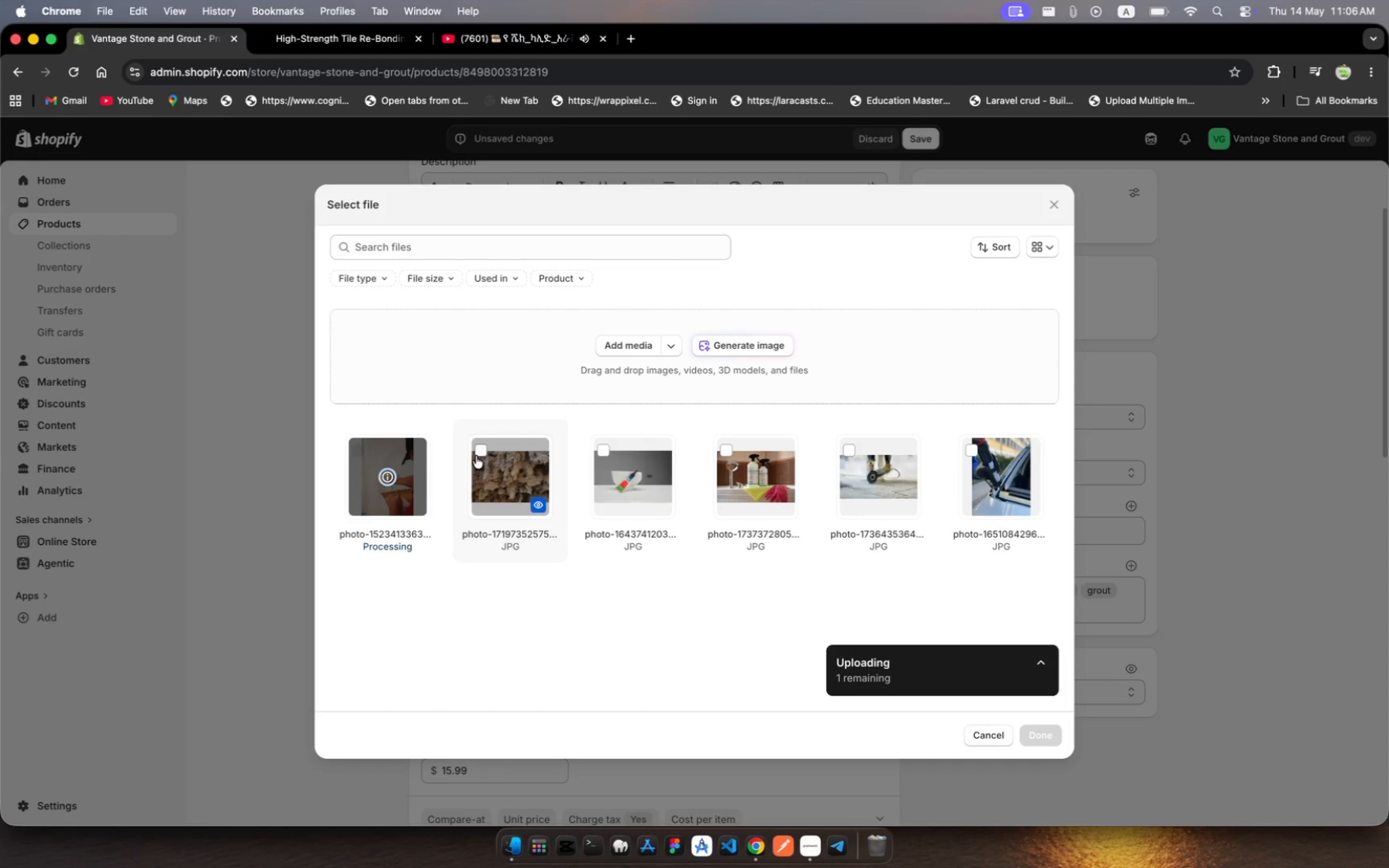 
left_click([1044, 745])
 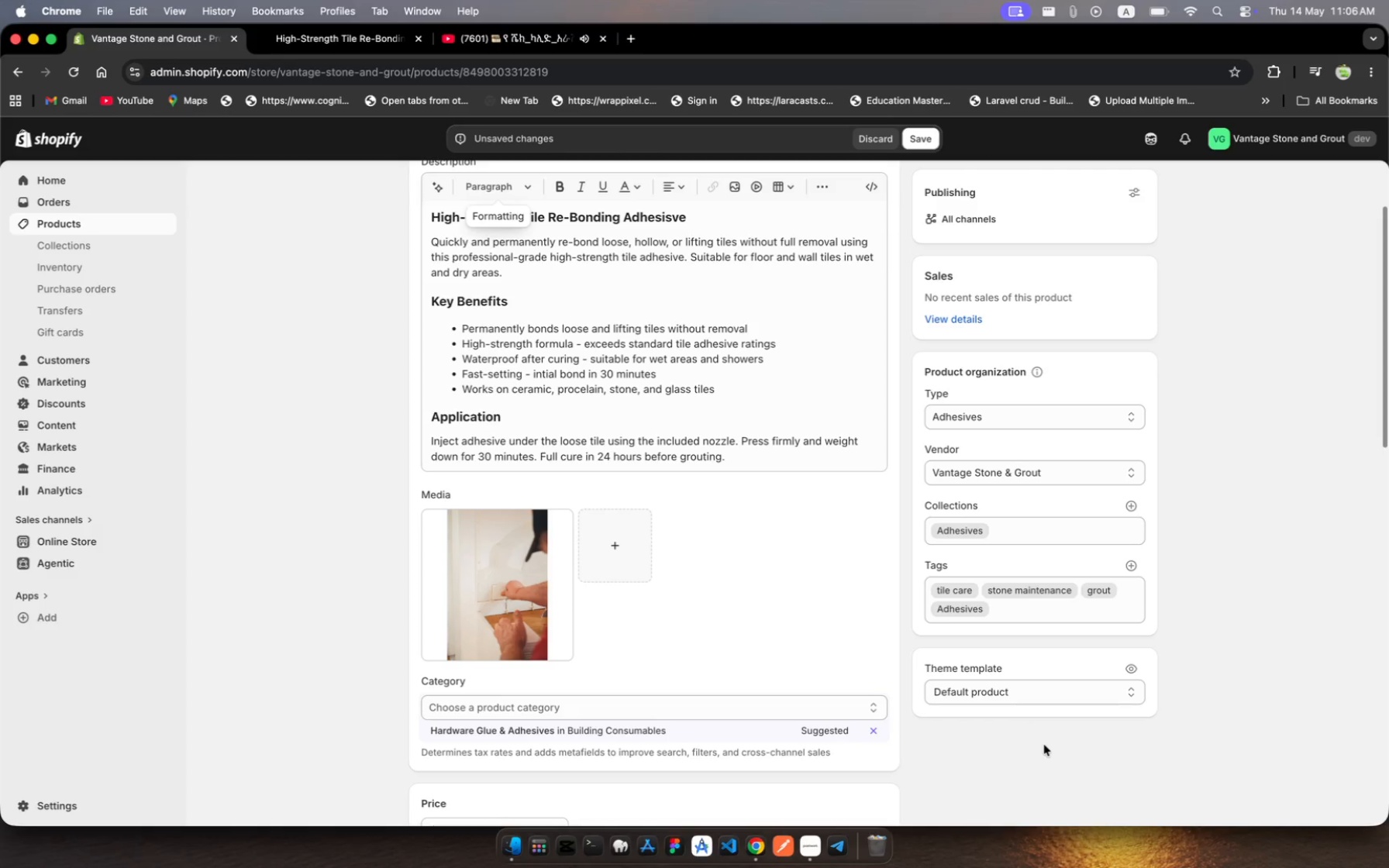 
wait(8.13)
 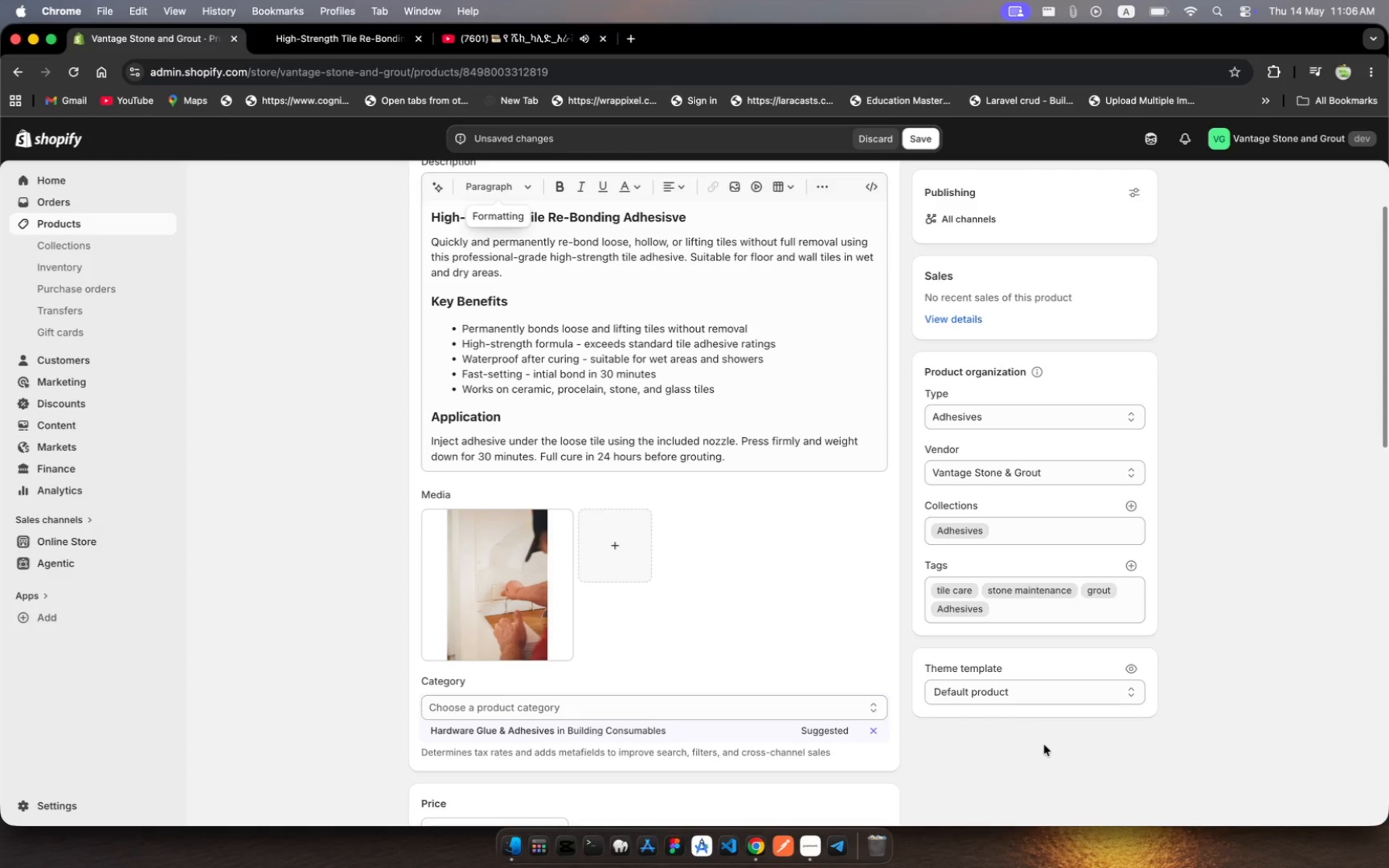 
left_click([481, 577])
 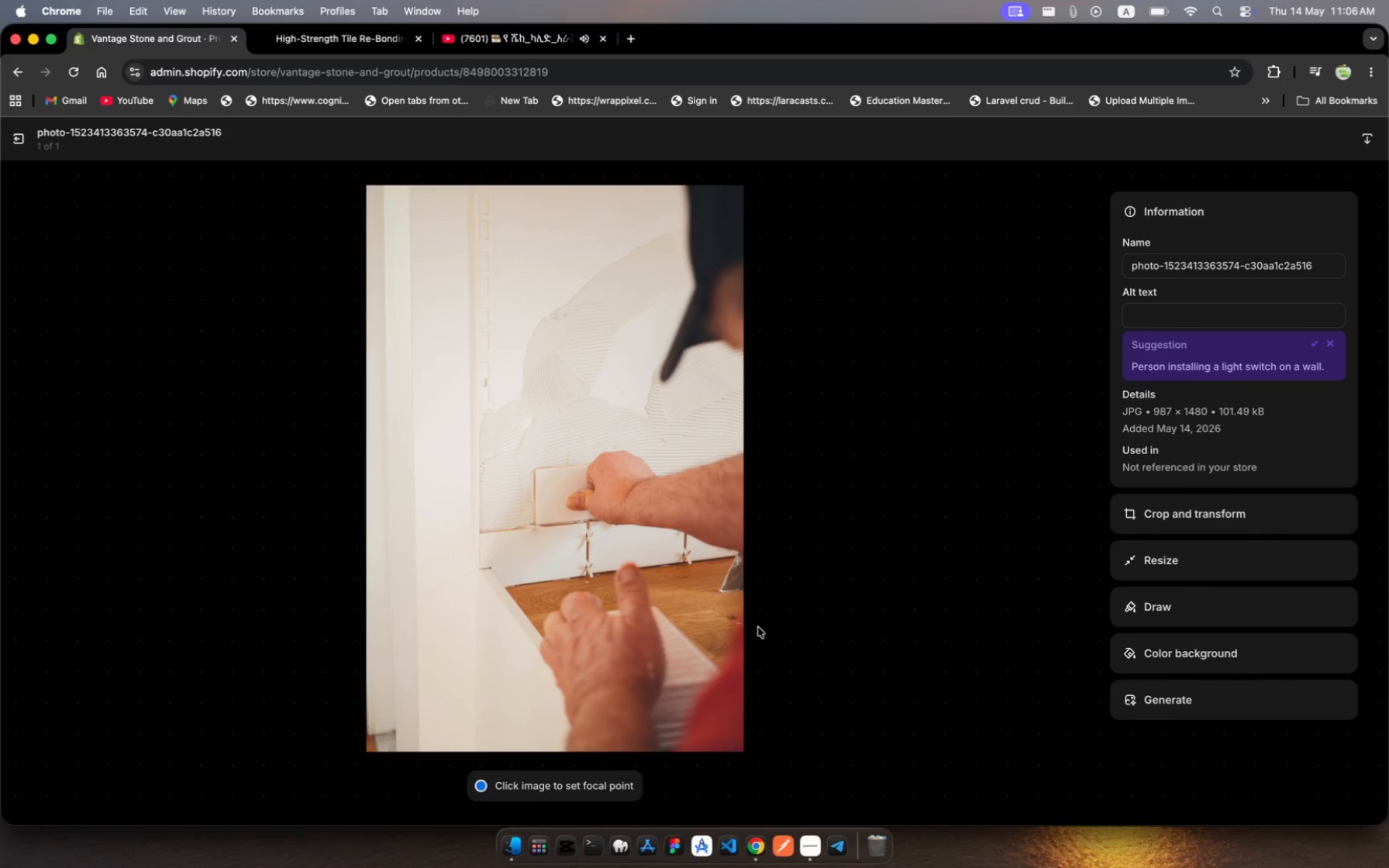 
wait(9.88)
 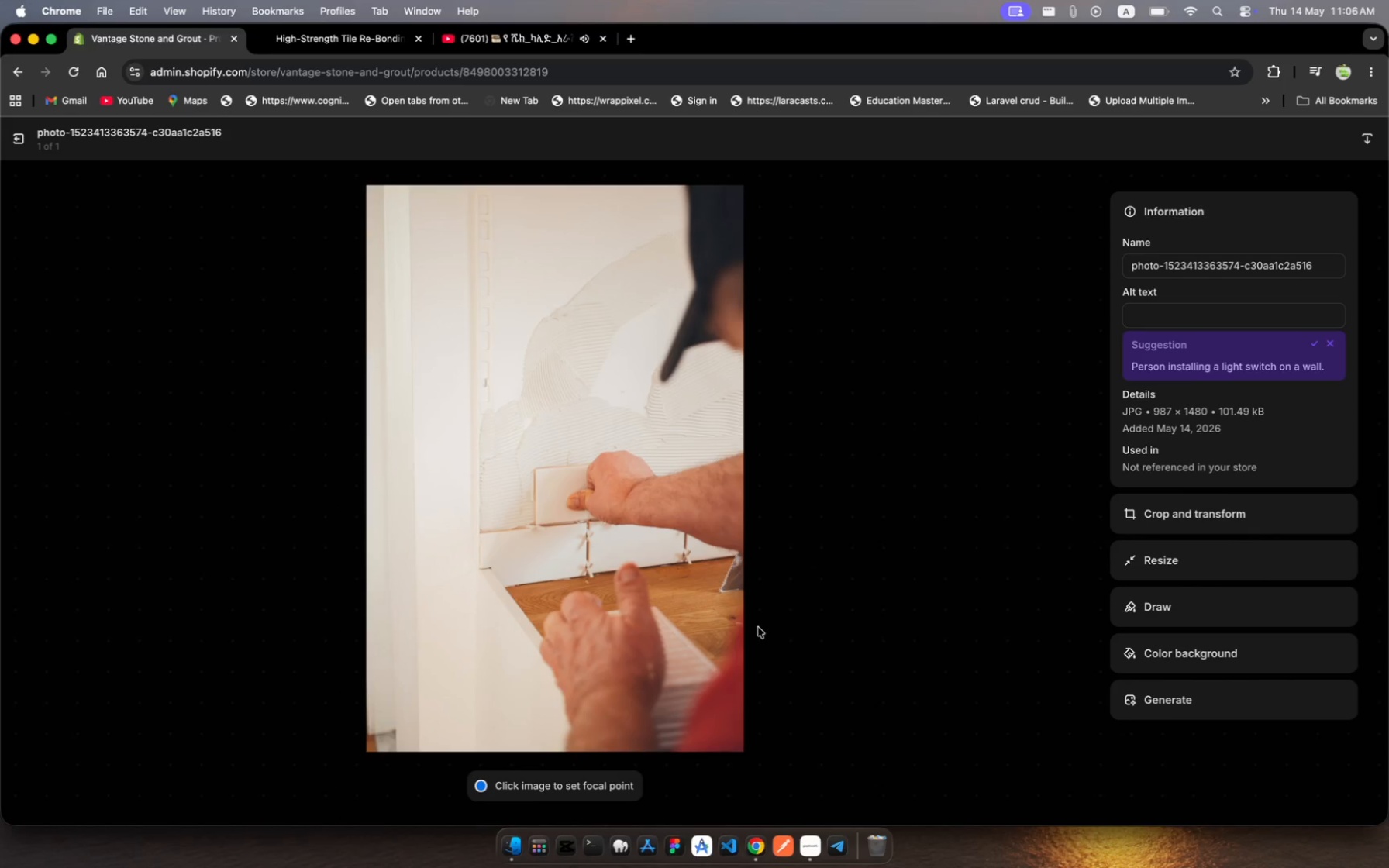 
left_click([1149, 301])
 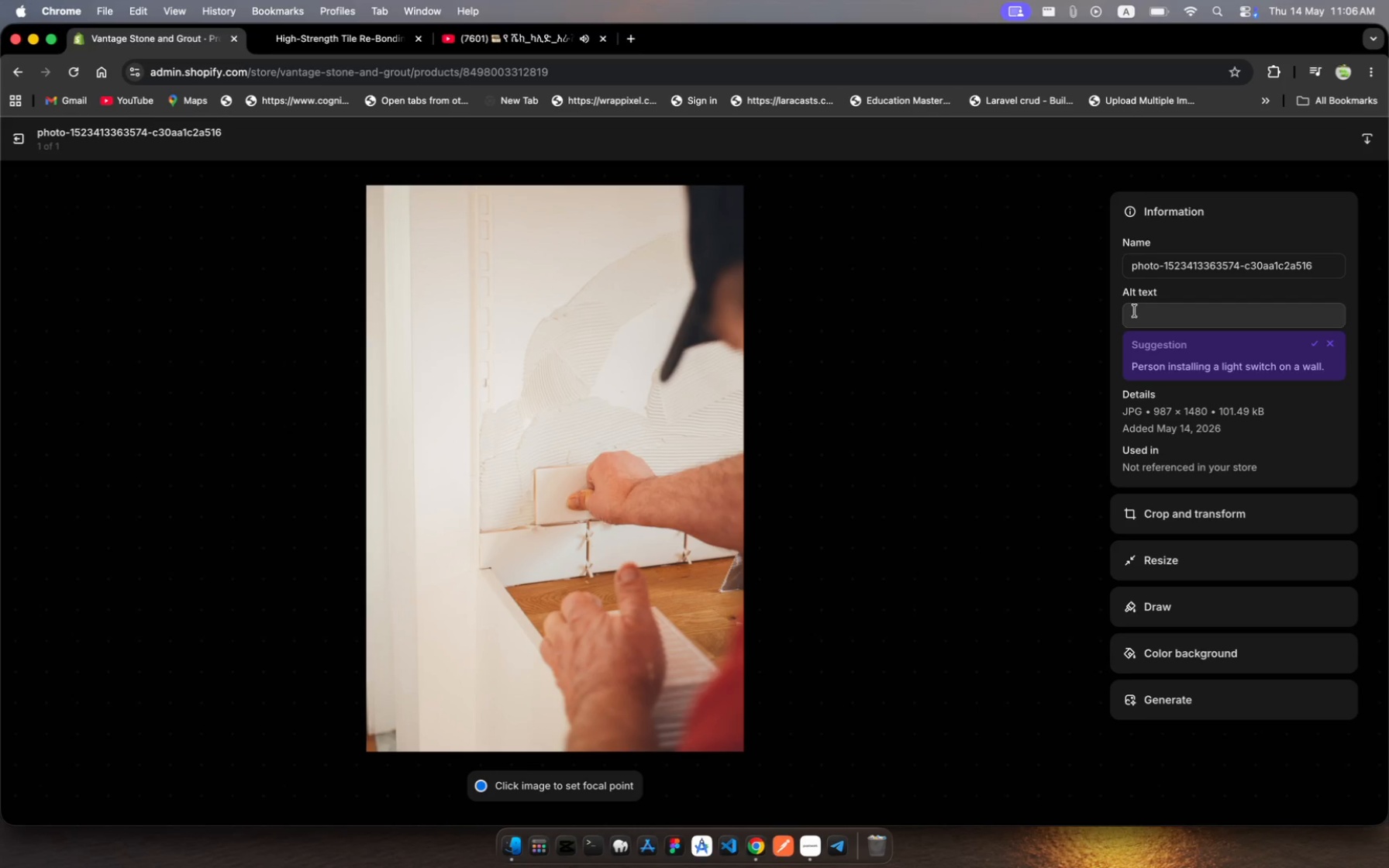 
left_click([1135, 313])
 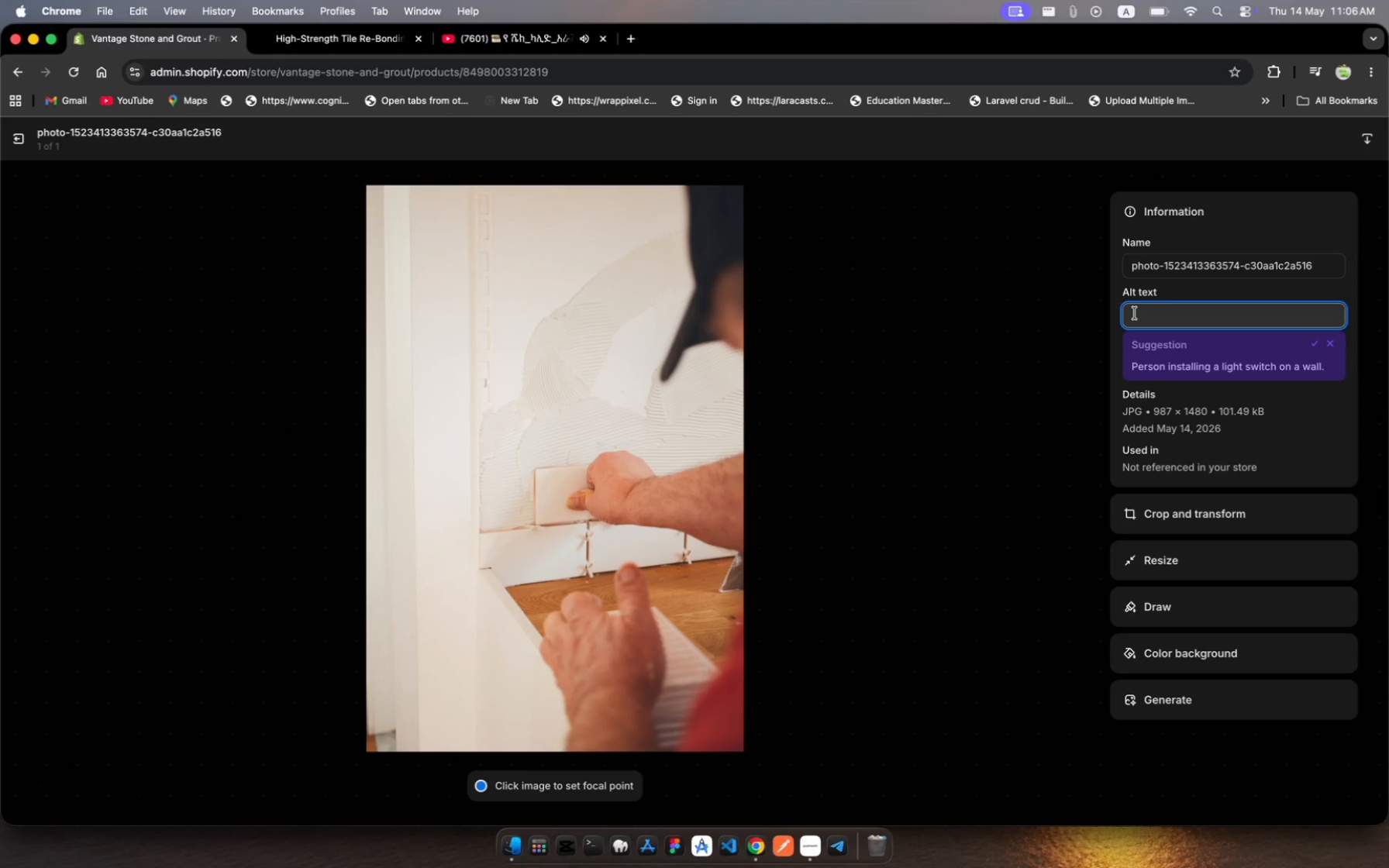 
wait(16.68)
 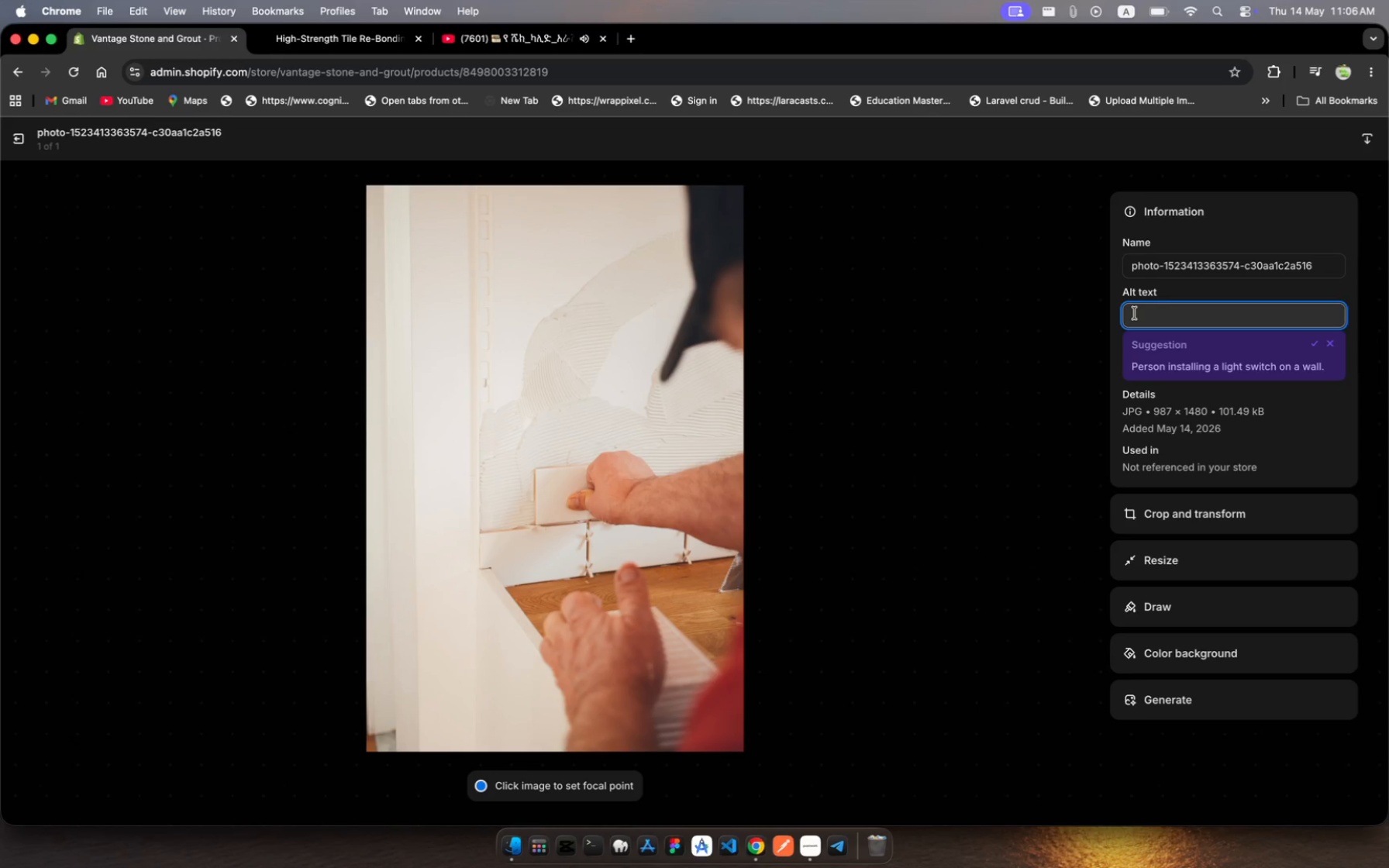 
type(High-Strength tieadhesiv fr rebondig )
 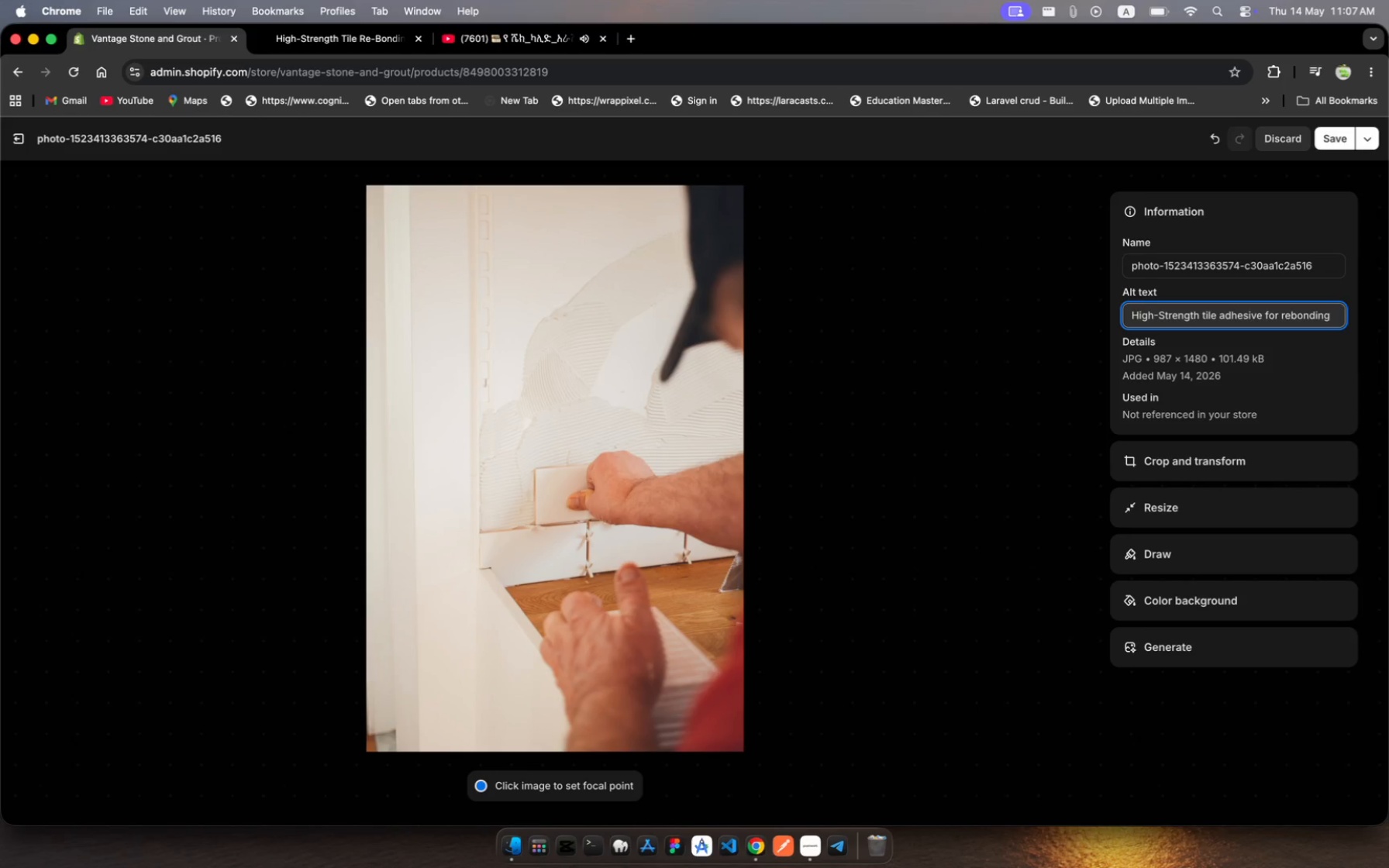 
hold_key(key=L, duration=0.39)
 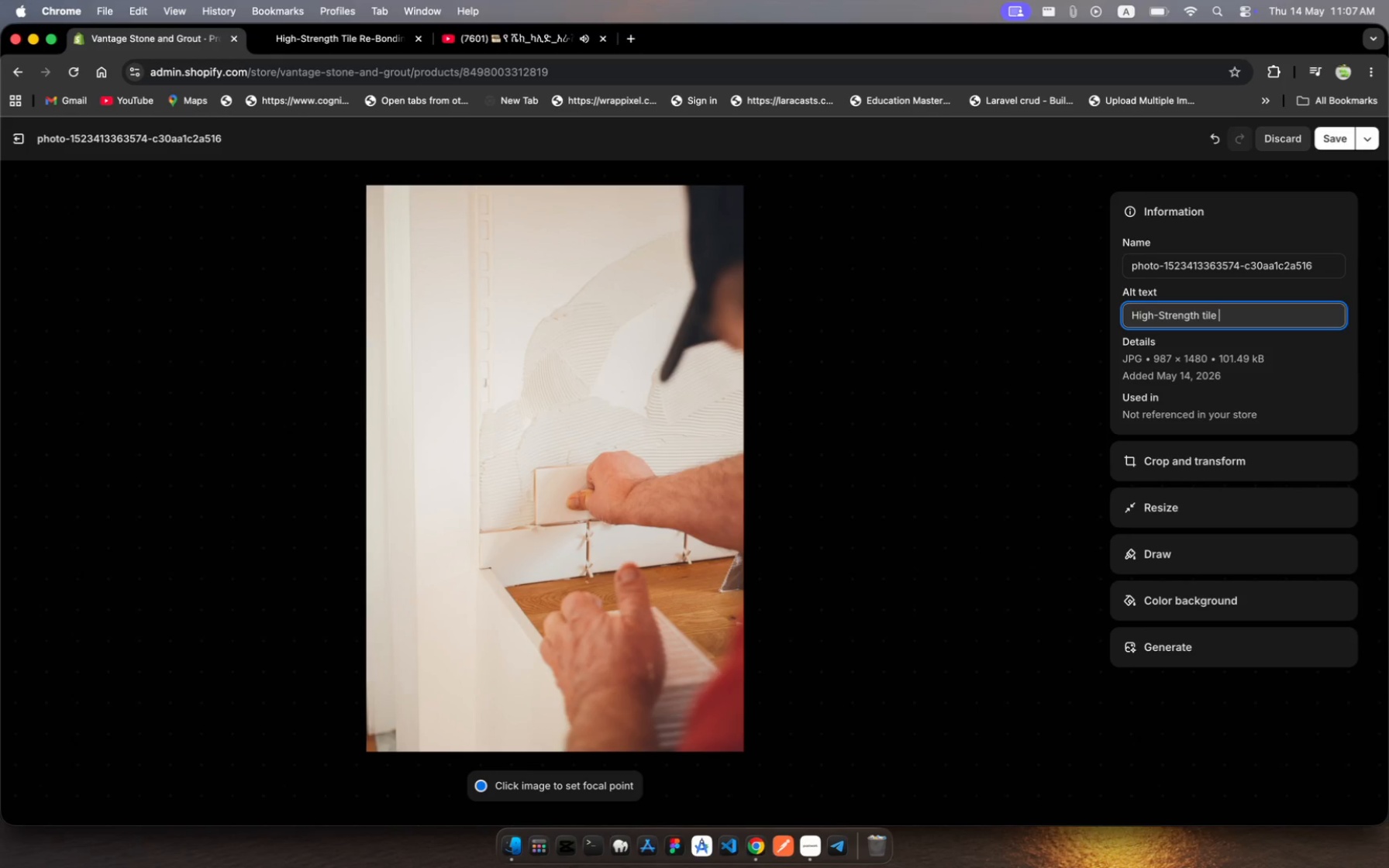 
hold_key(key=ArrowLeft, duration=0.74)
 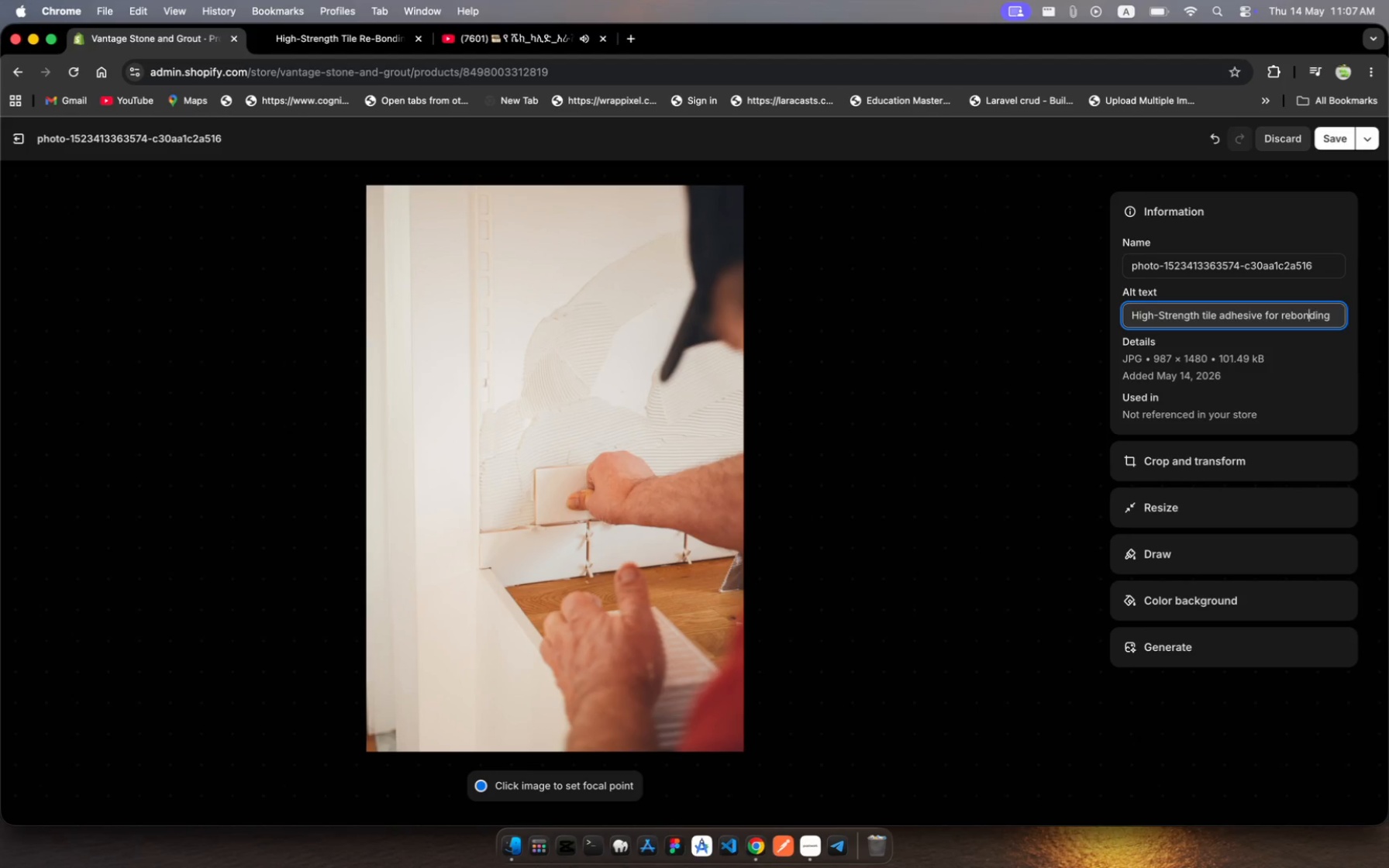 
key(ArrowLeft)
 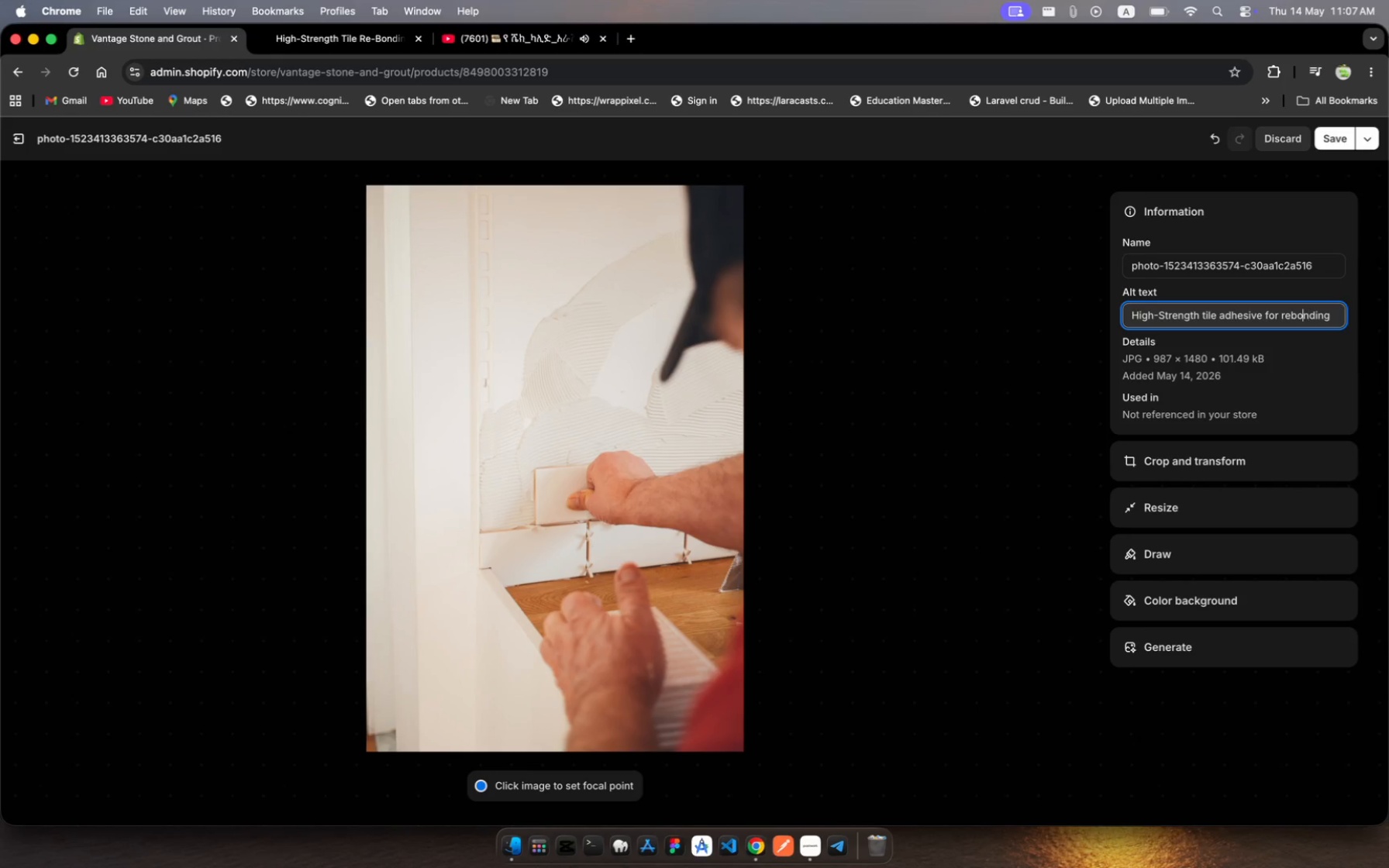 
key(ArrowLeft)
 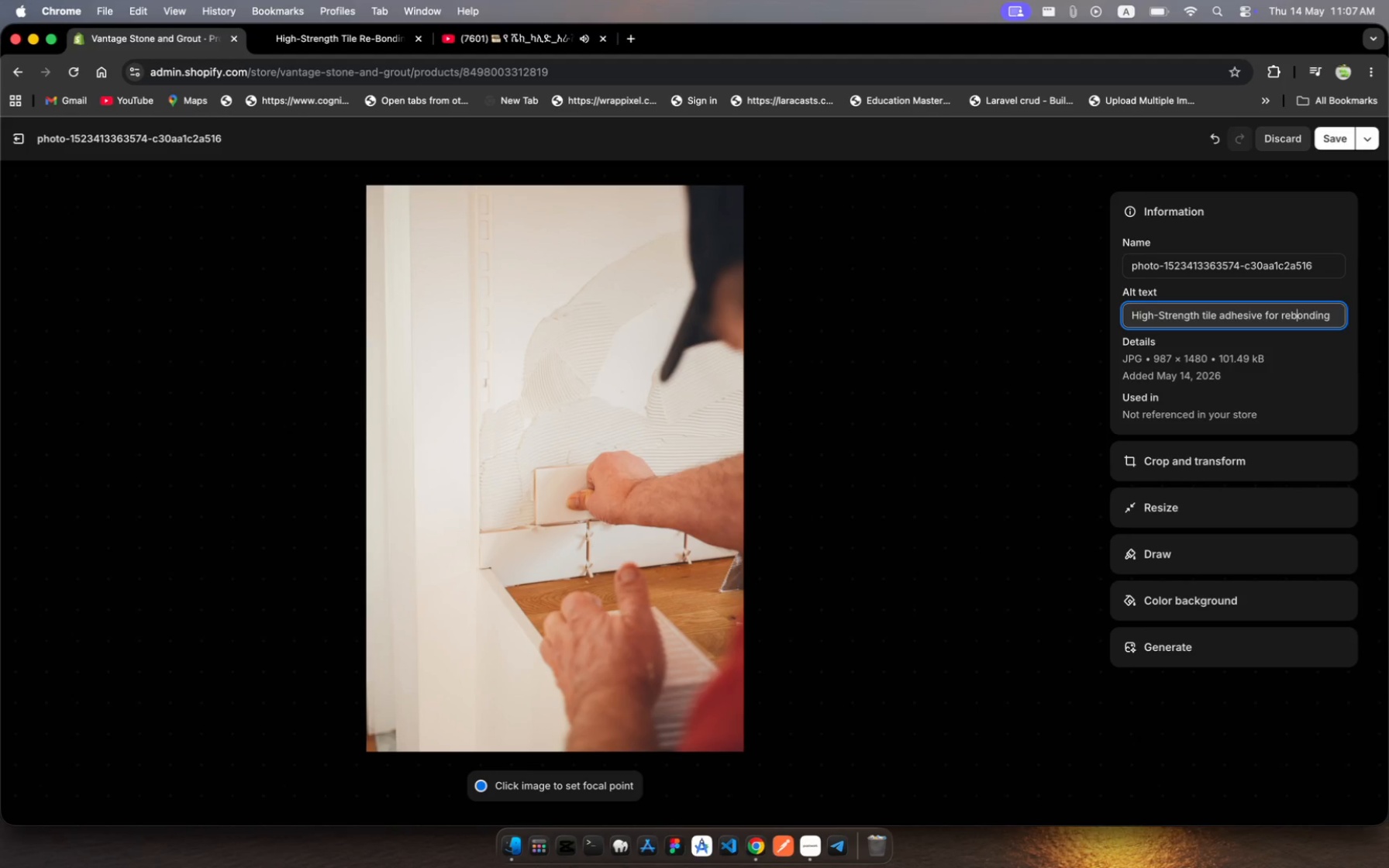 
key(ArrowLeft)
 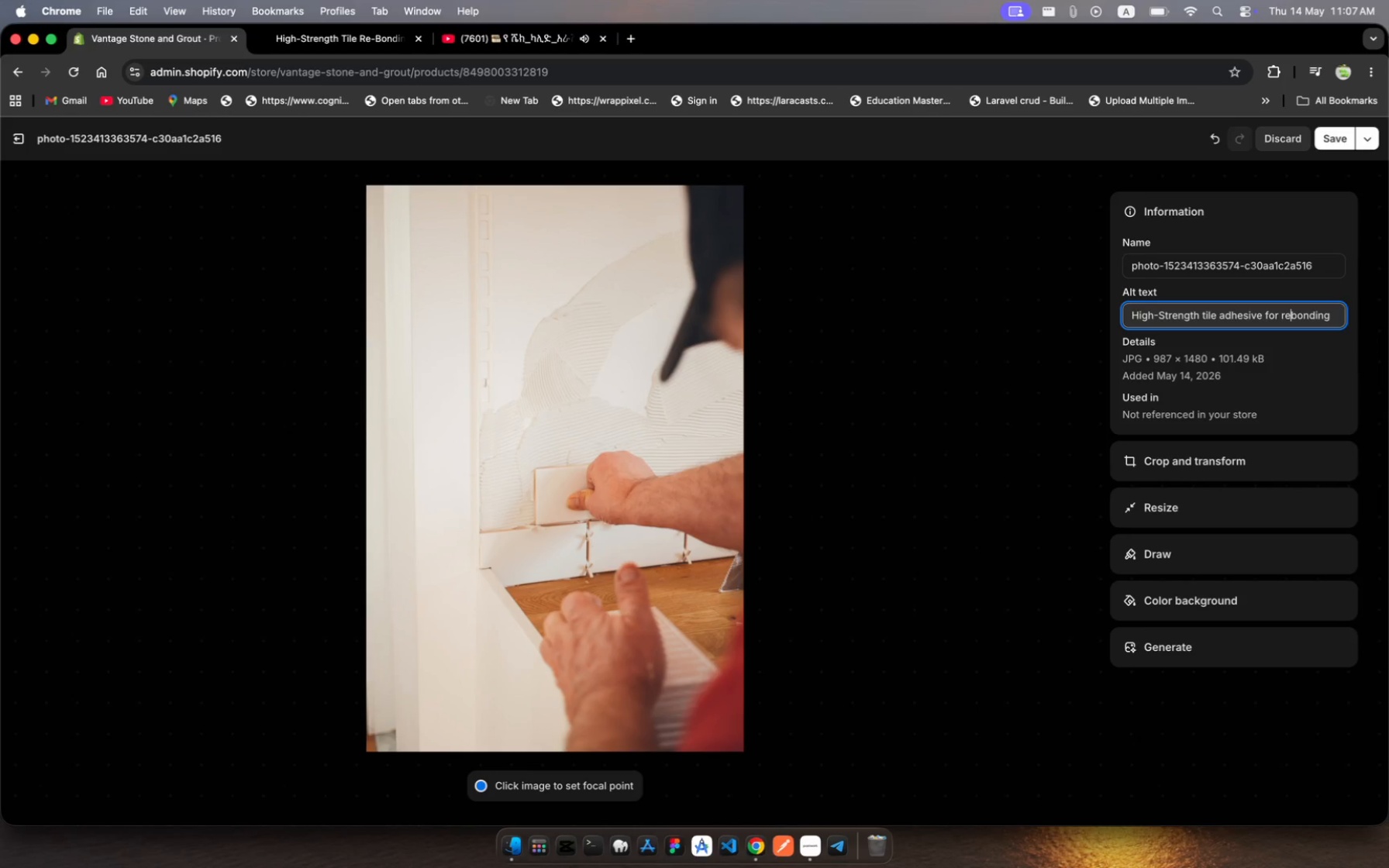 
key(ArrowLeft)
 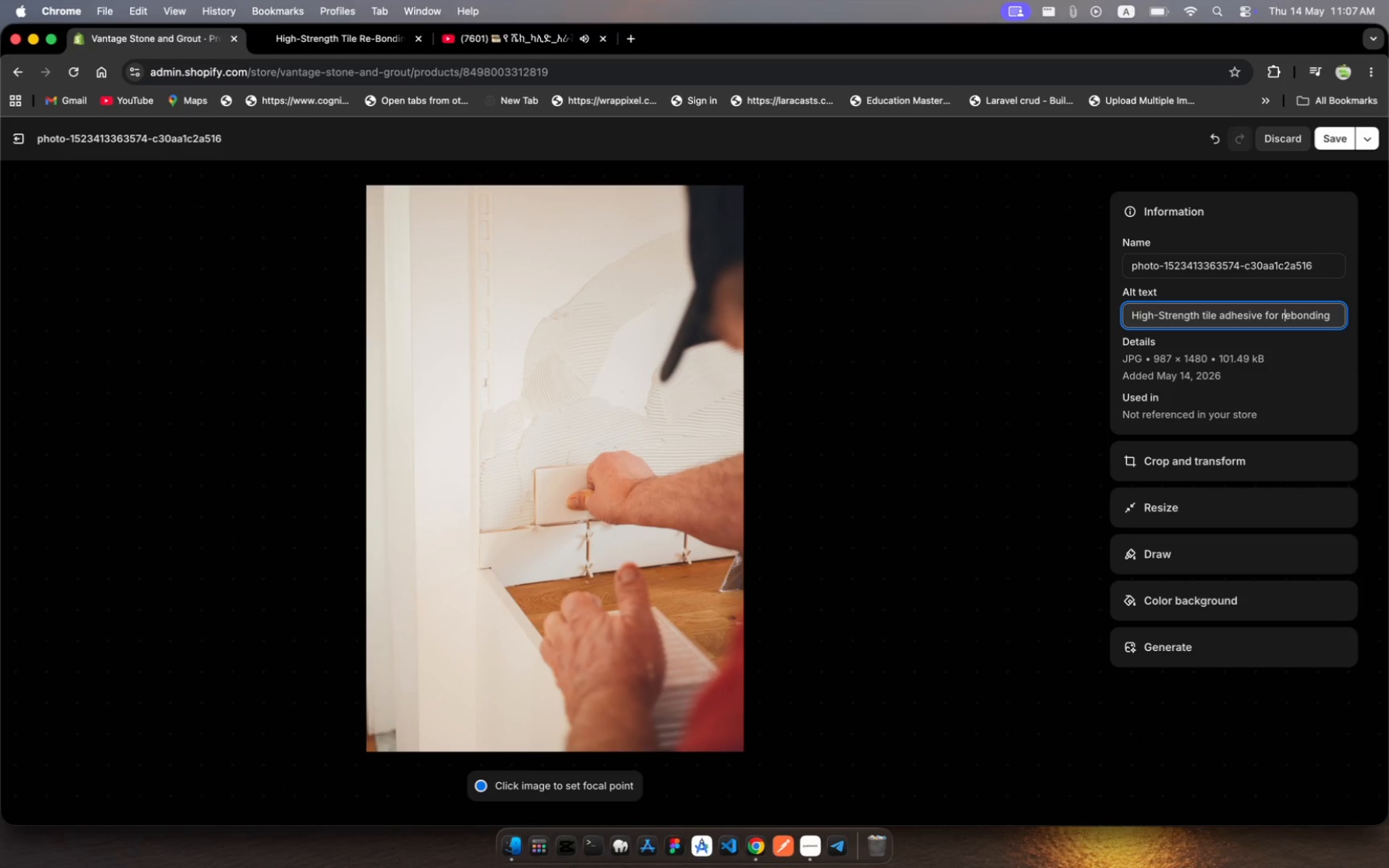 
key(ArrowLeft)
 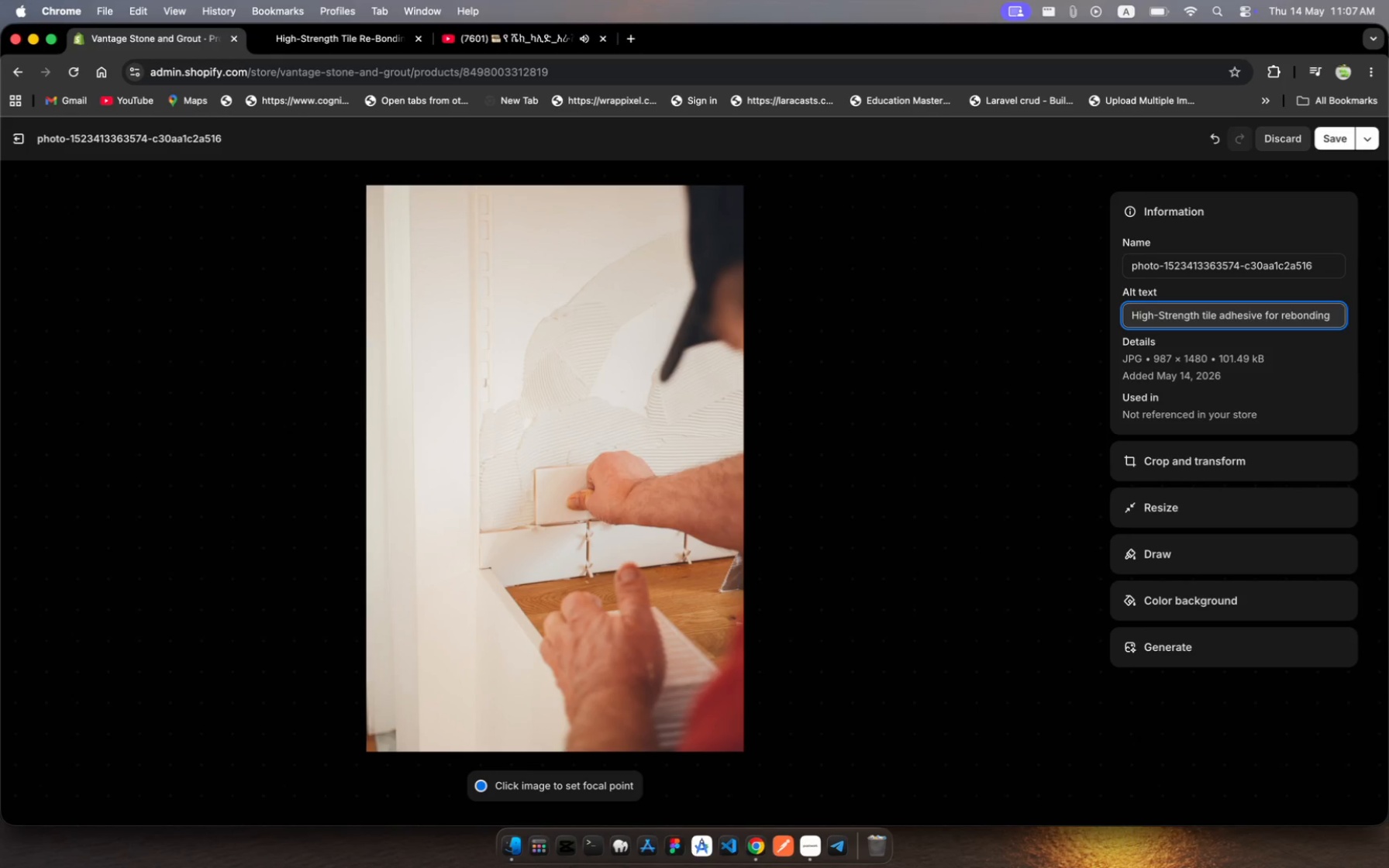 
key(ArrowRight)
 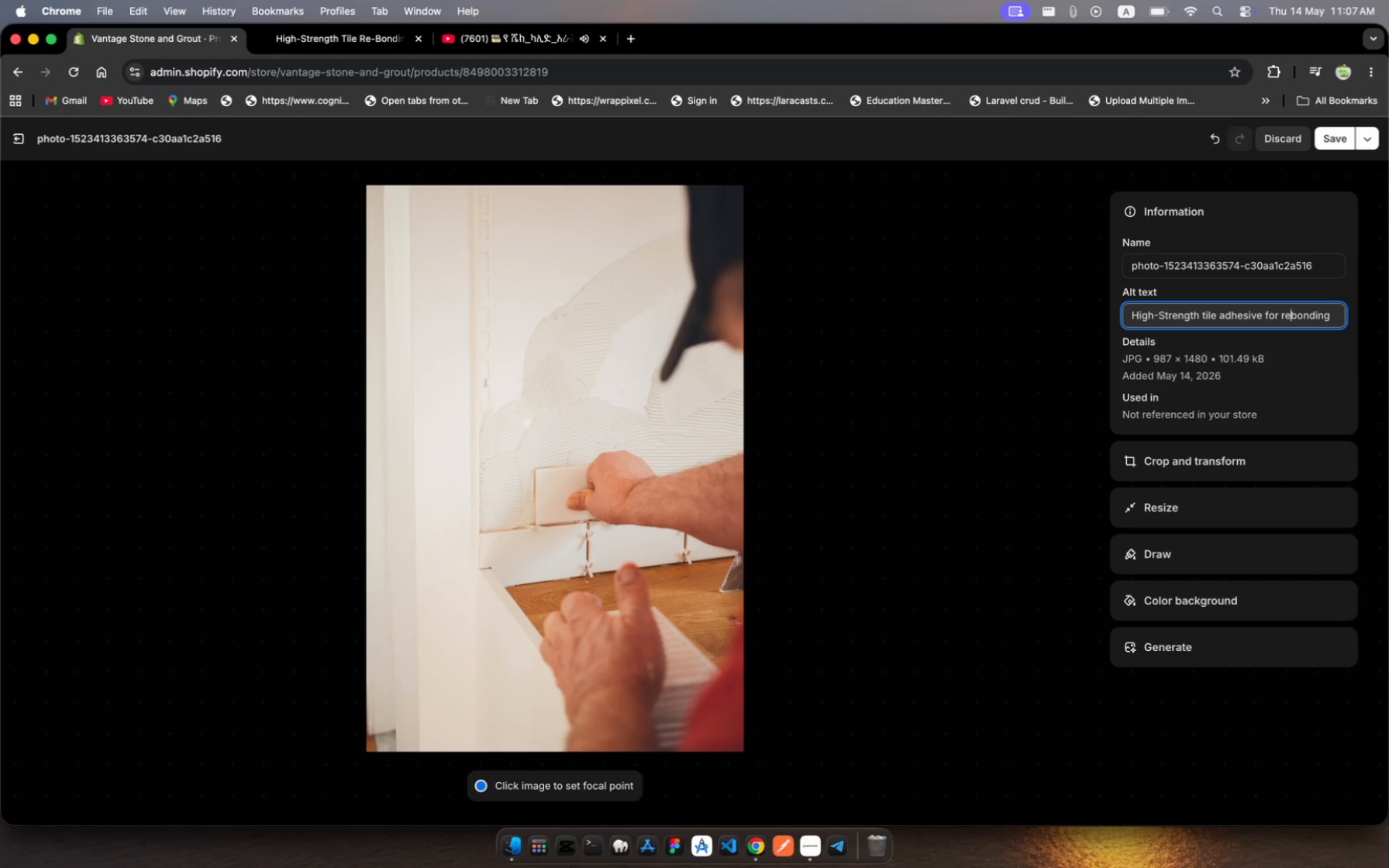 
key(Minus)
 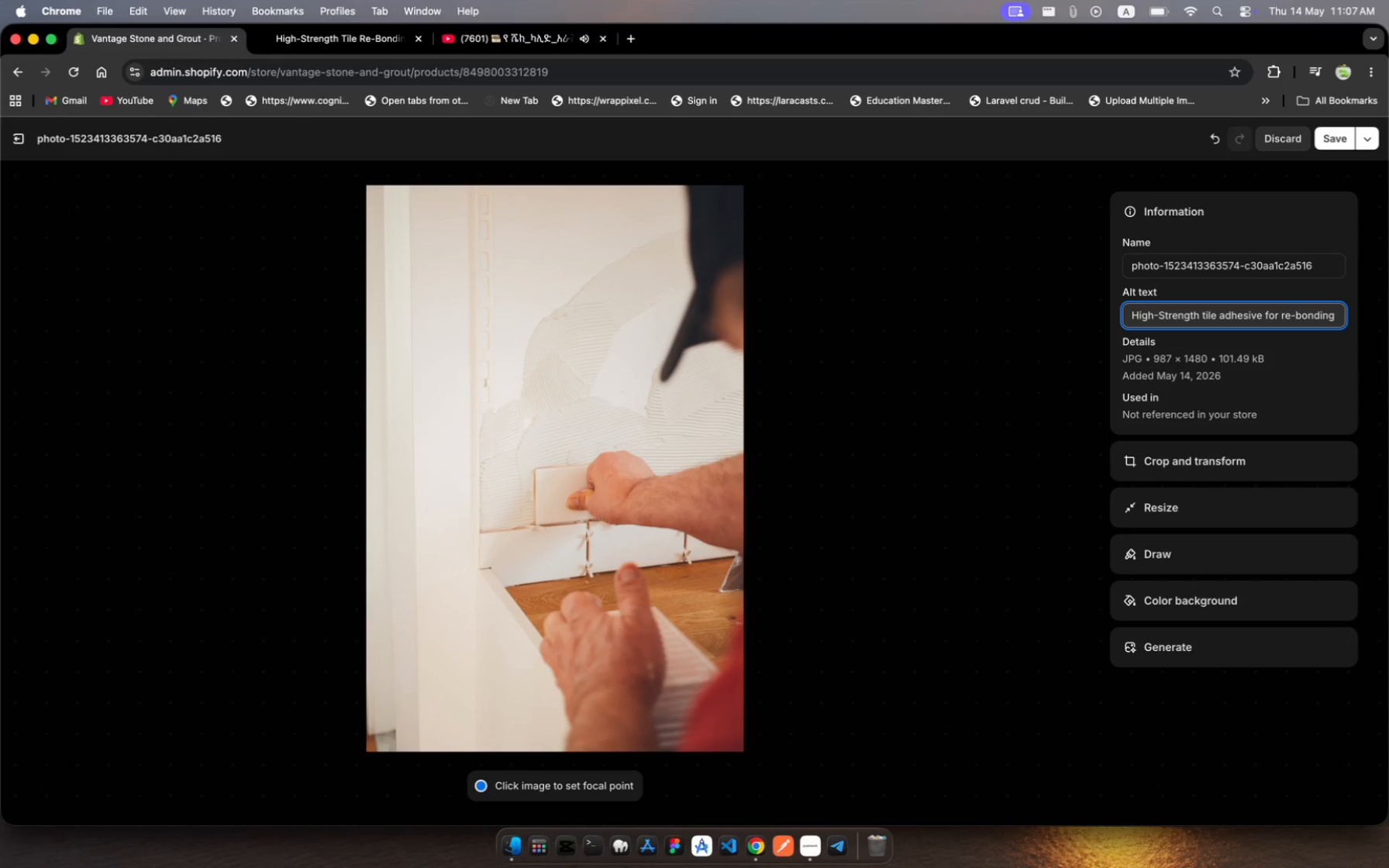 
hold_key(key=ArrowRight, duration=1.39)
 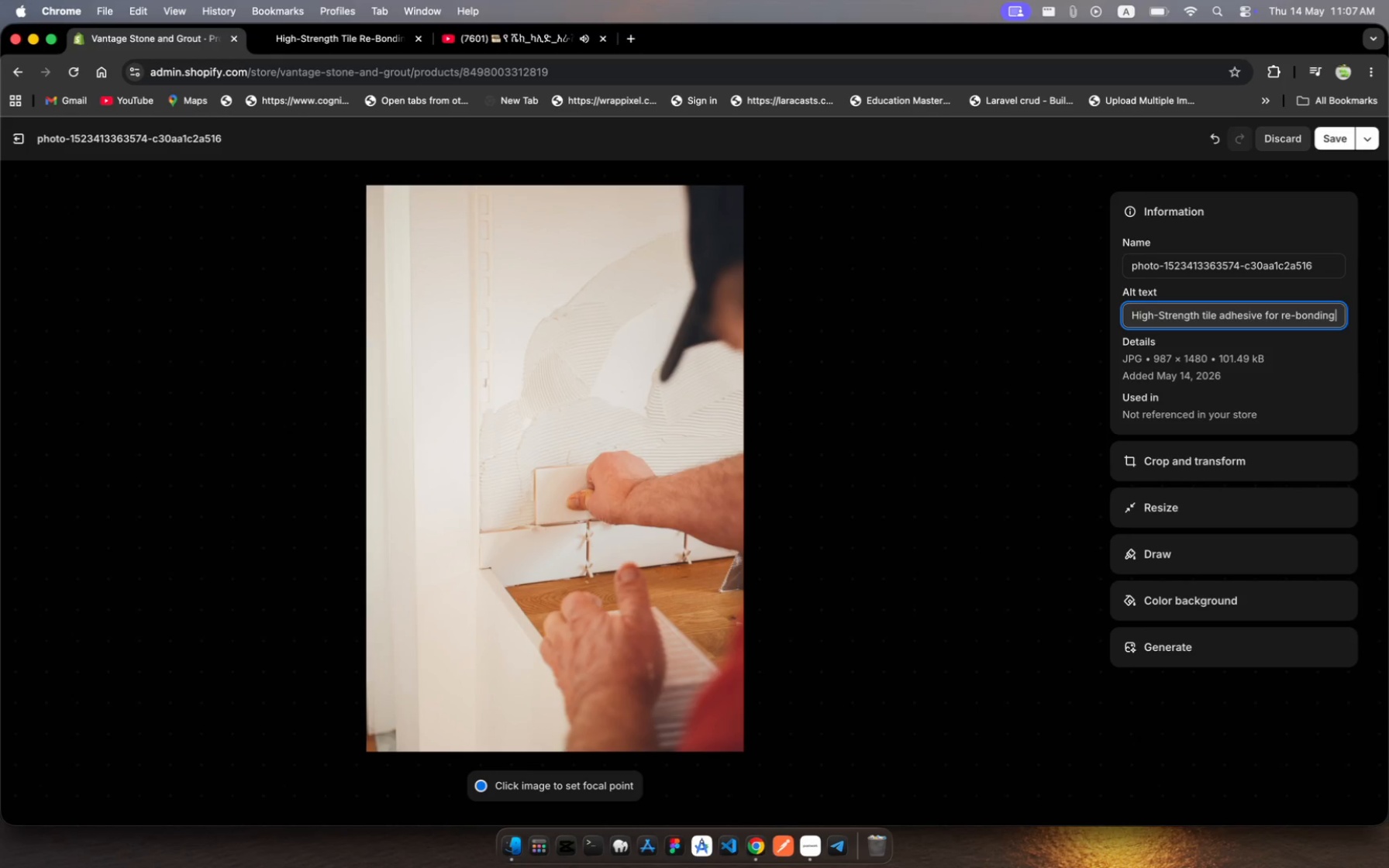 
type(loos ad lifting )
 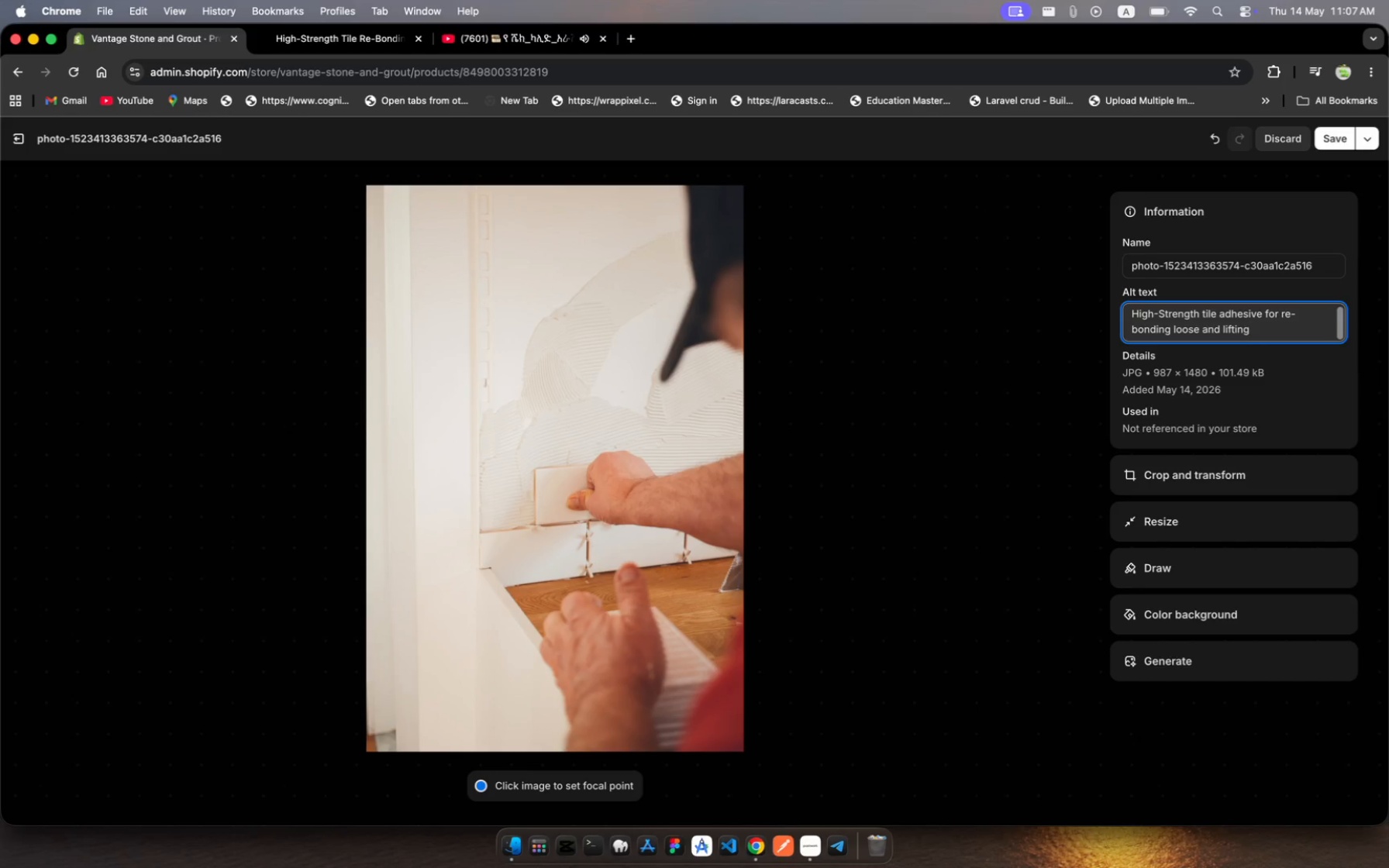 
hold_key(key=E, duration=0.31)
 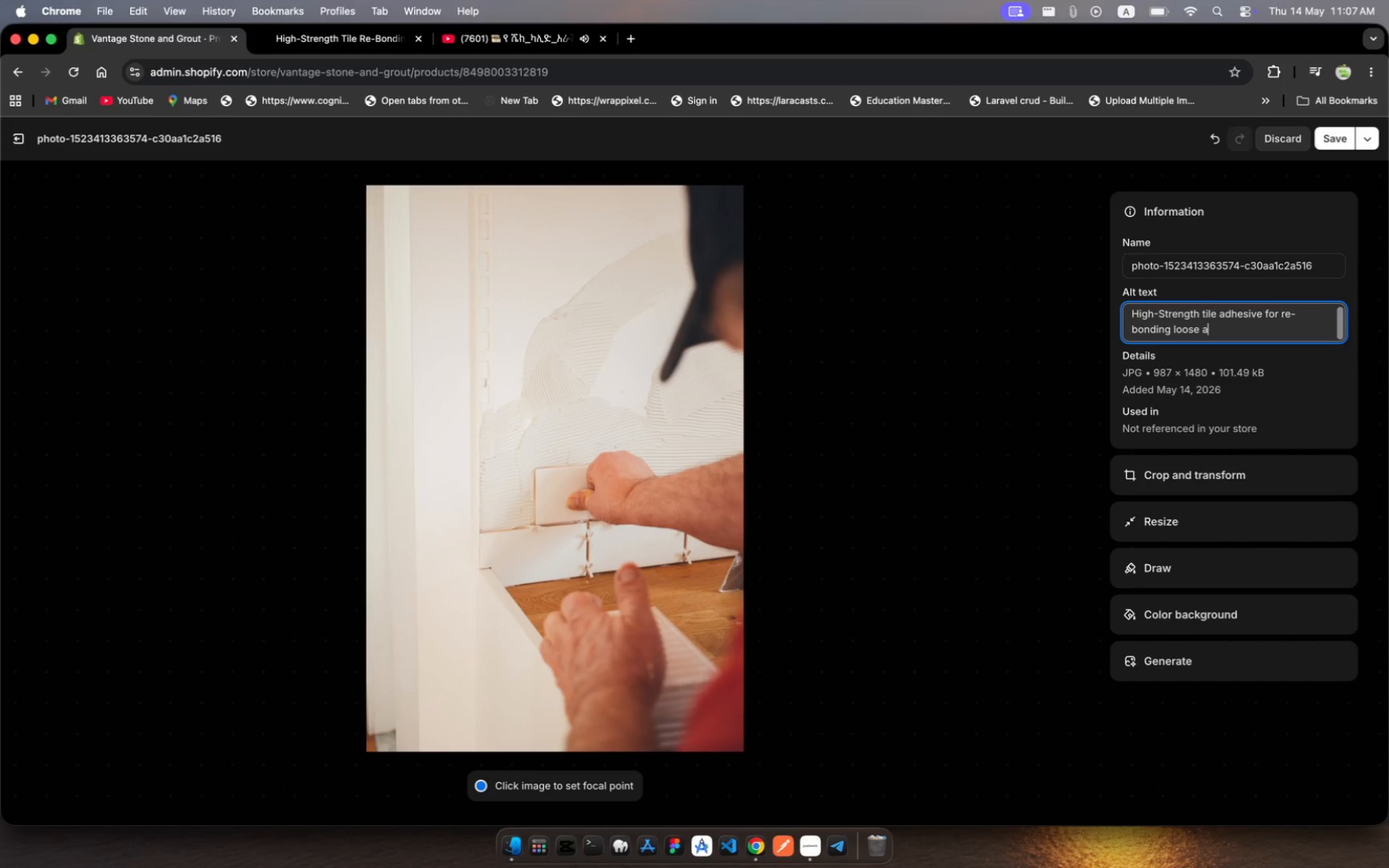 
type(floor ad)
 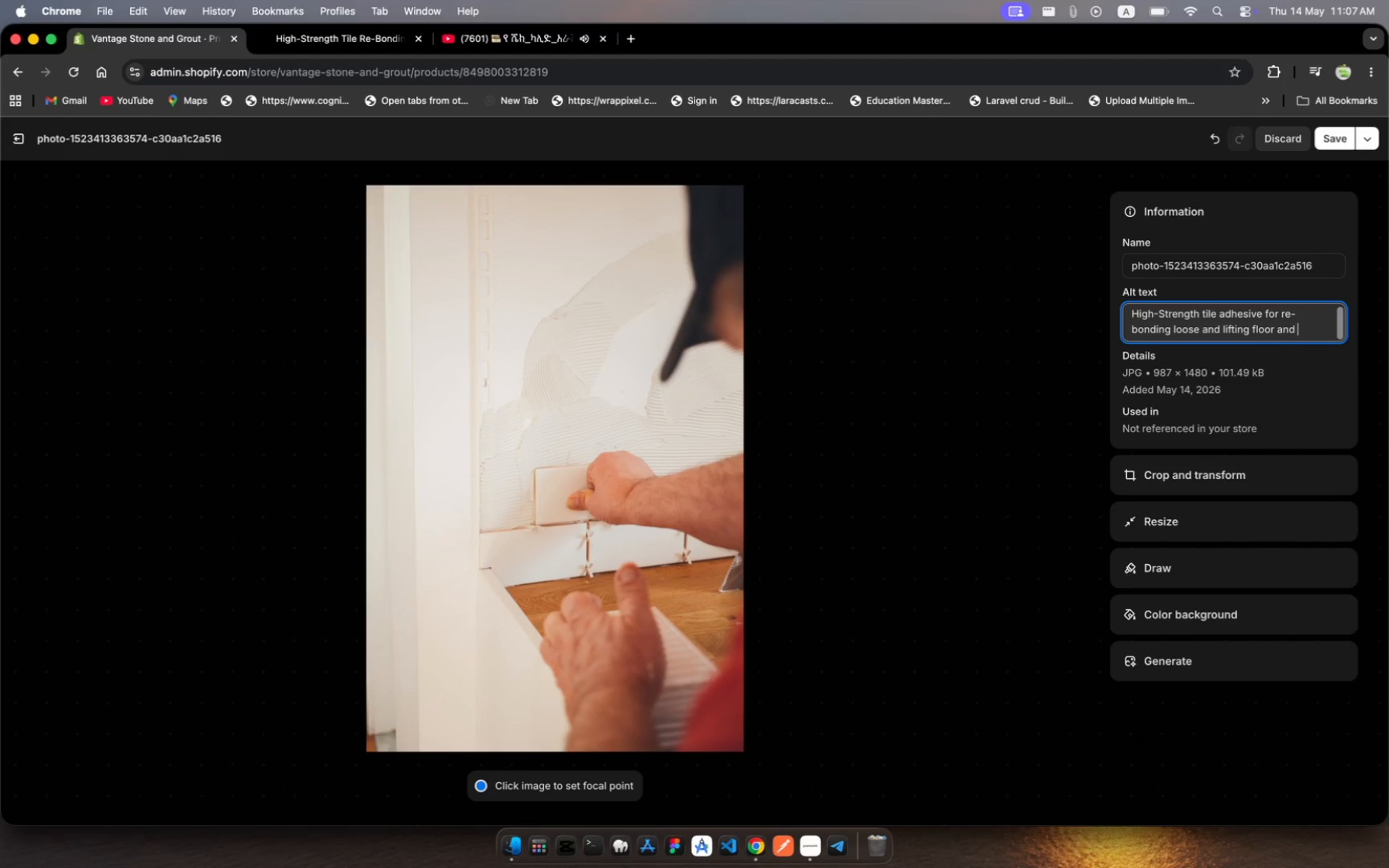 
hold_key(key=N, duration=0.37)
 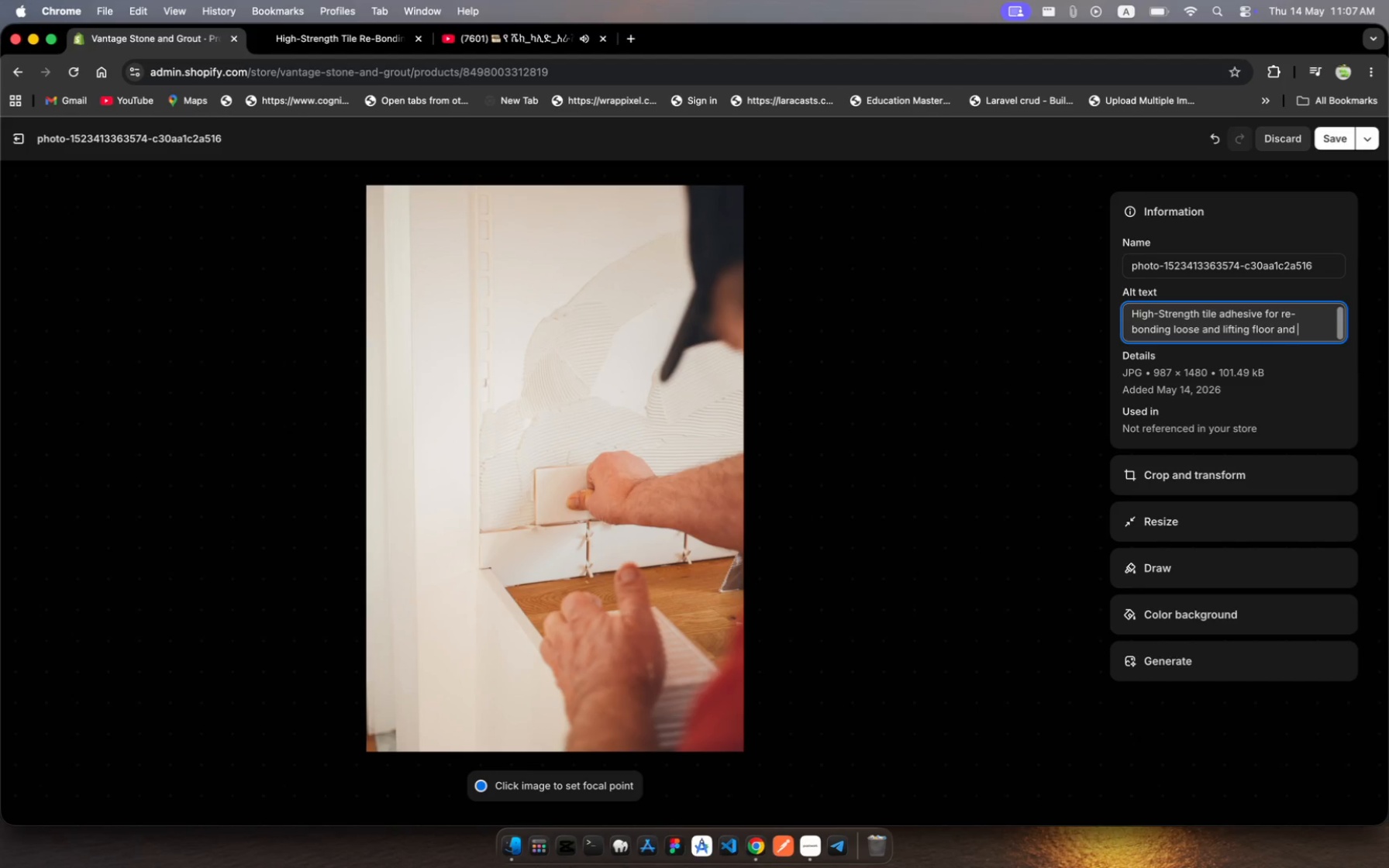 
hold_key(key=Space, duration=0.3)
 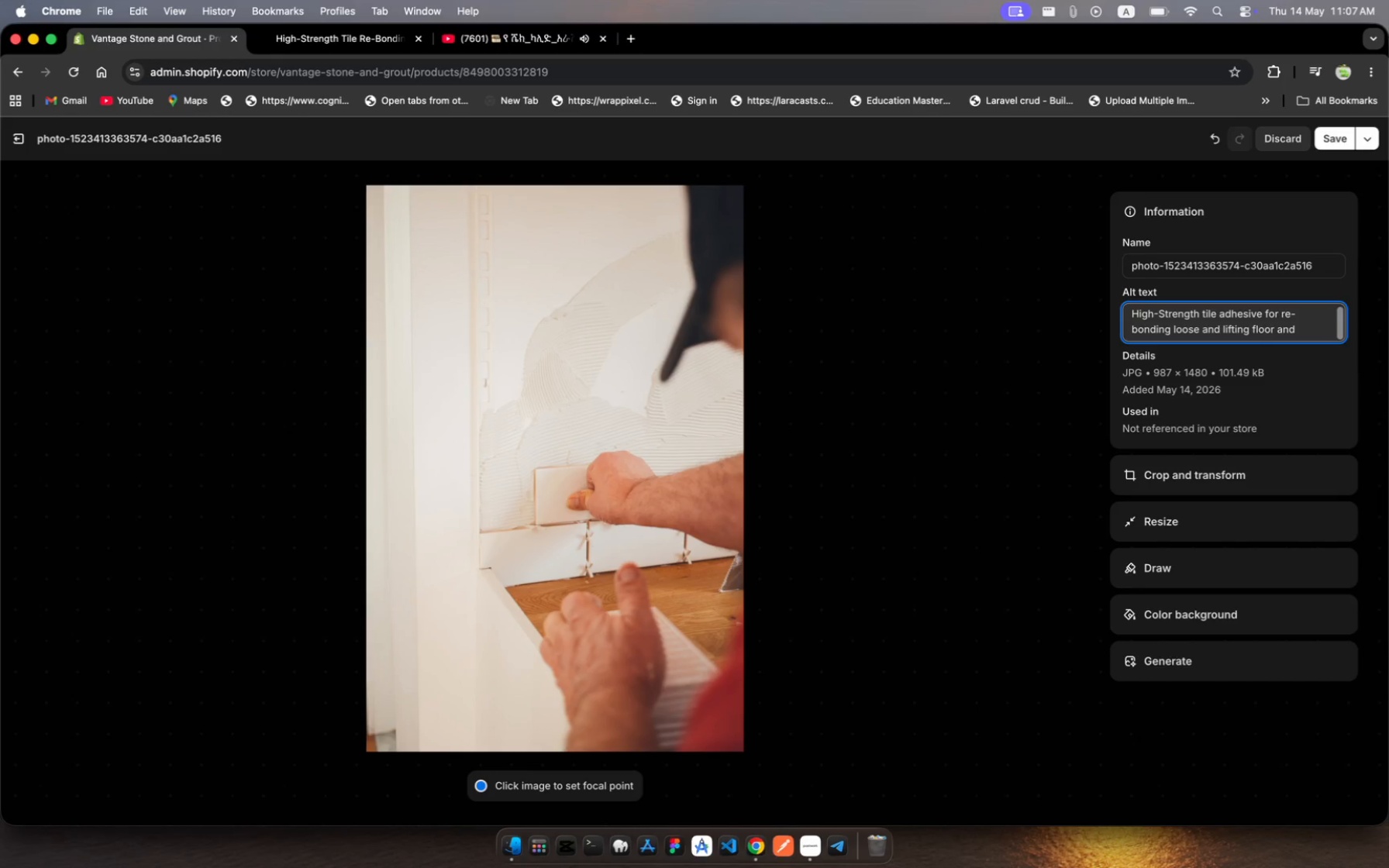 
wait(11.34)
 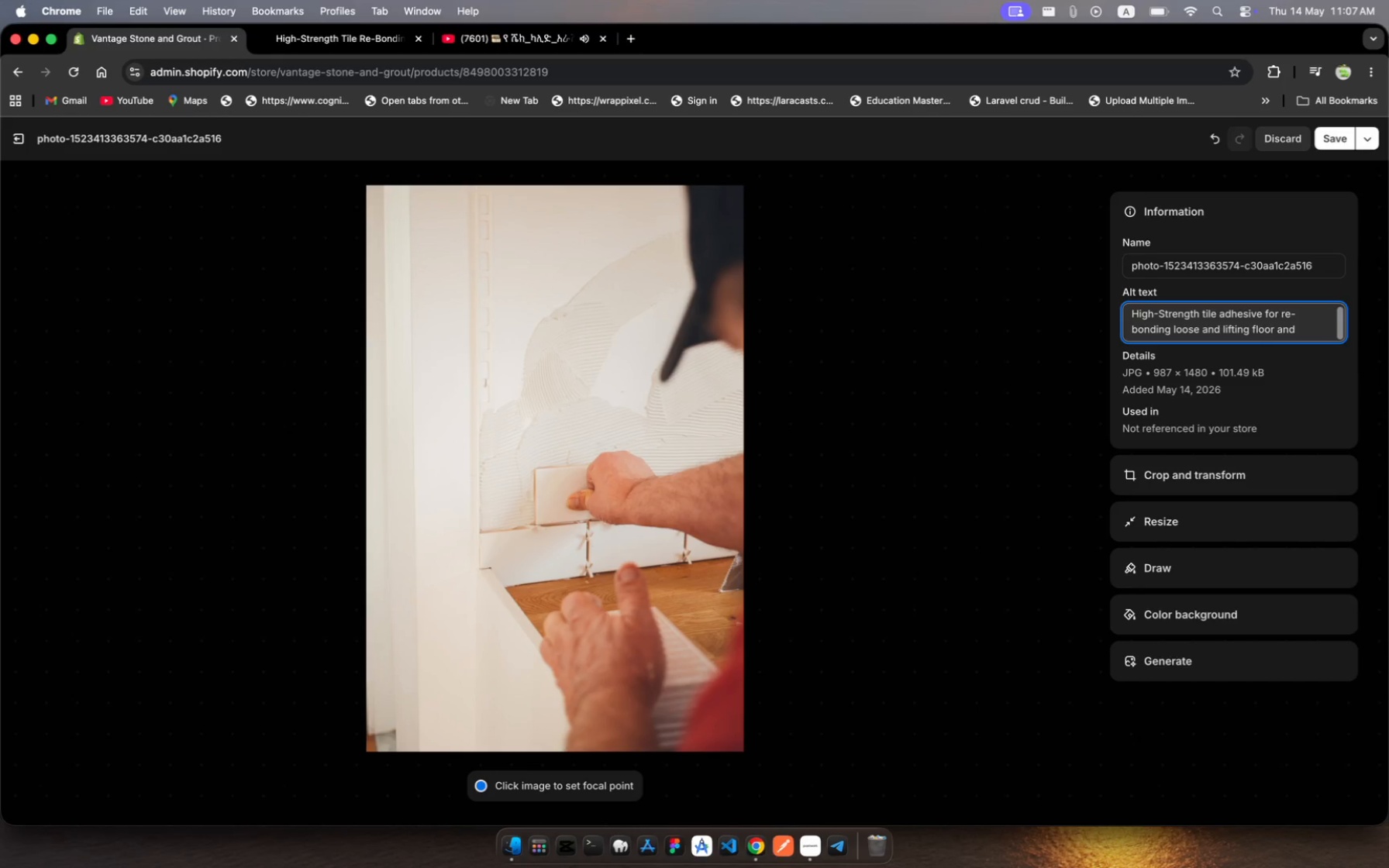 
type(wall tiles)
 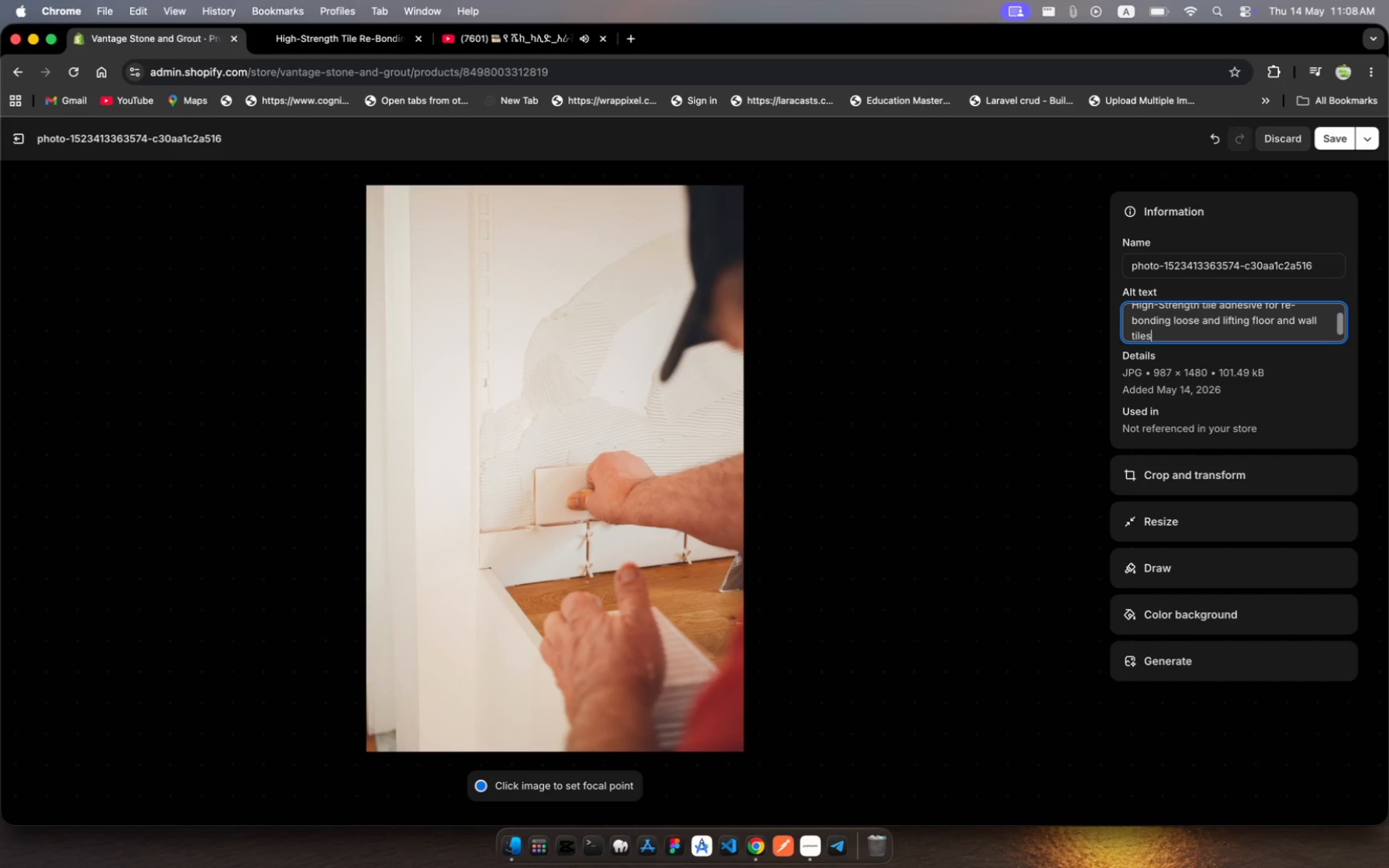 
type( - Vantage Stoe and Grout)
 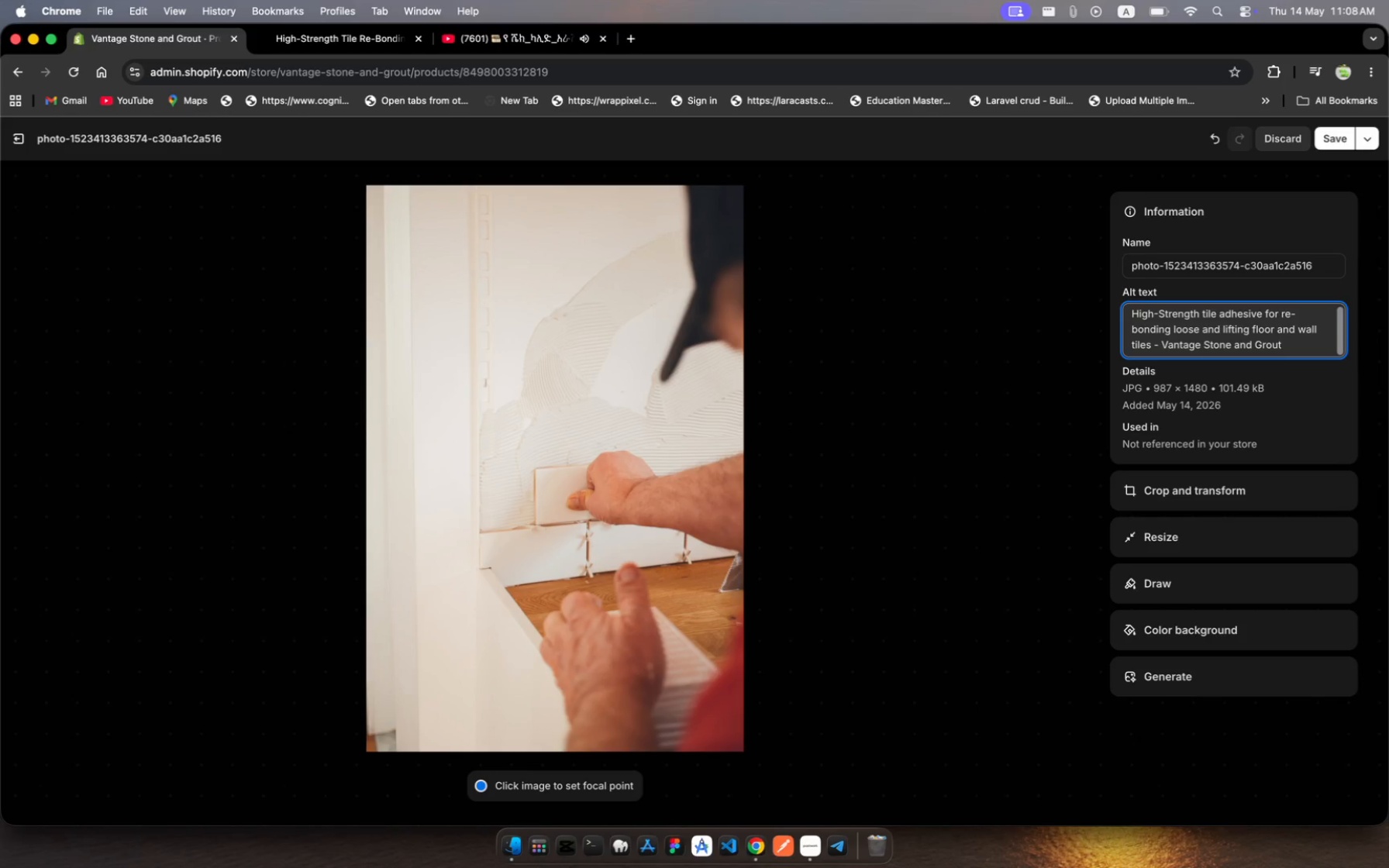 
left_click([1340, 143])
 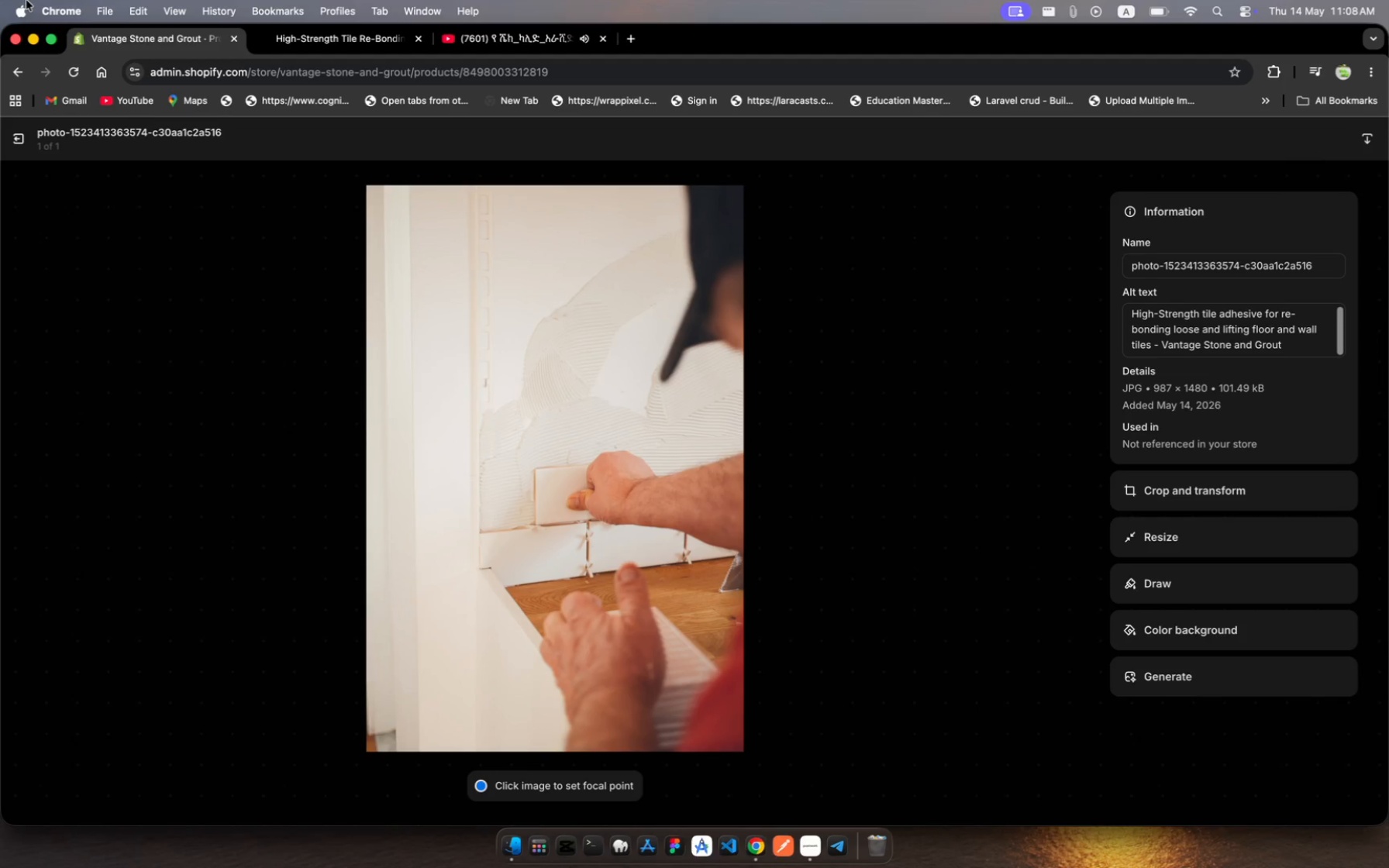 
left_click([17, 139])
 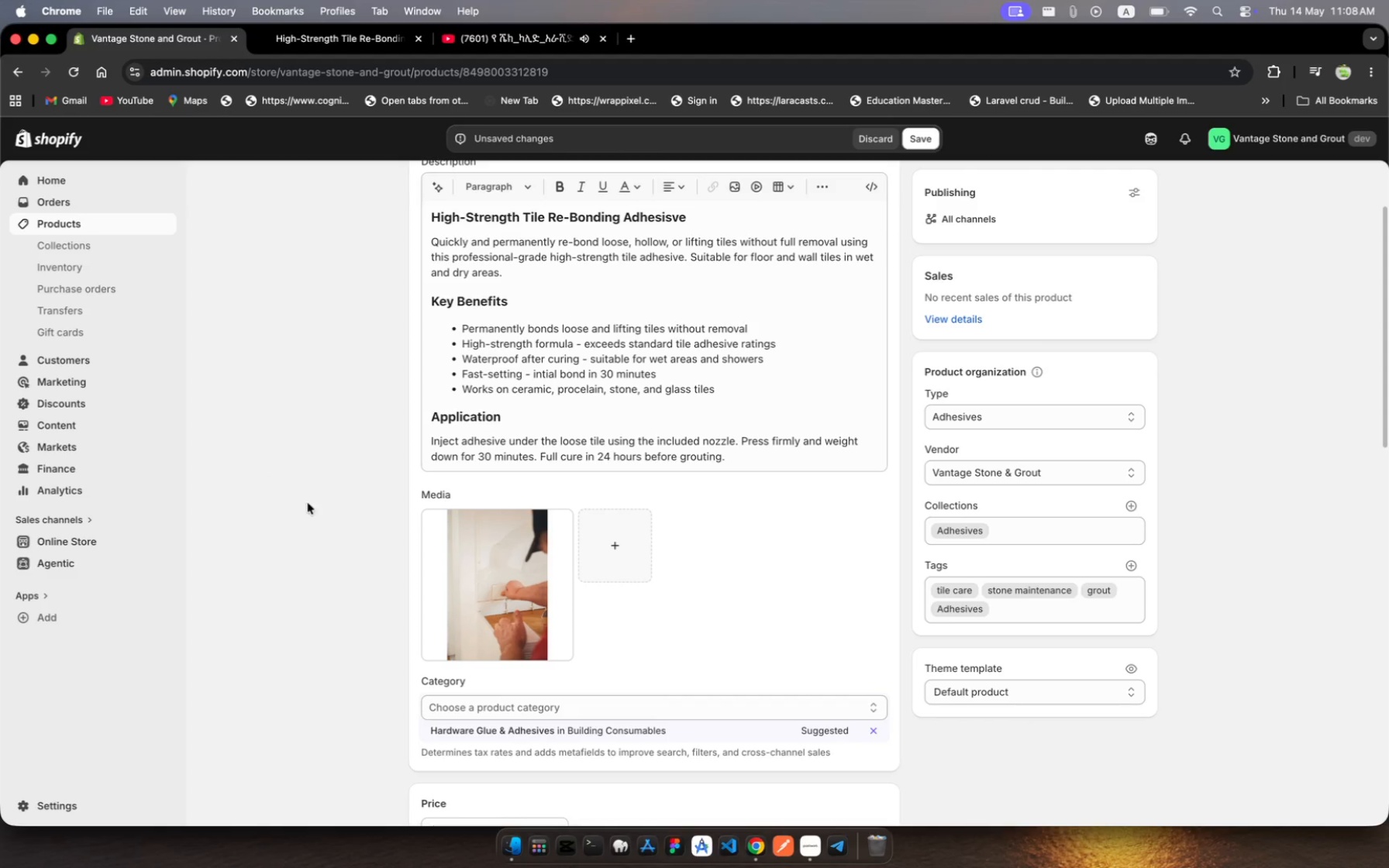 
scroll: coordinate [576, 684], scroll_direction: down, amount: 10.0
 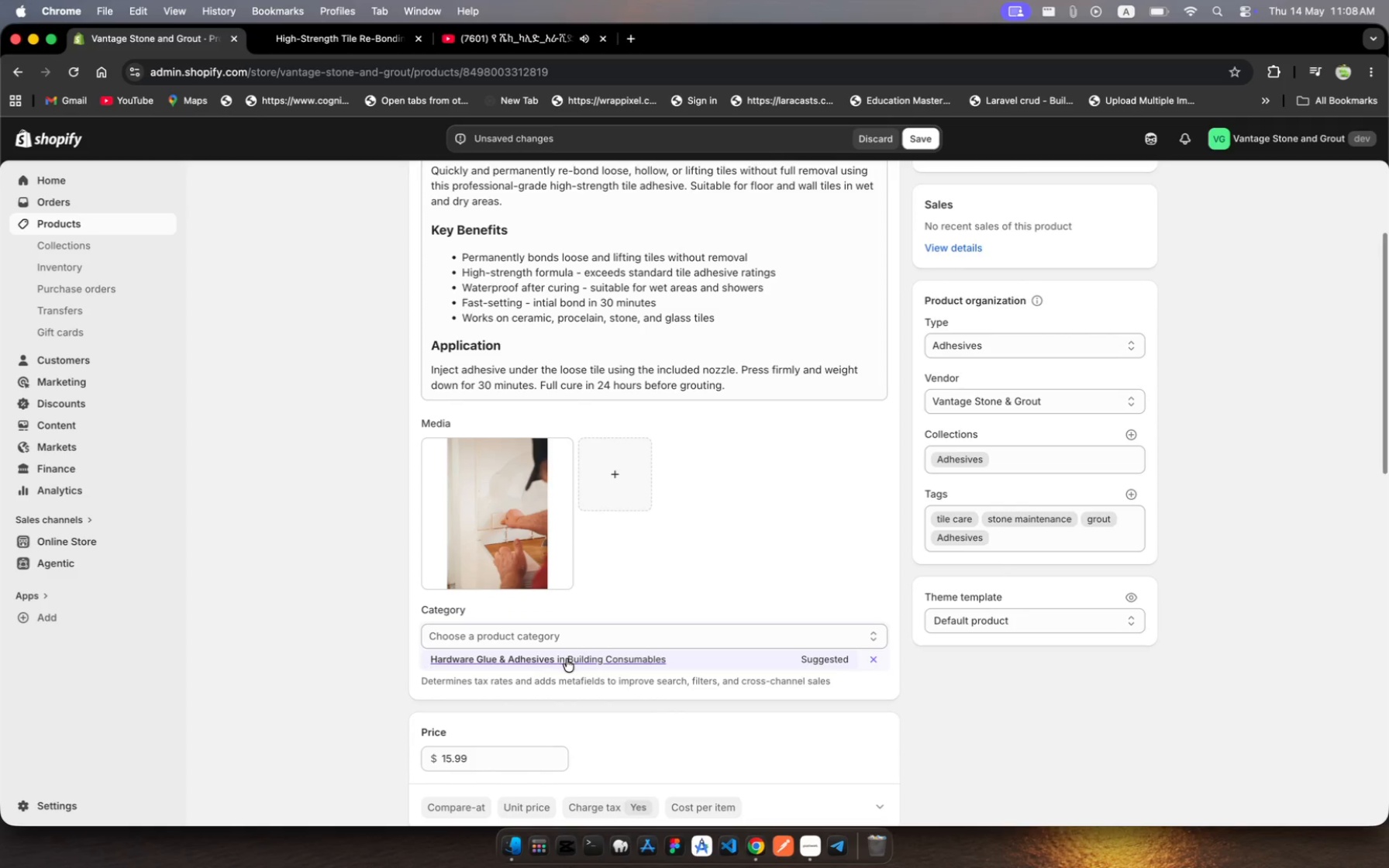 
left_click([567, 659])
 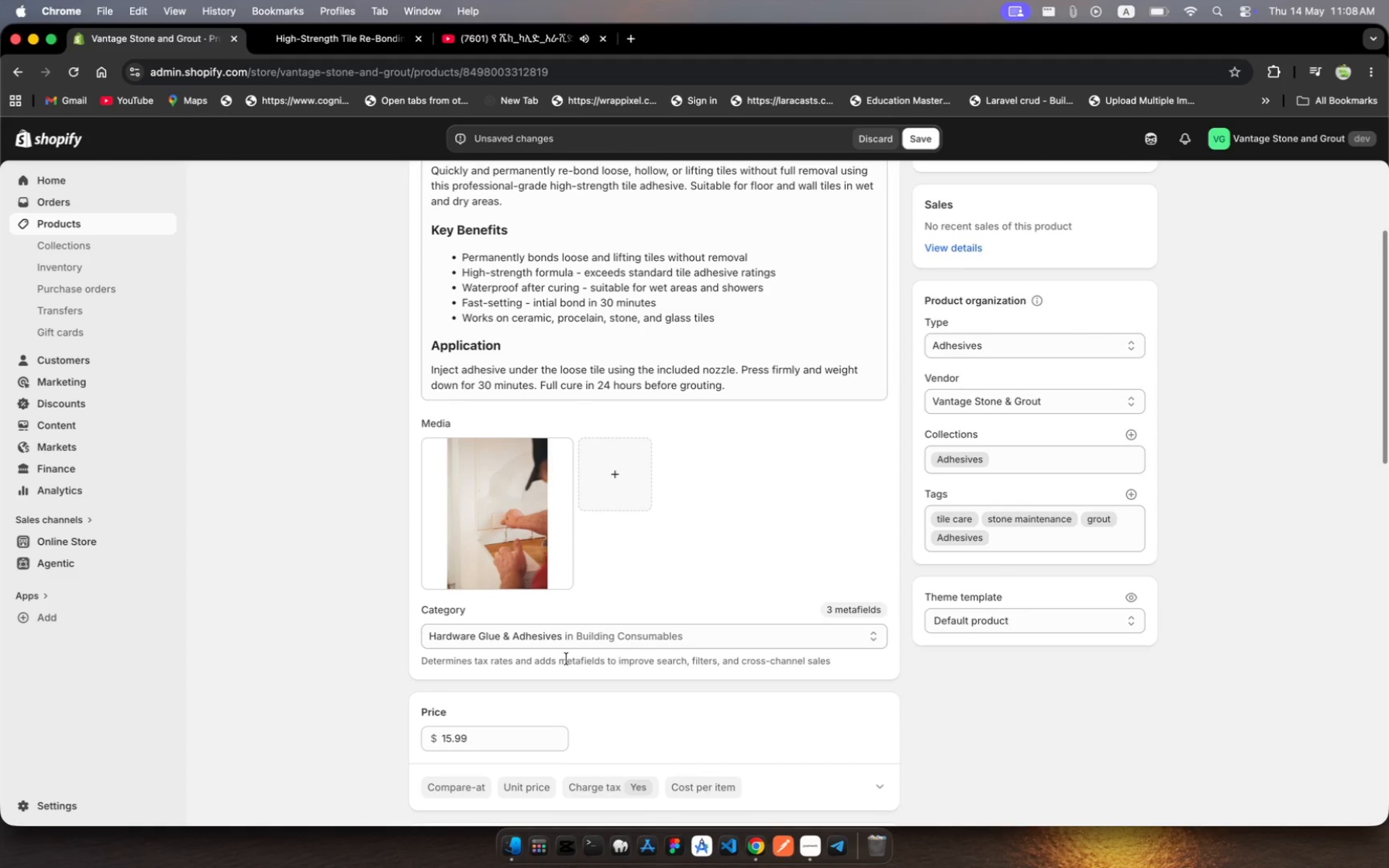 
scroll: coordinate [567, 659], scroll_direction: down, amount: 15.0
 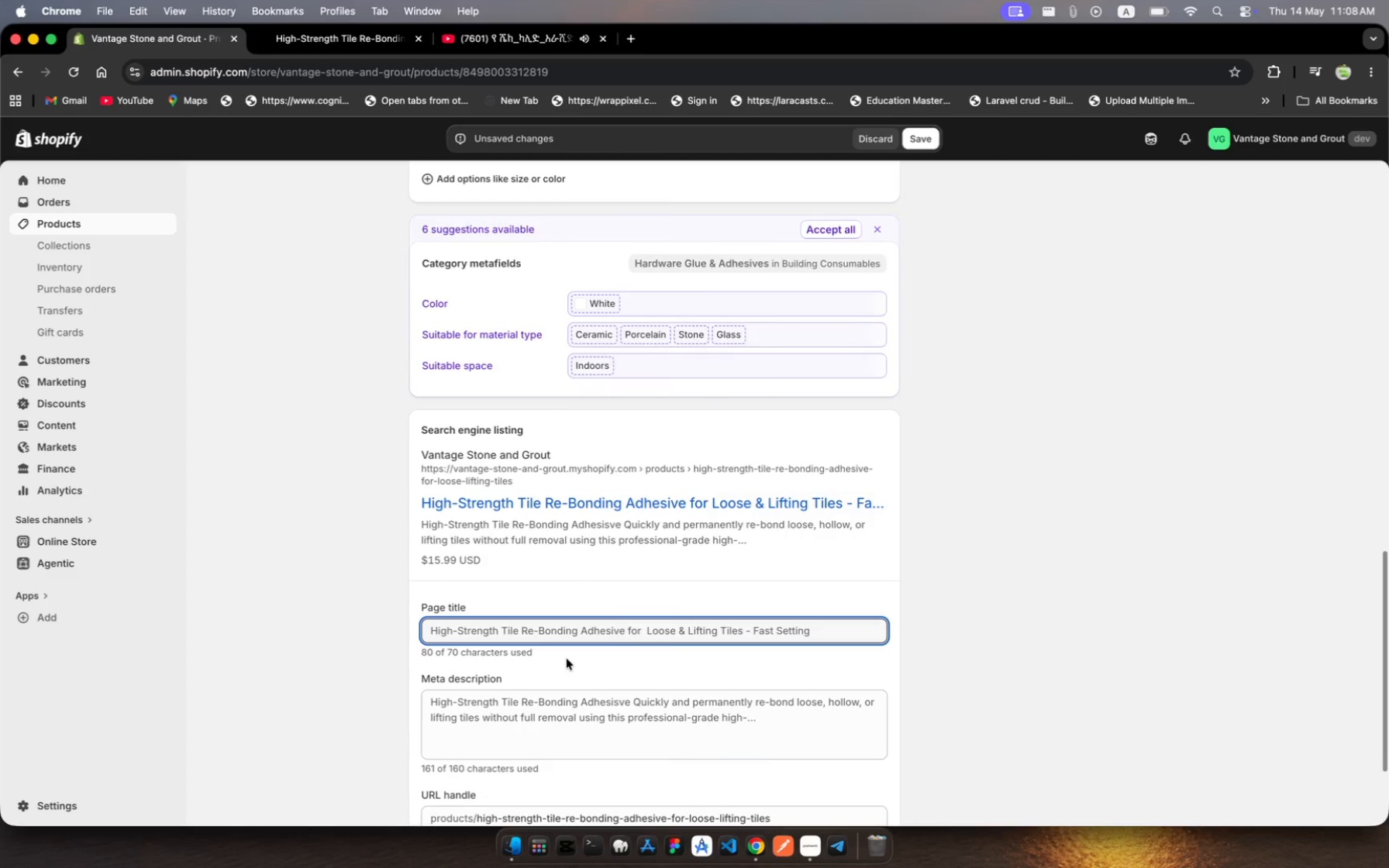 
left_click([590, 629])
 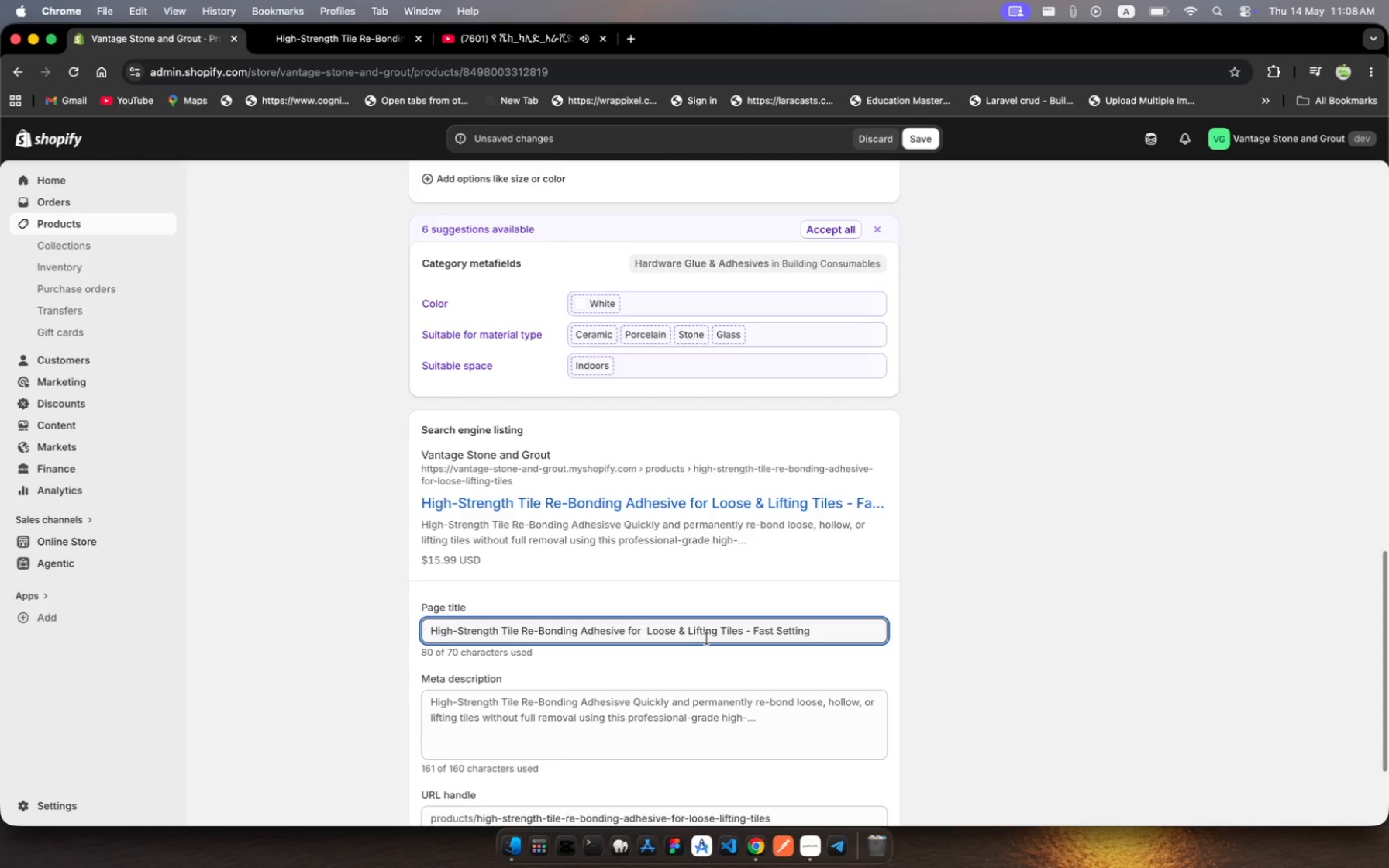 
wait(10.62)
 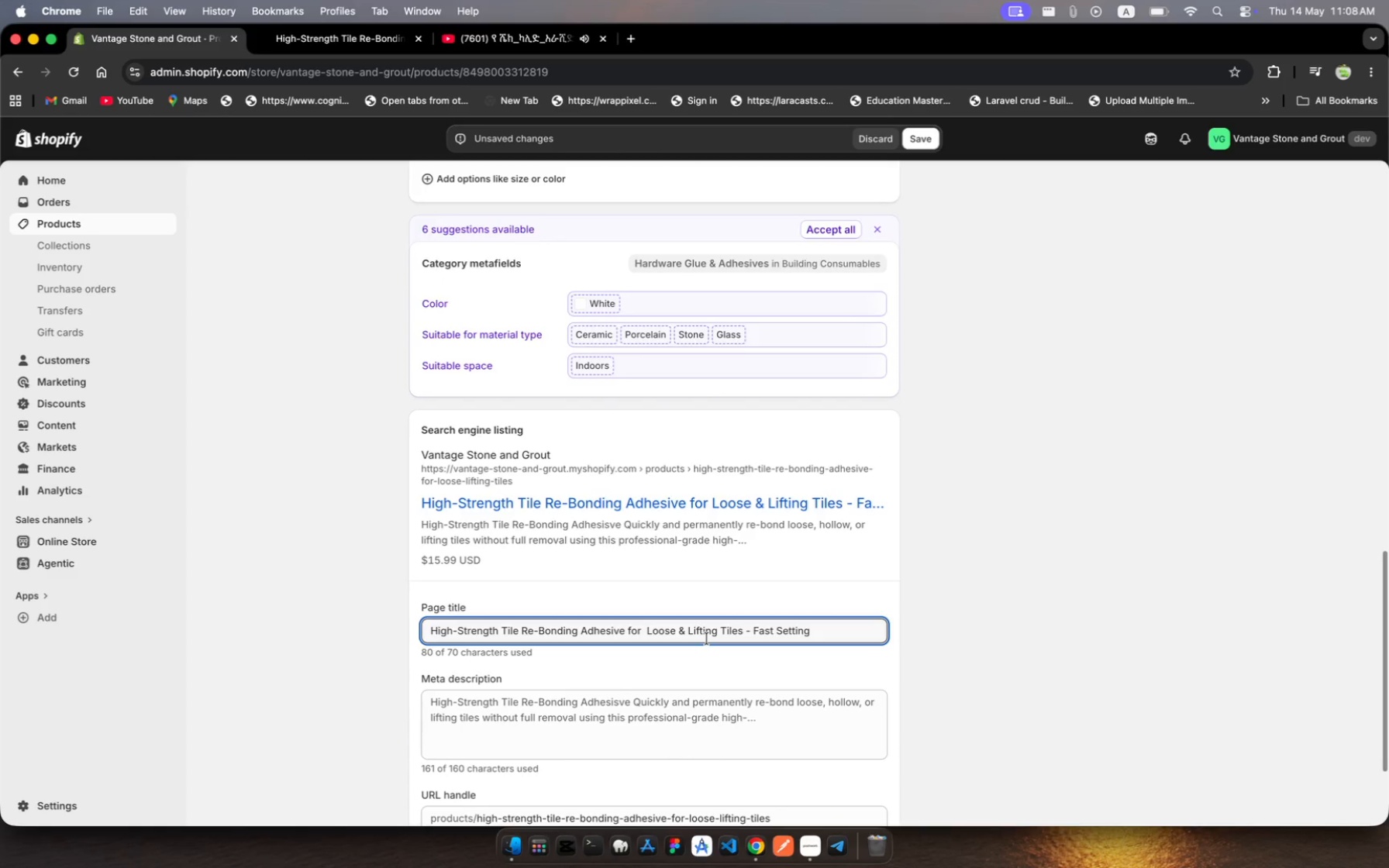 
left_click([643, 632])
 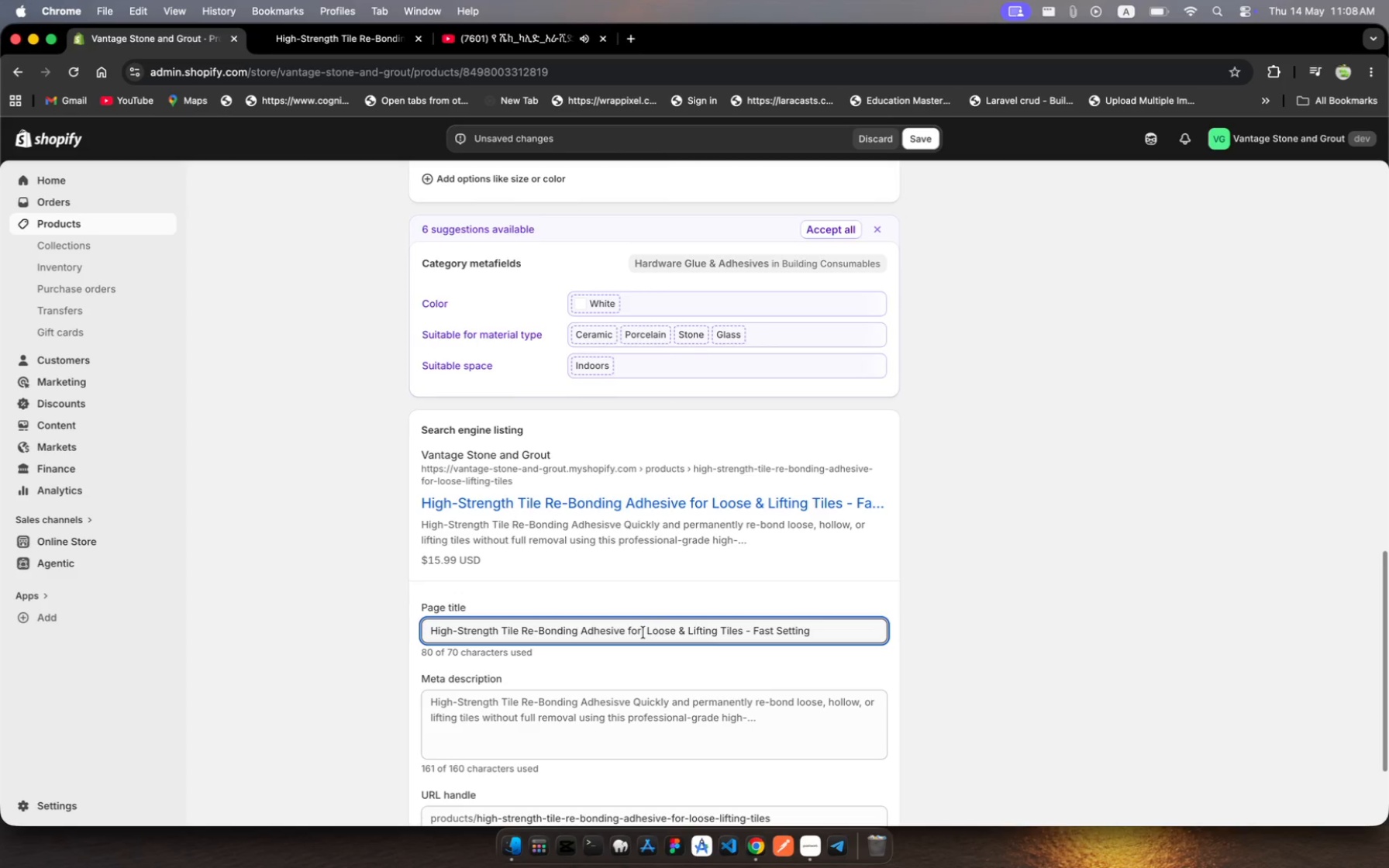 
left_click_drag(start_coordinate=[643, 632], to_coordinate=[626, 627])
 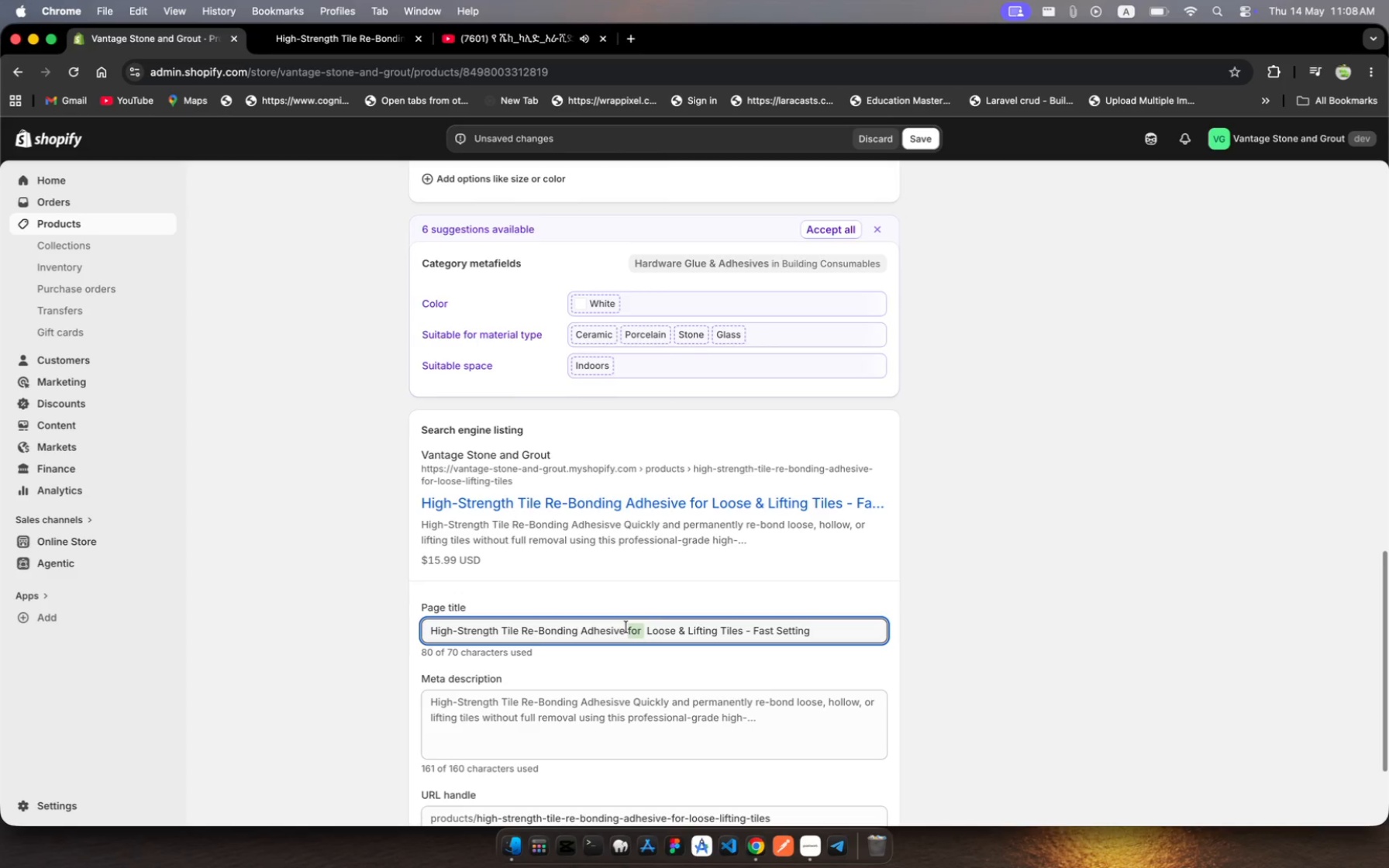 
key(Shift+Backslash)
 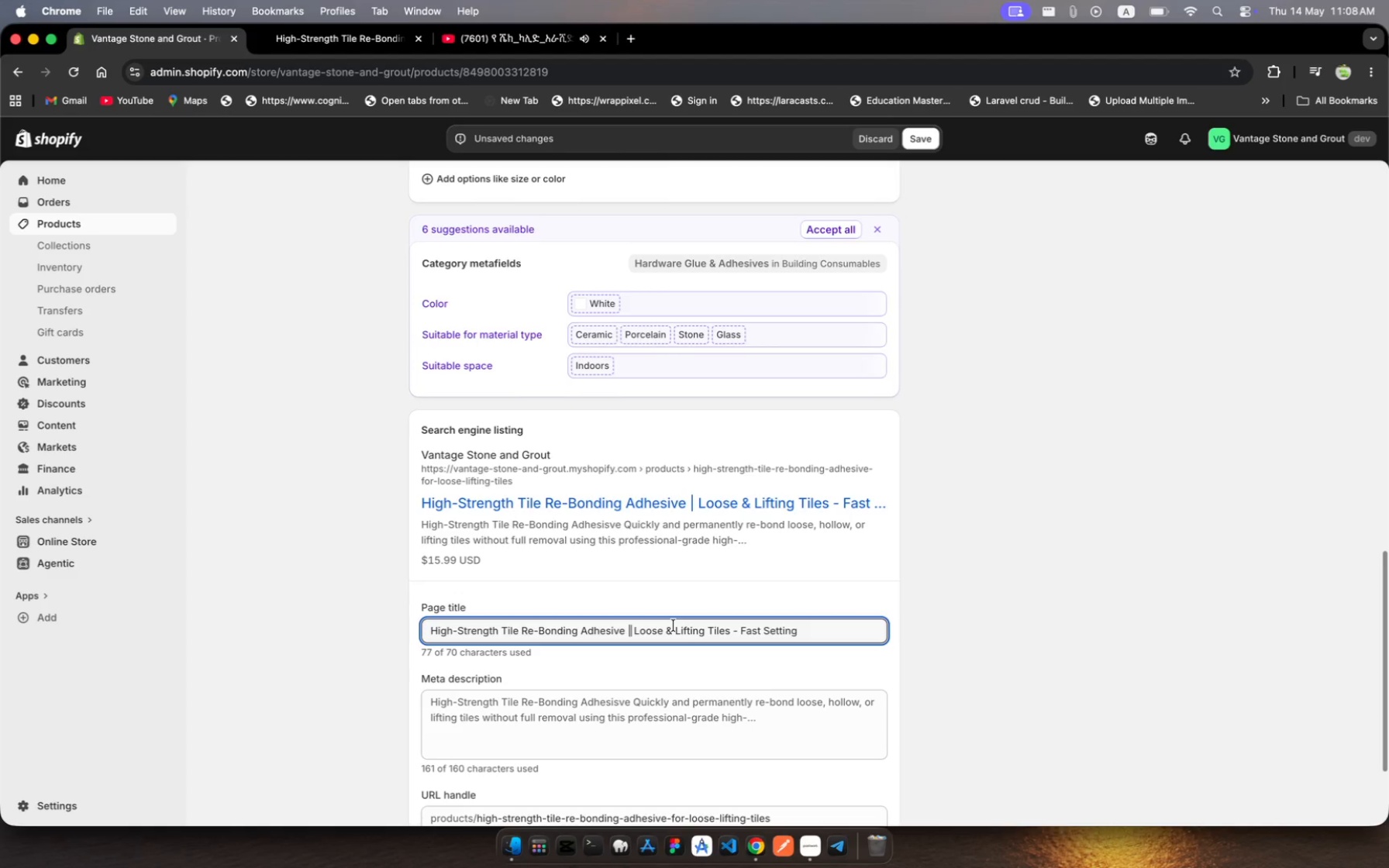 
wait(12.24)
 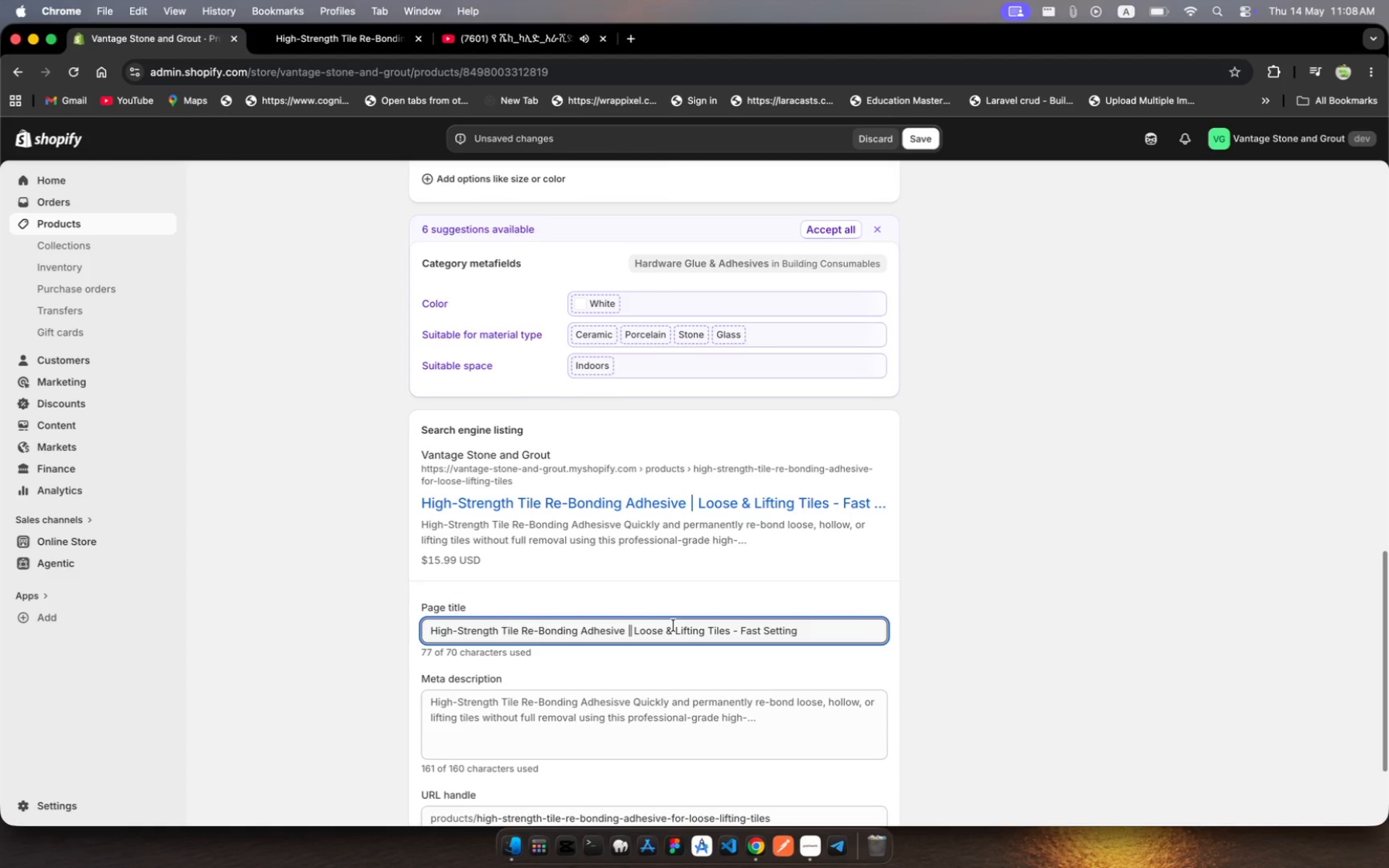 
key(Meta+A)
 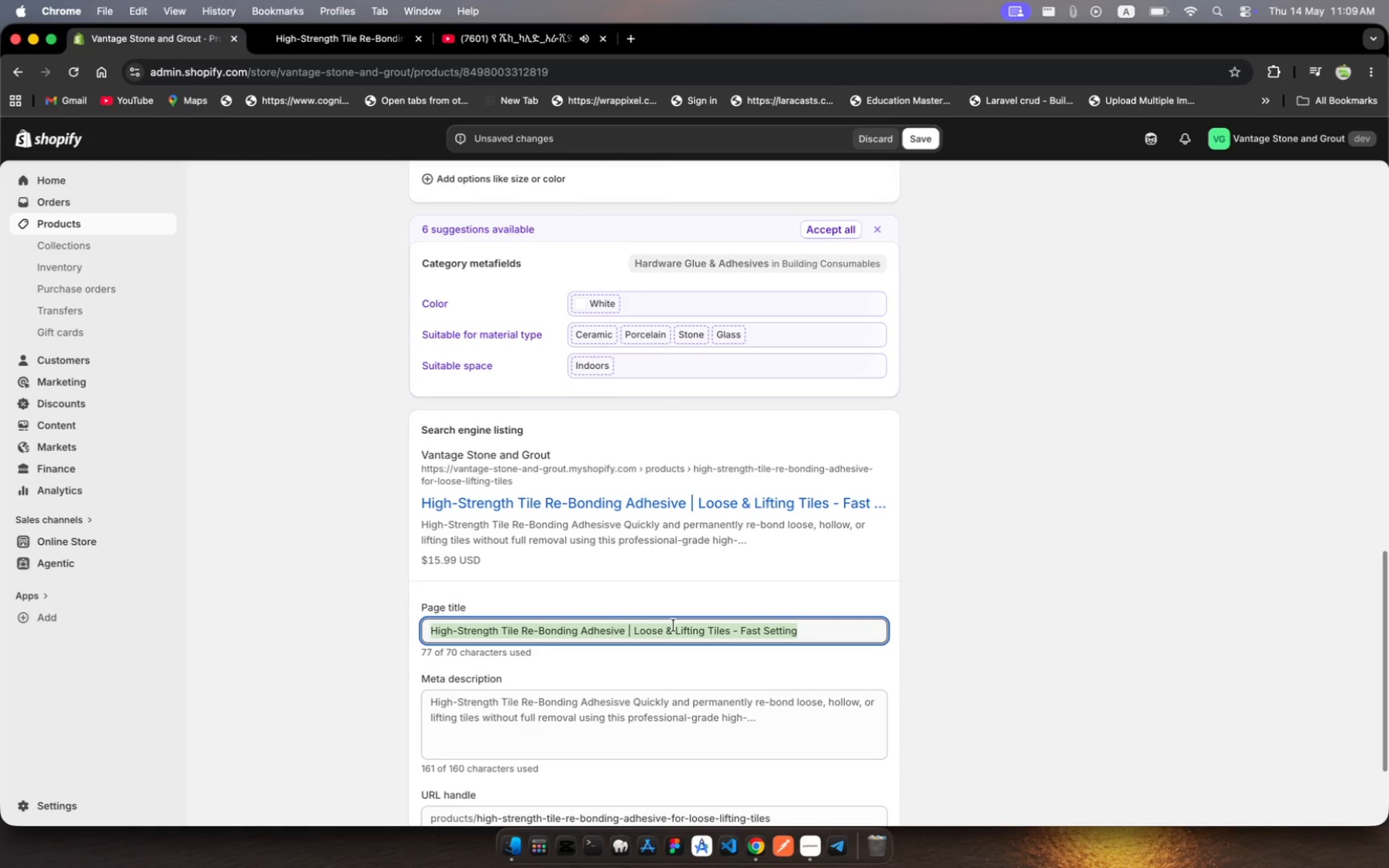 
key(Shift+T)
 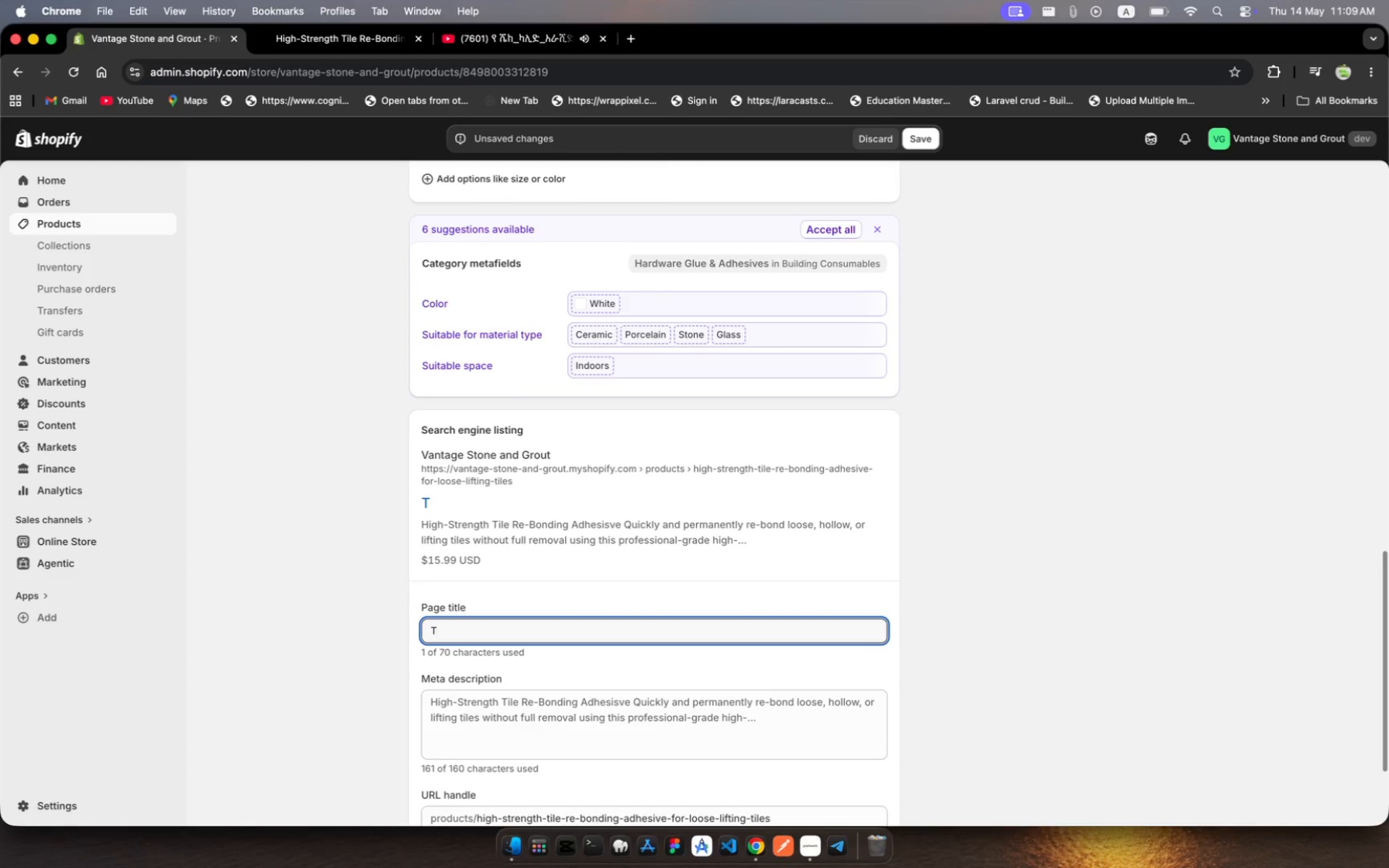 
wait(5.95)
 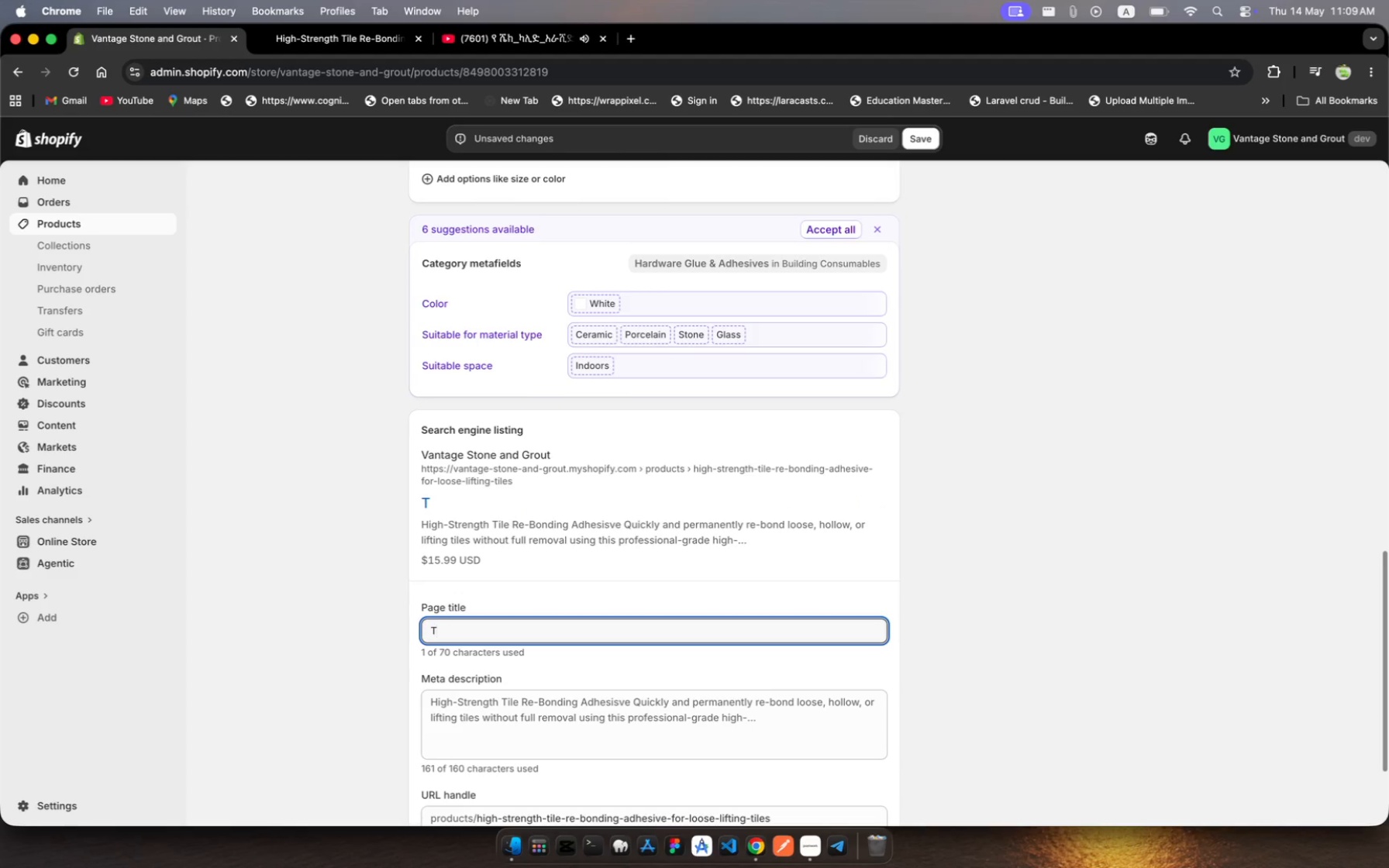 
type(ie Adhesive for loose)
 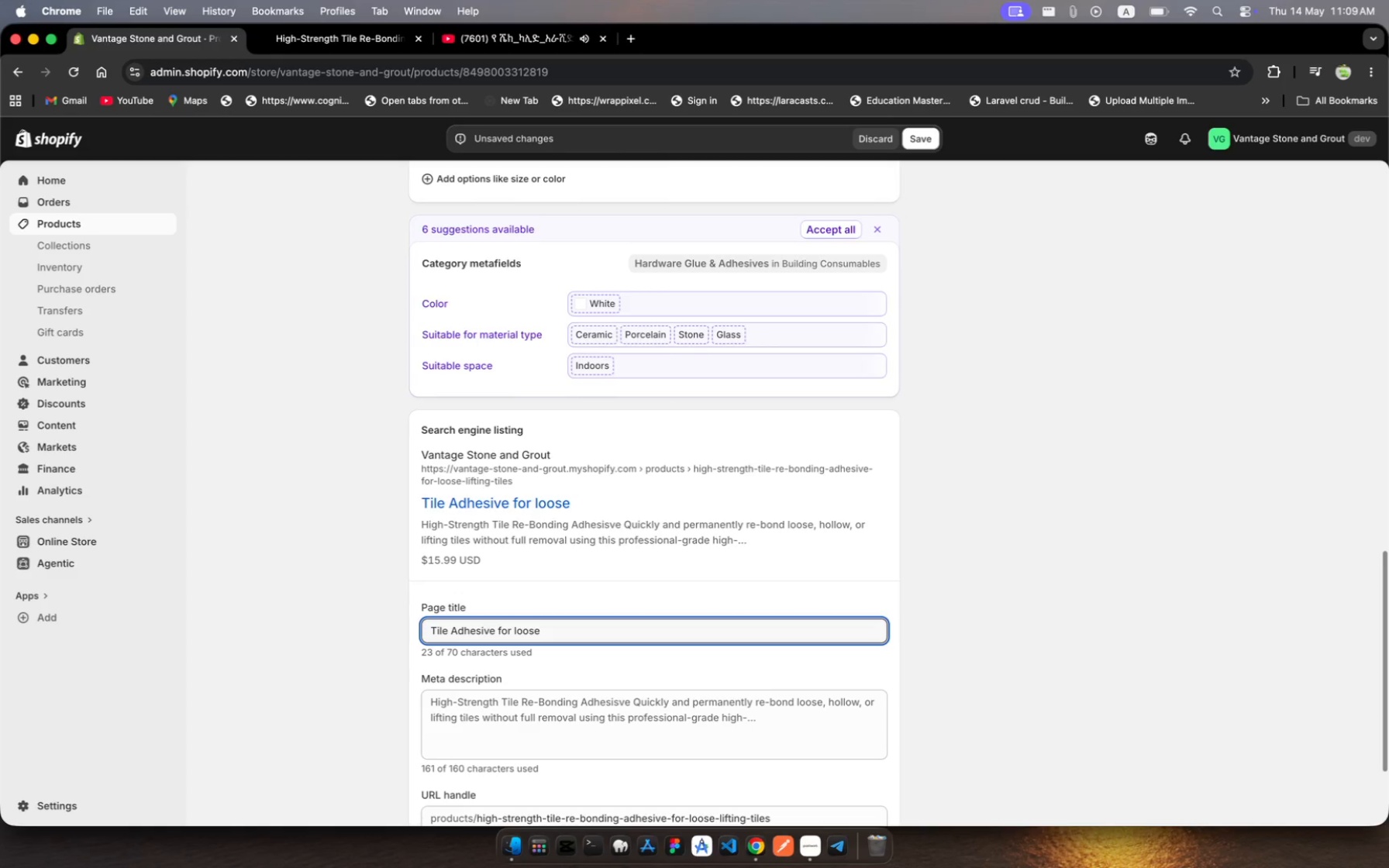 
type( Tites | Fast )
 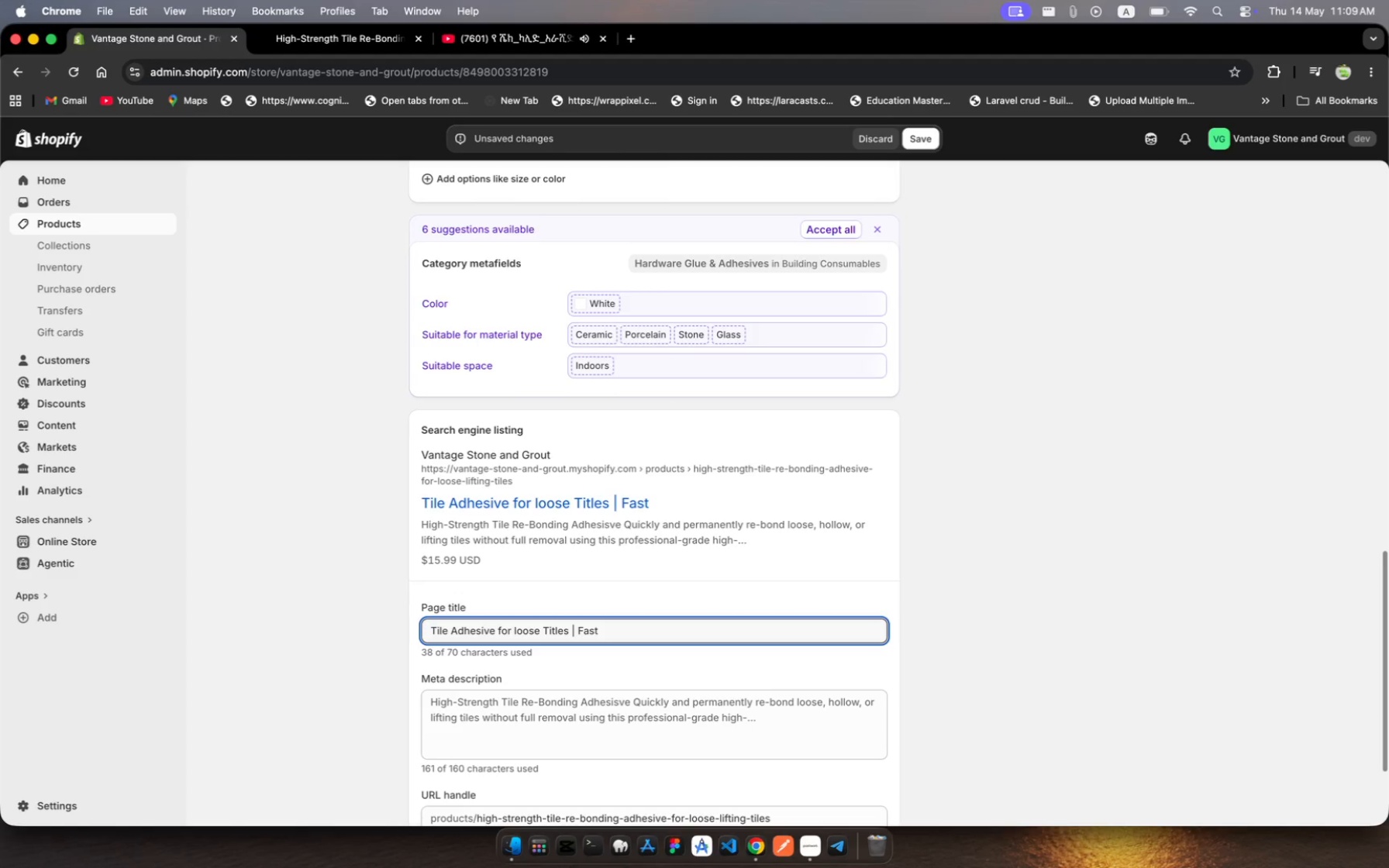 
 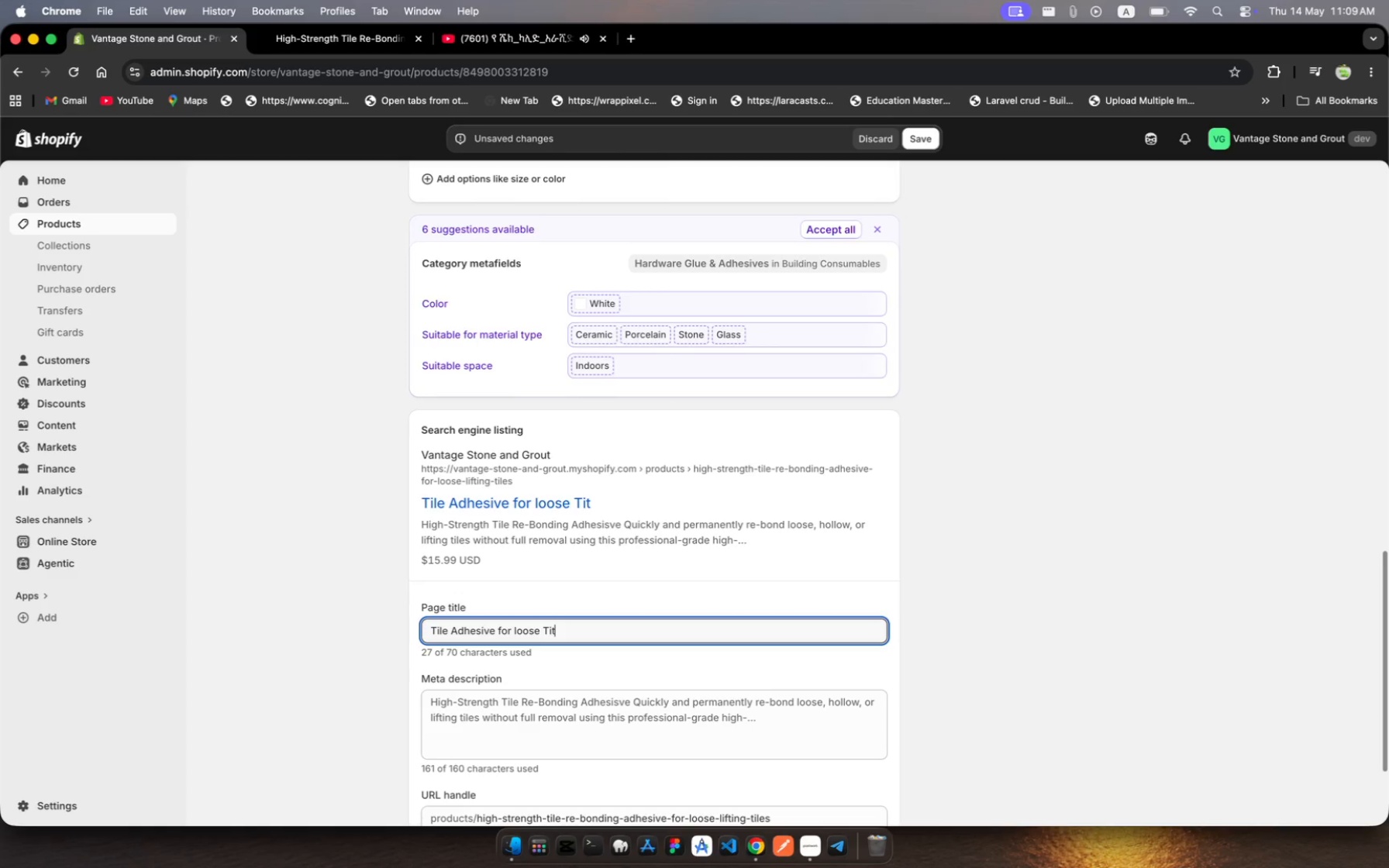 
hold_key(key=L, duration=0.31)
 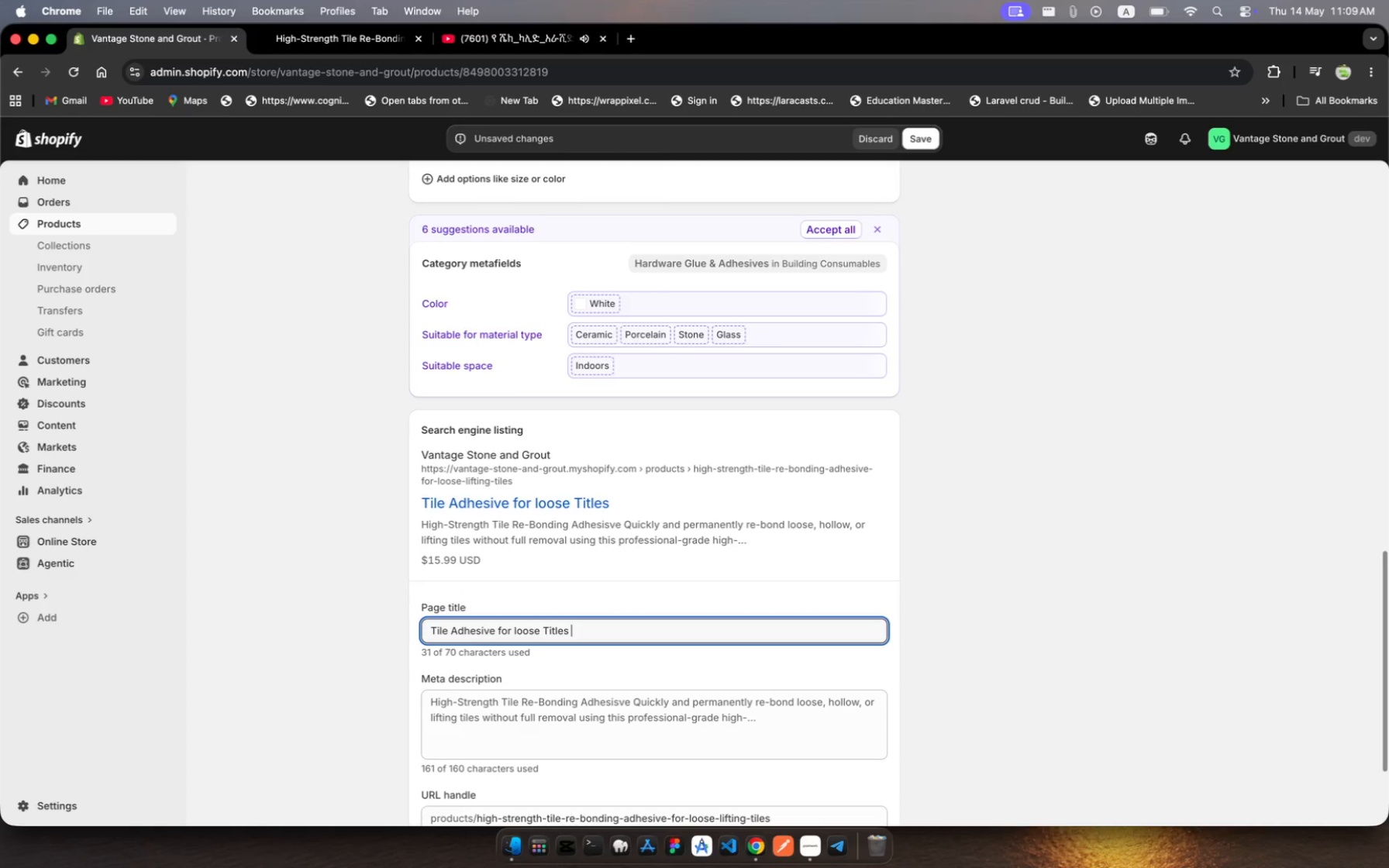 
type(Setting | )
 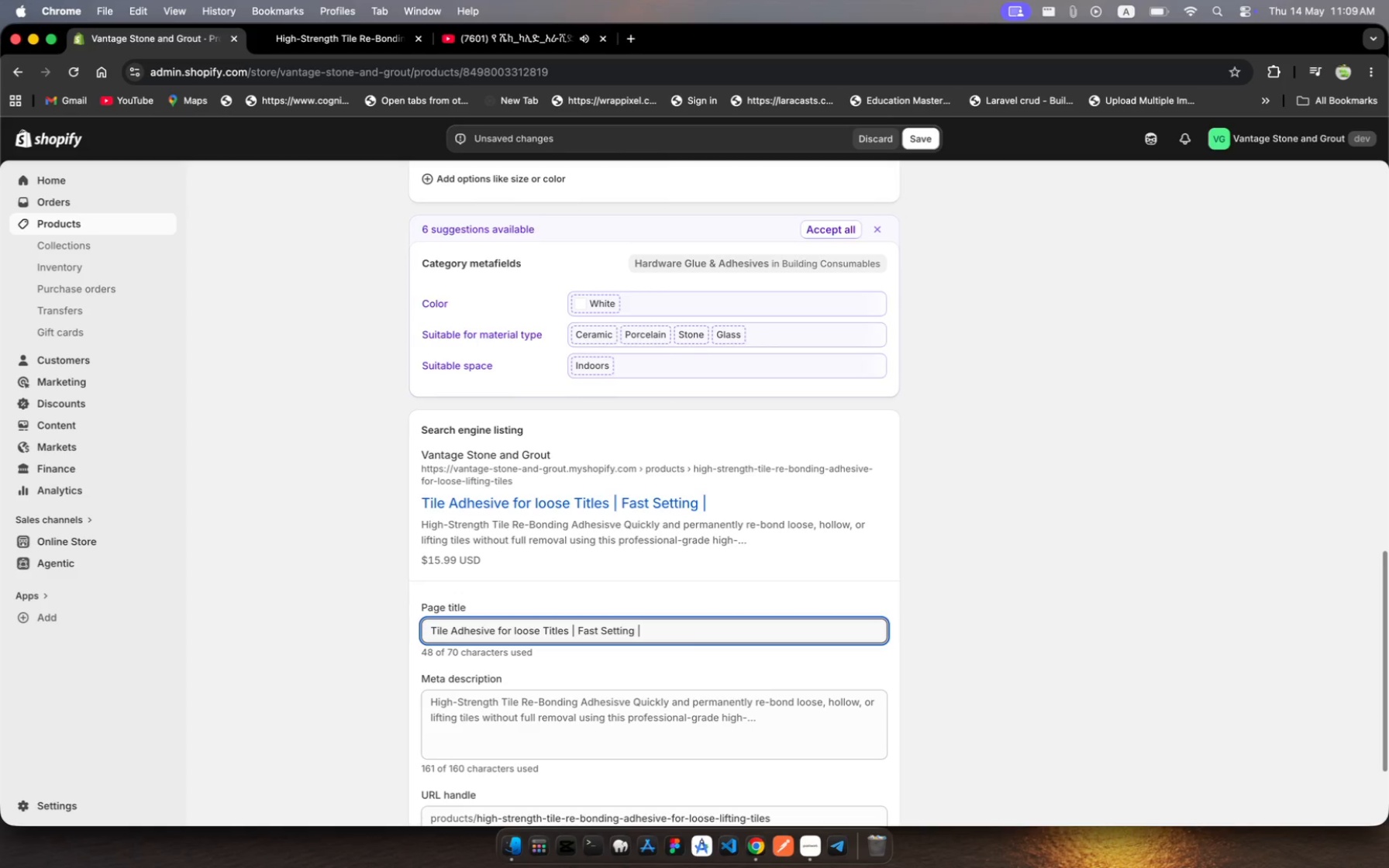 
type(Vantage Stone)
 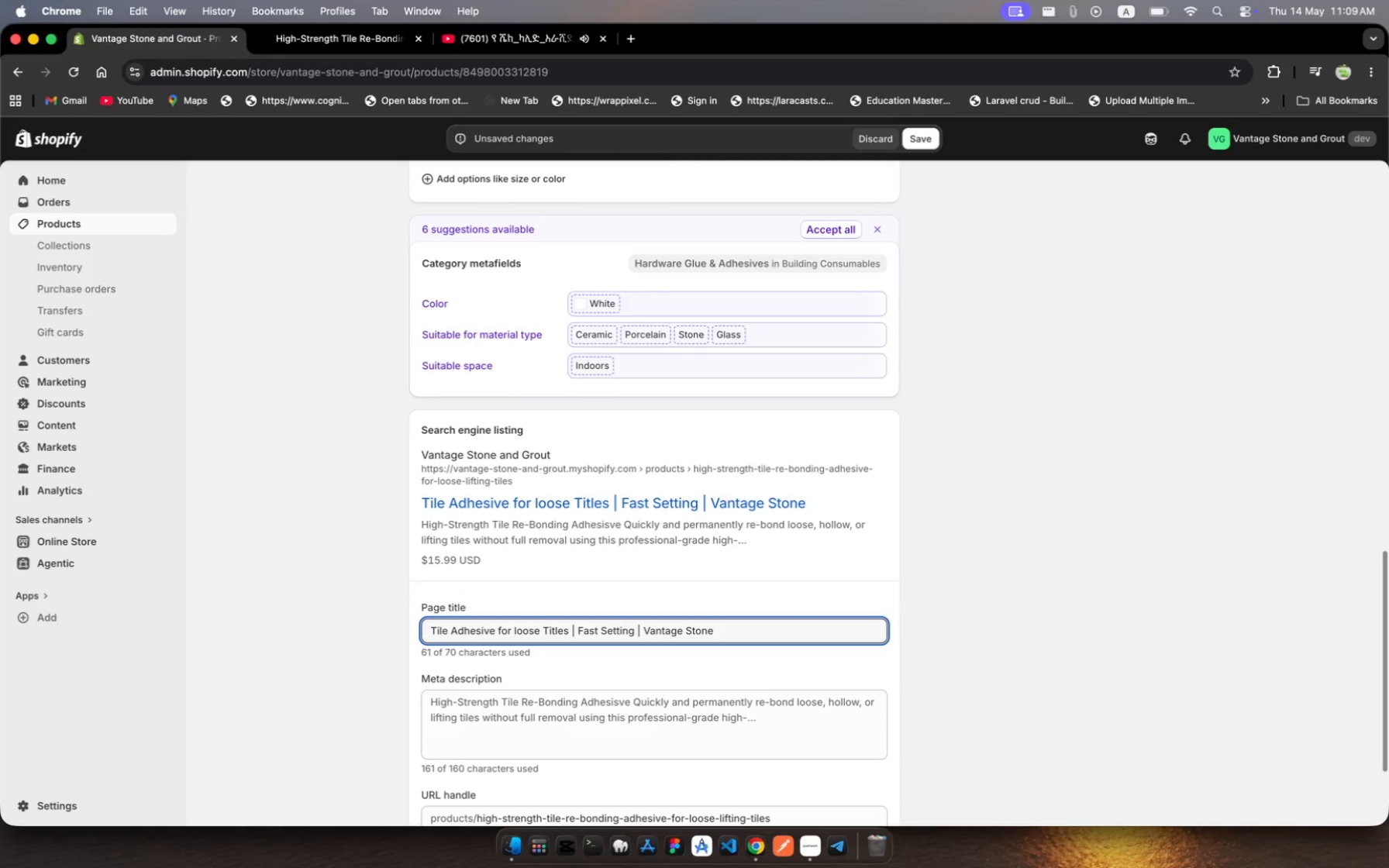 
scroll: coordinate [717, 676], scroll_direction: down, amount: 10.0
 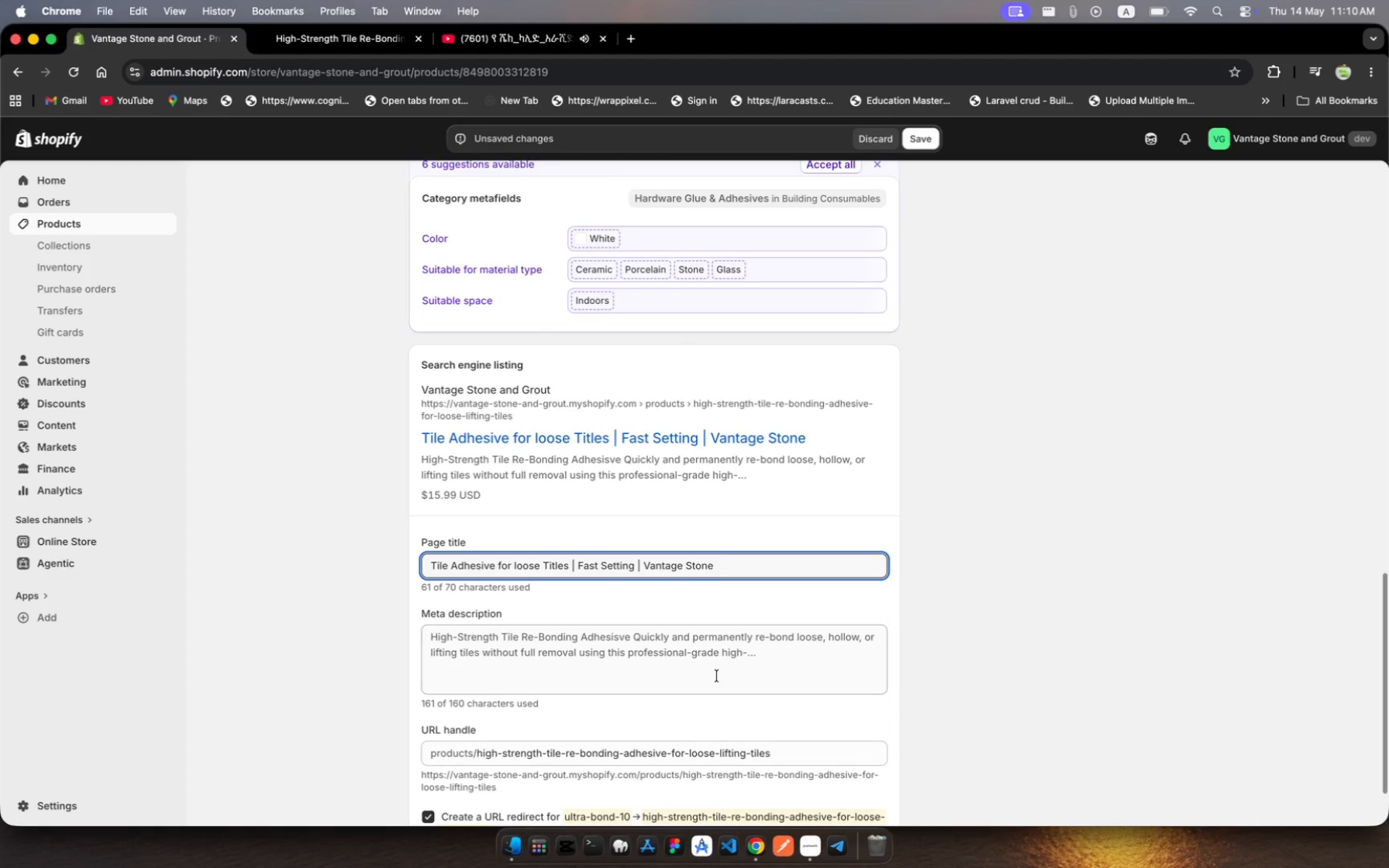 
left_click([722, 672])
 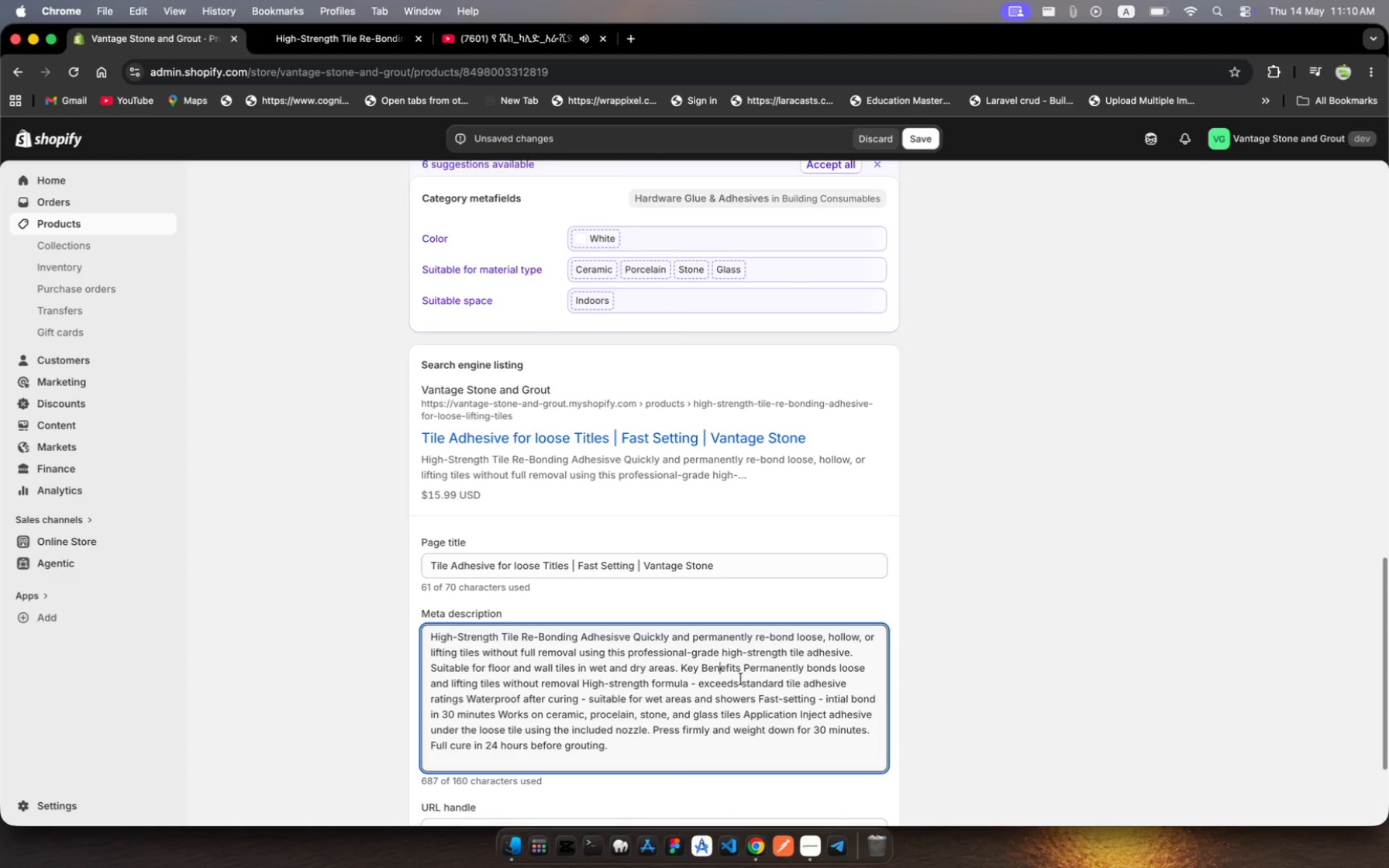 
key(Meta+A)
 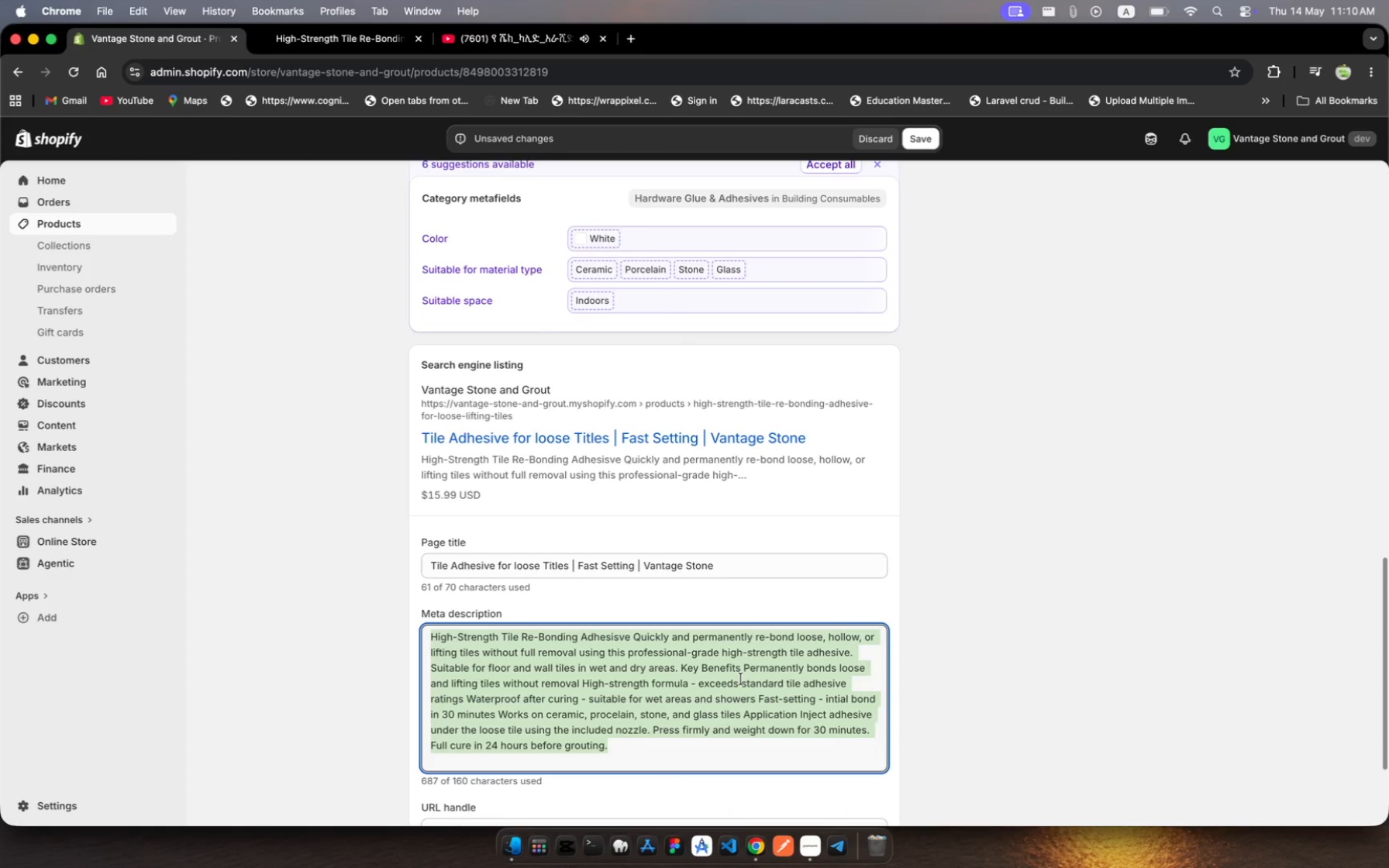 
type(High)
 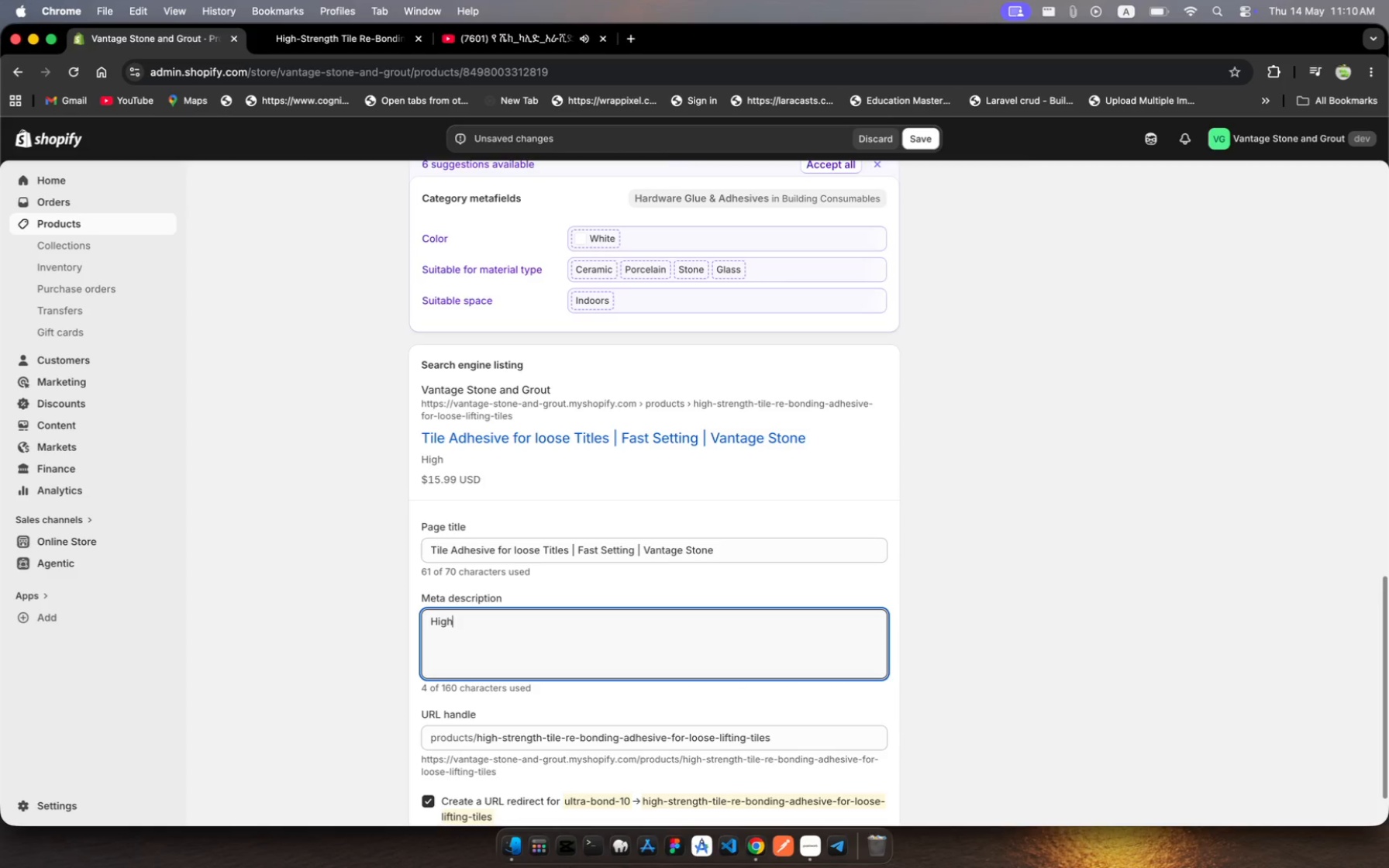 
type(-strength tie adhesive)
 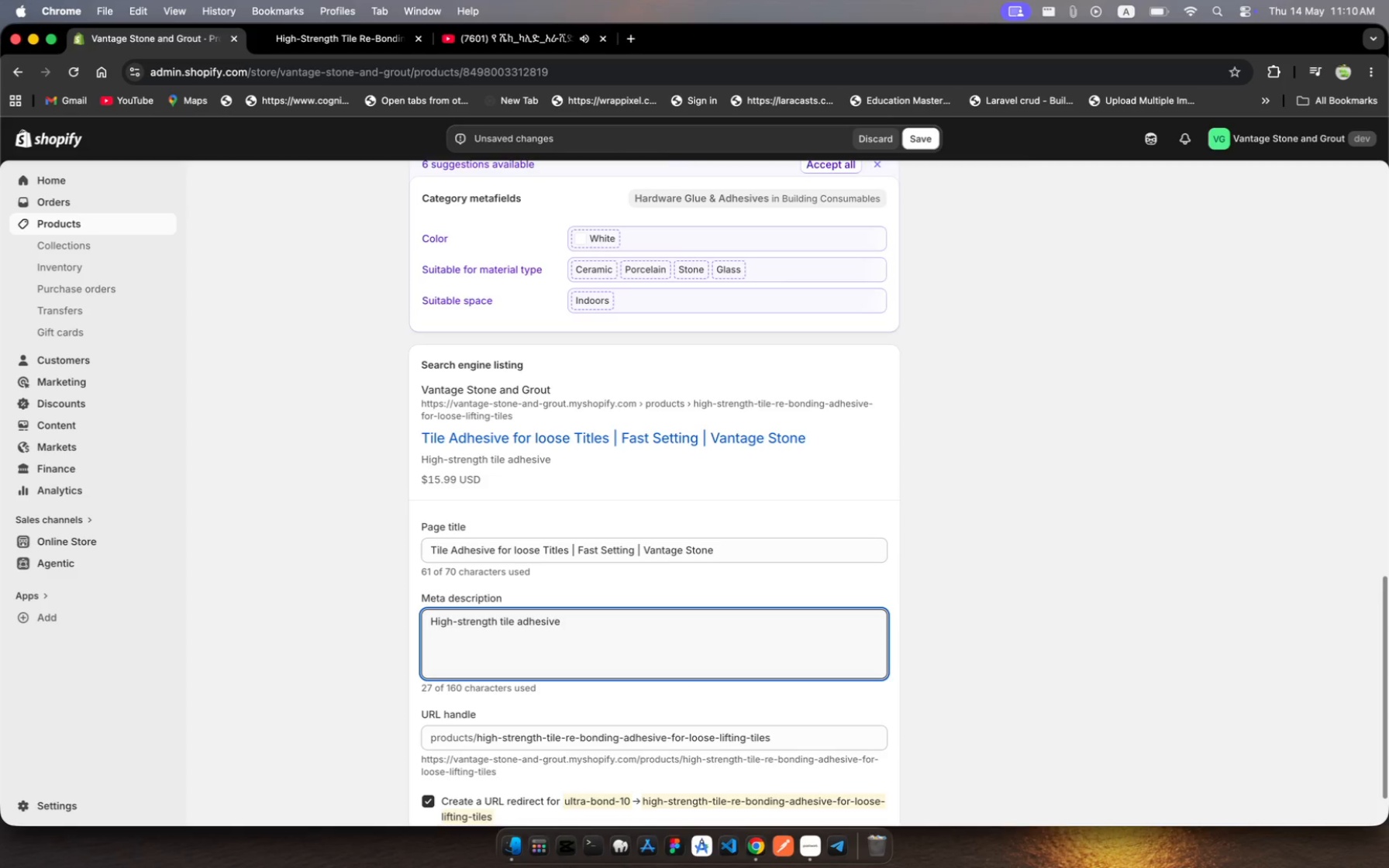 
hold_key(key=L, duration=0.31)
 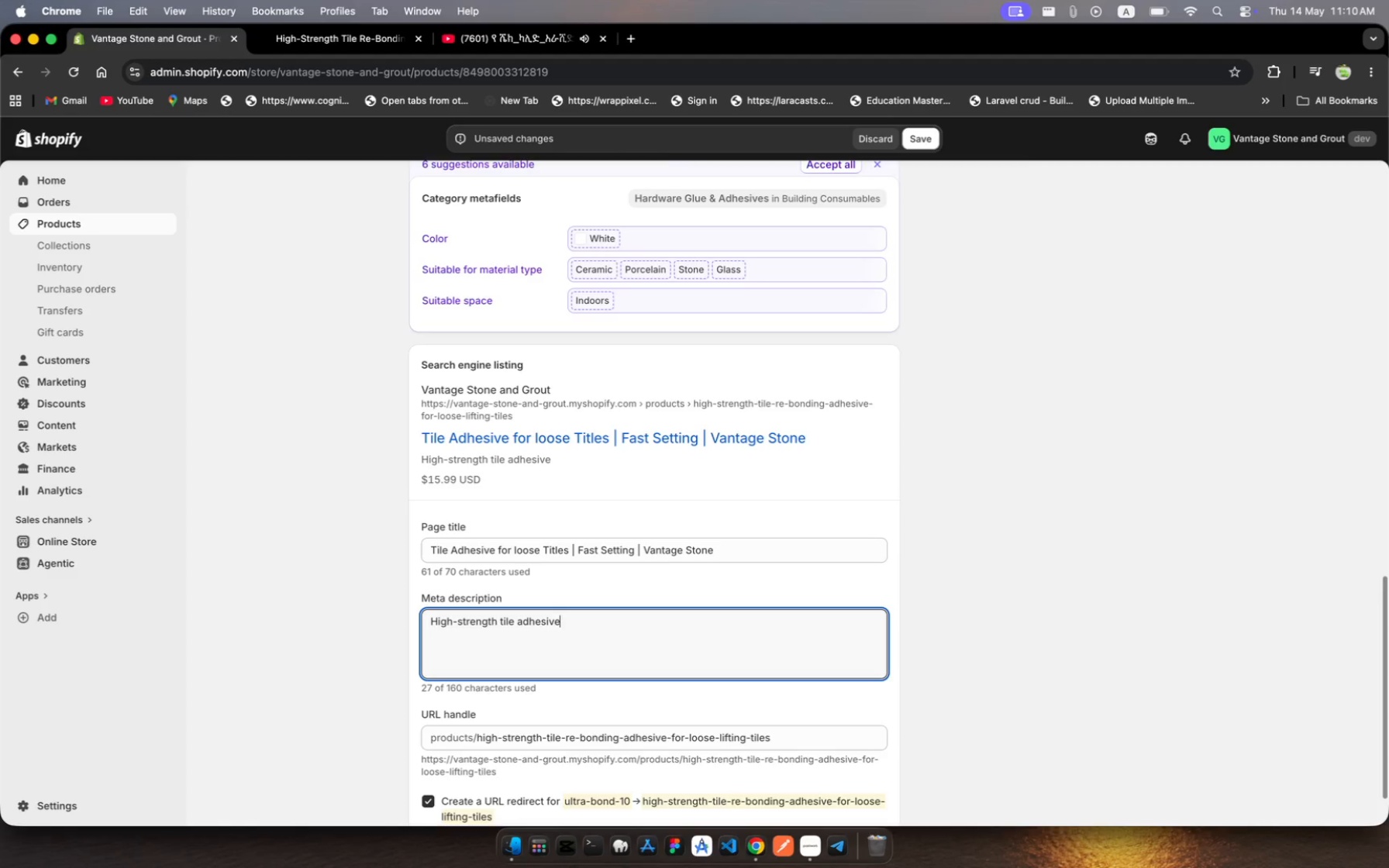 
wait(7.31)
 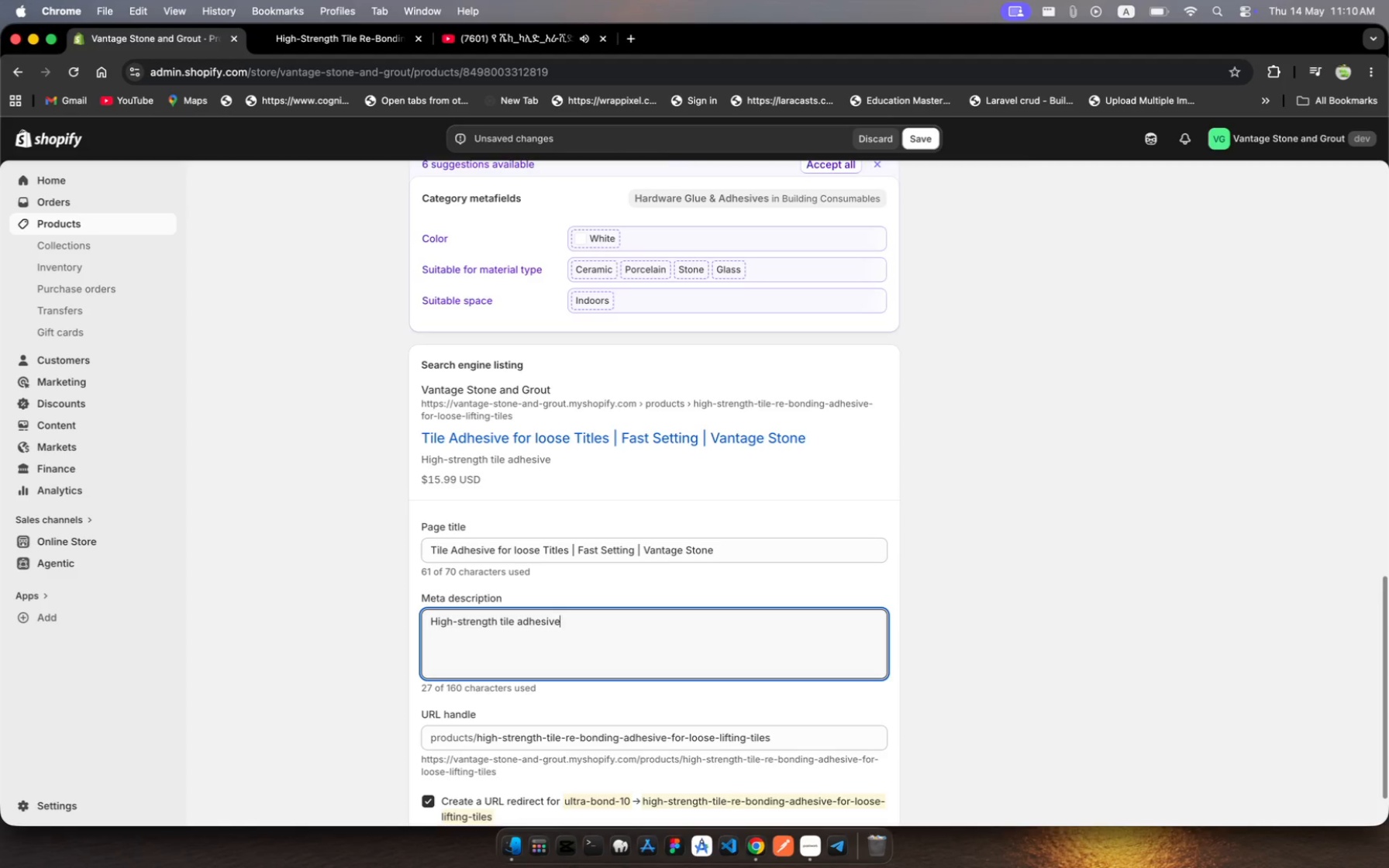 
type( for)
 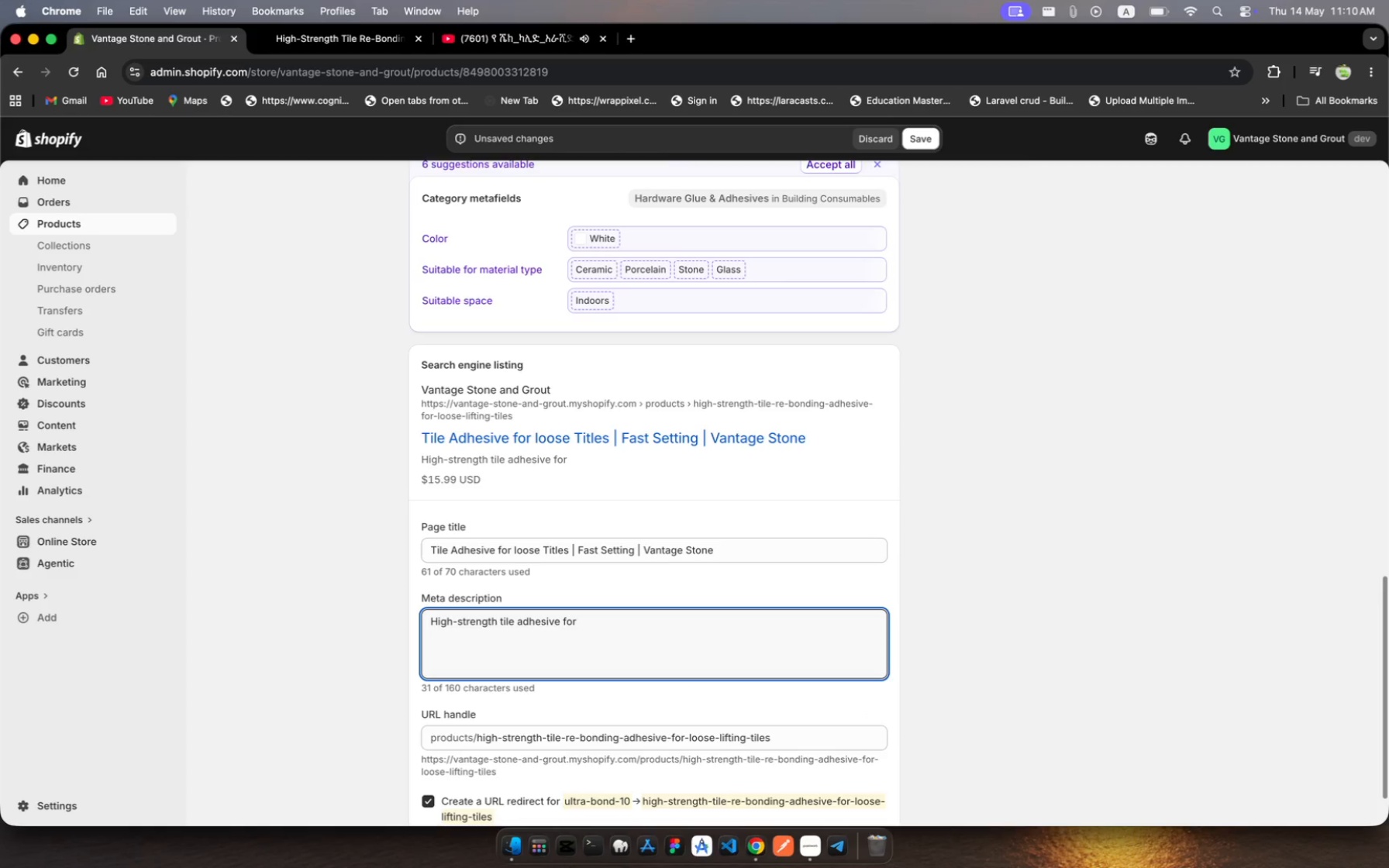 
key(Space)
 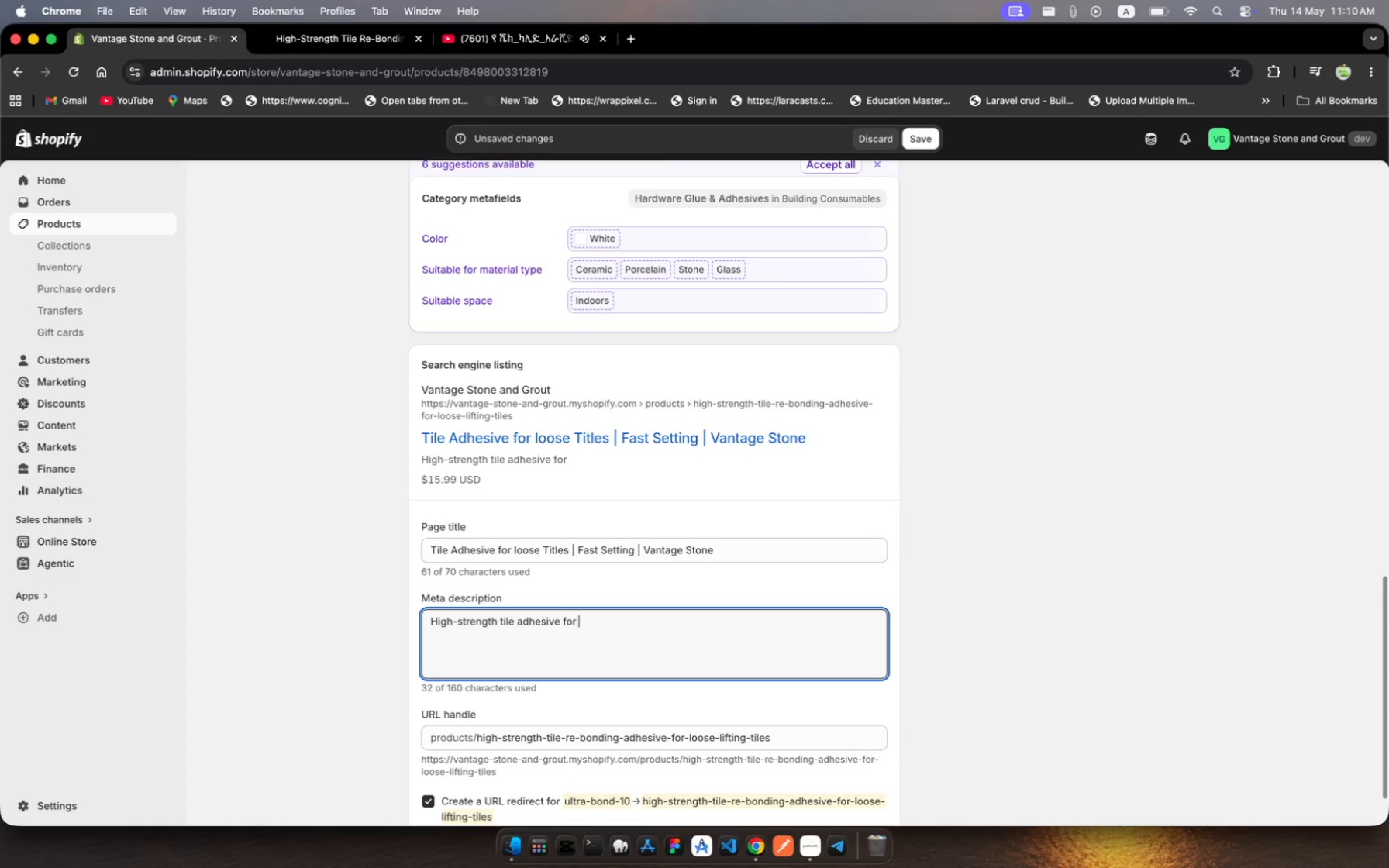 
type(re-bonding loose and lifting ties.)
 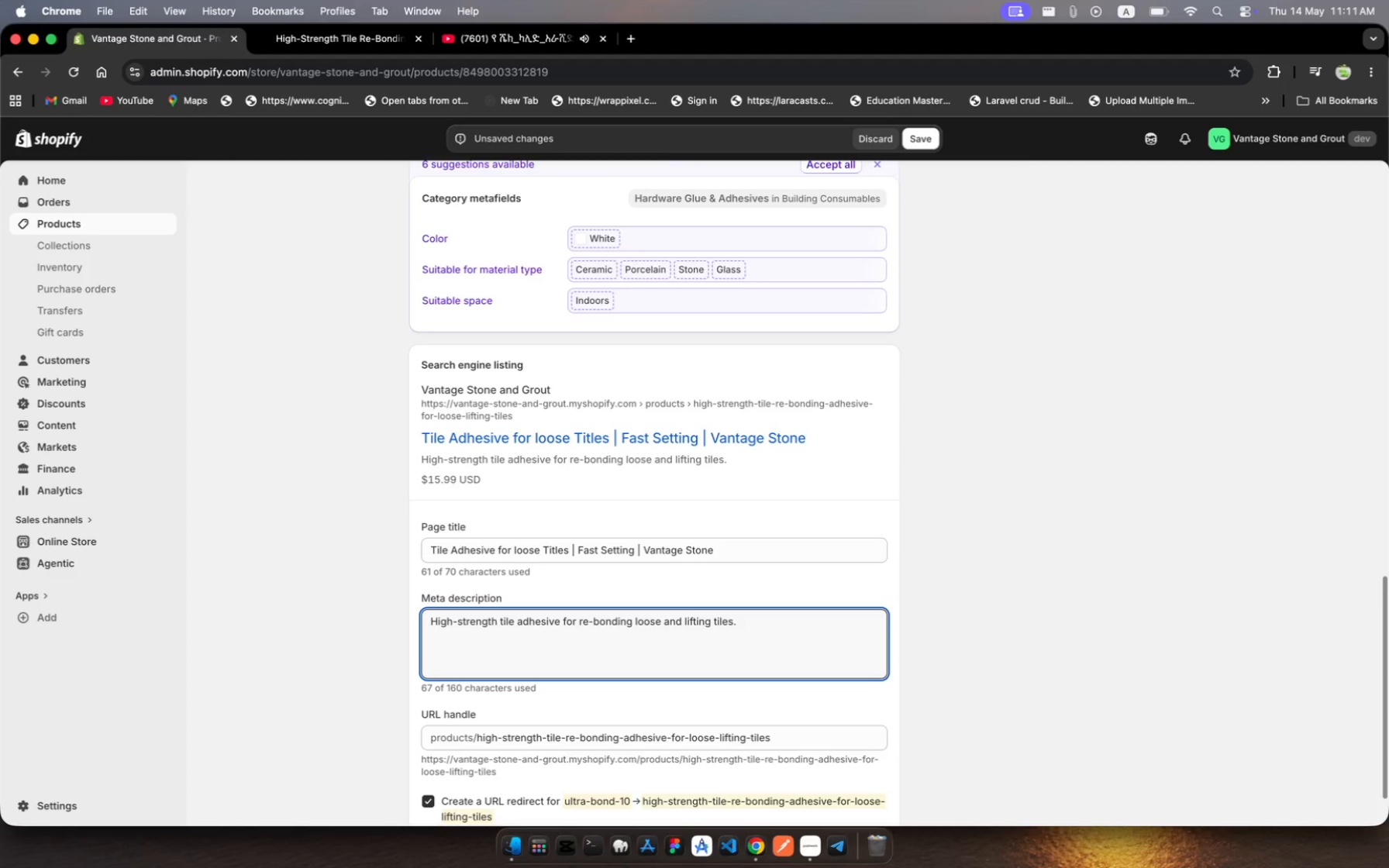 
type( Waterproof, fast-settig)
 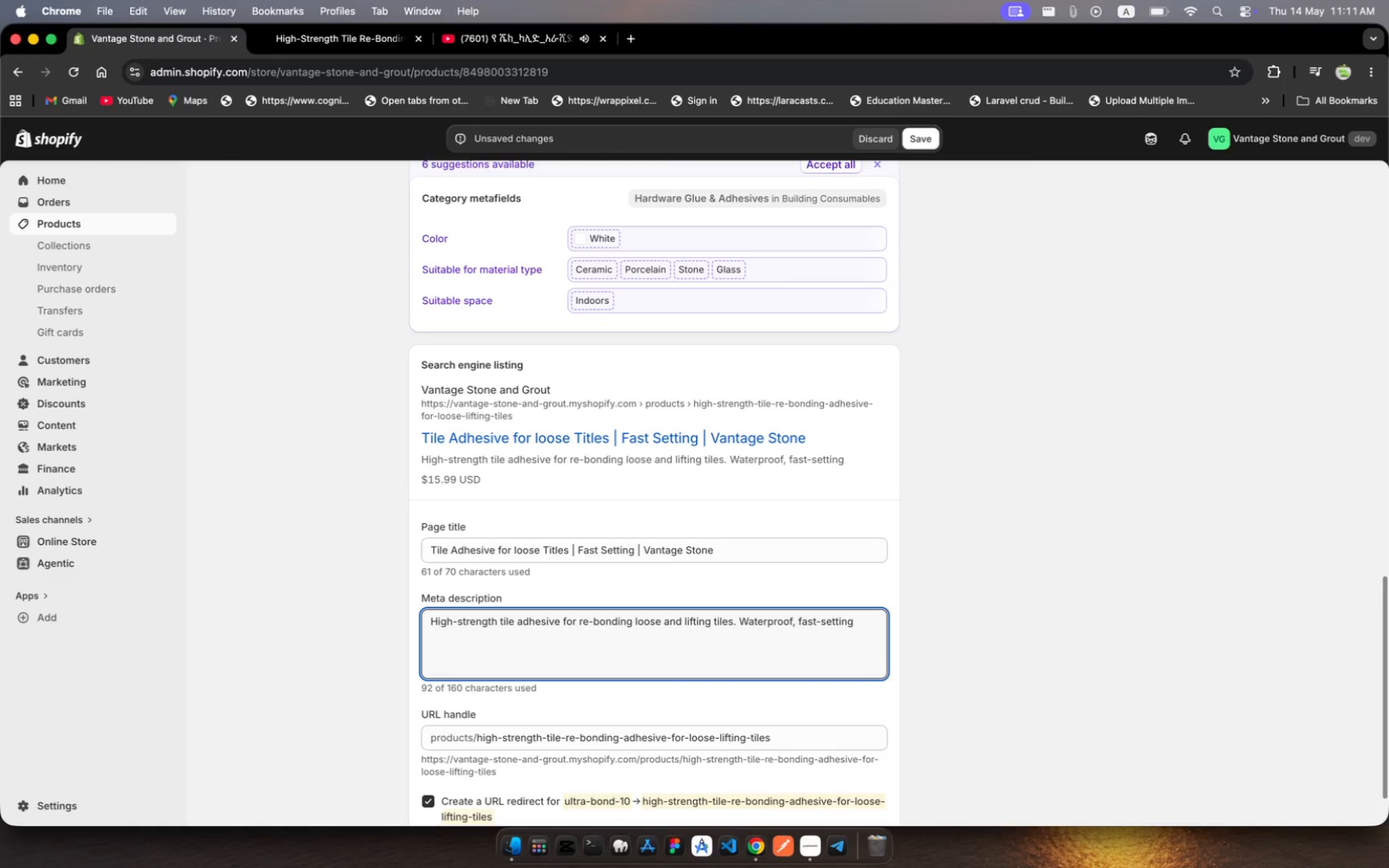 
 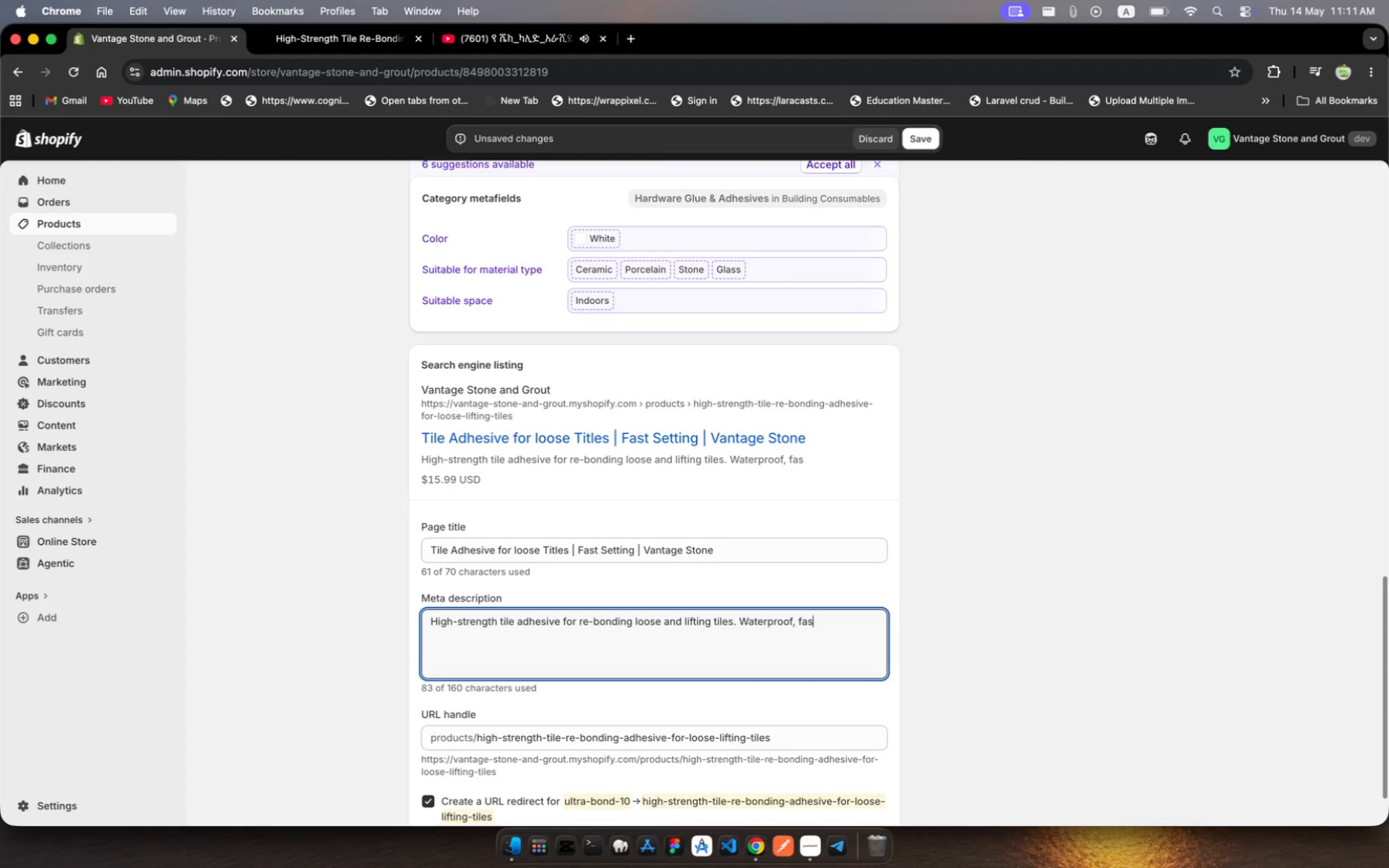 
hold_key(key=N, duration=0.3)
 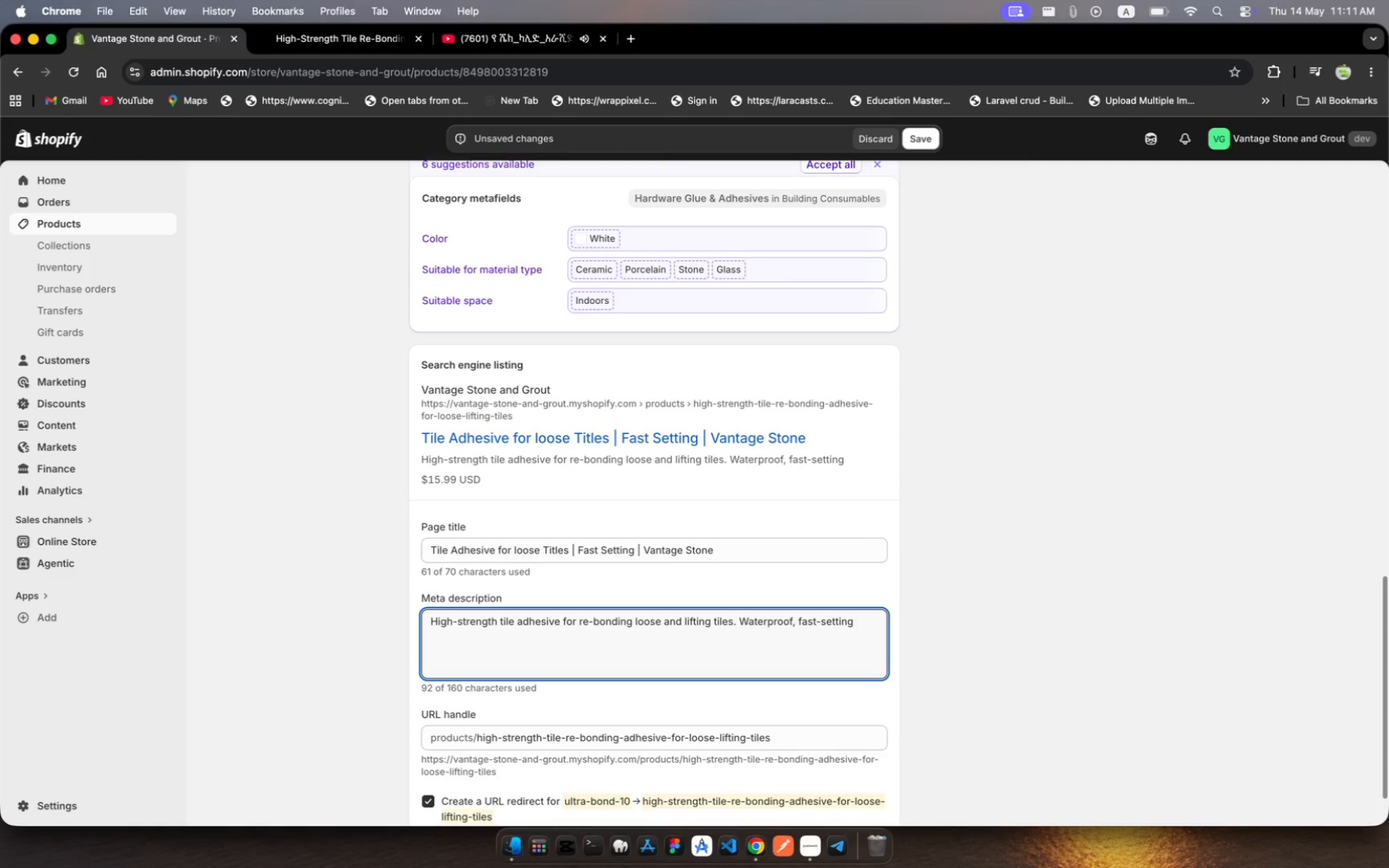 
wait(9.65)
 